 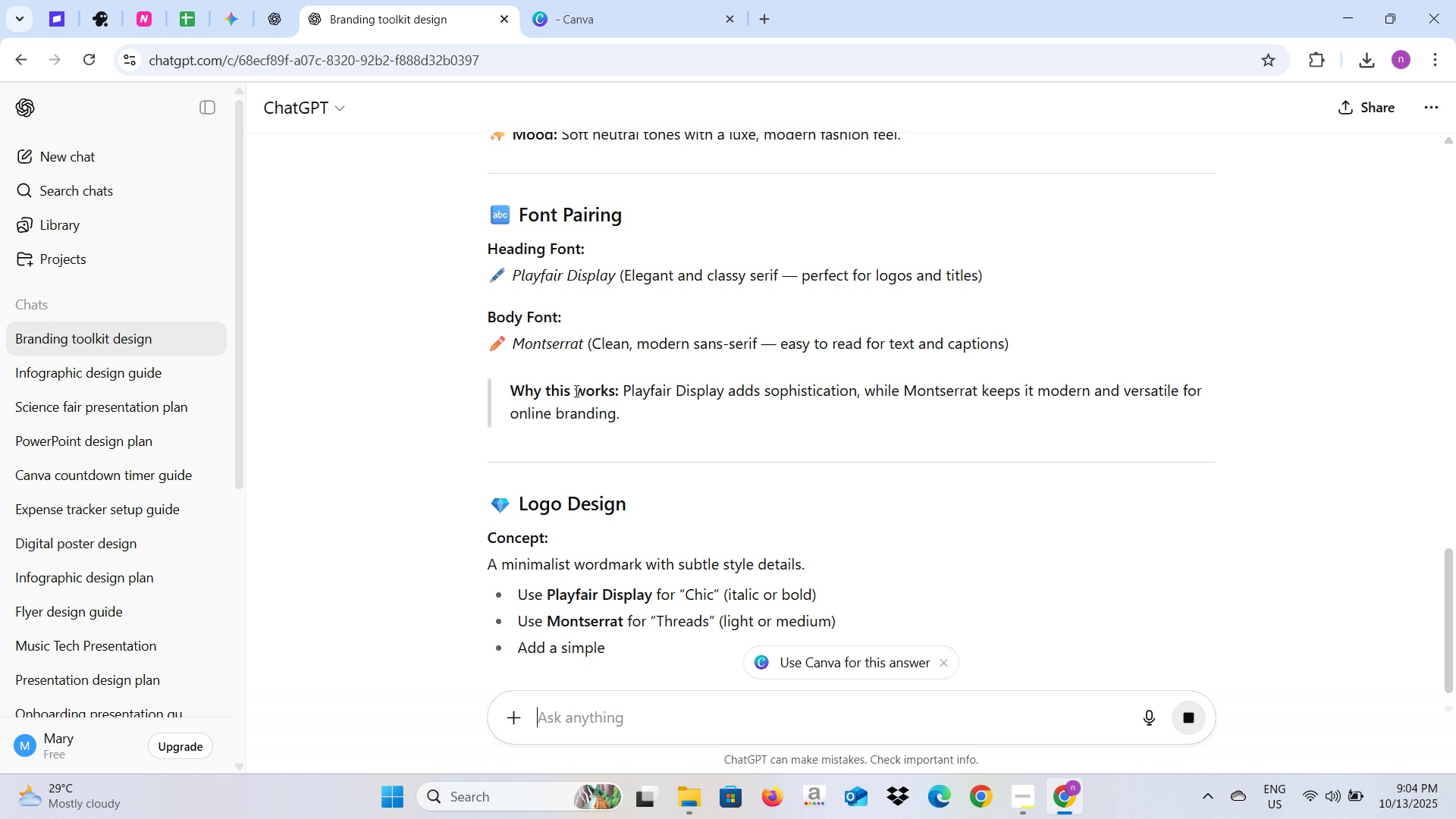 
scroll: coordinate [575, 391], scroll_direction: down, amount: 9.0
 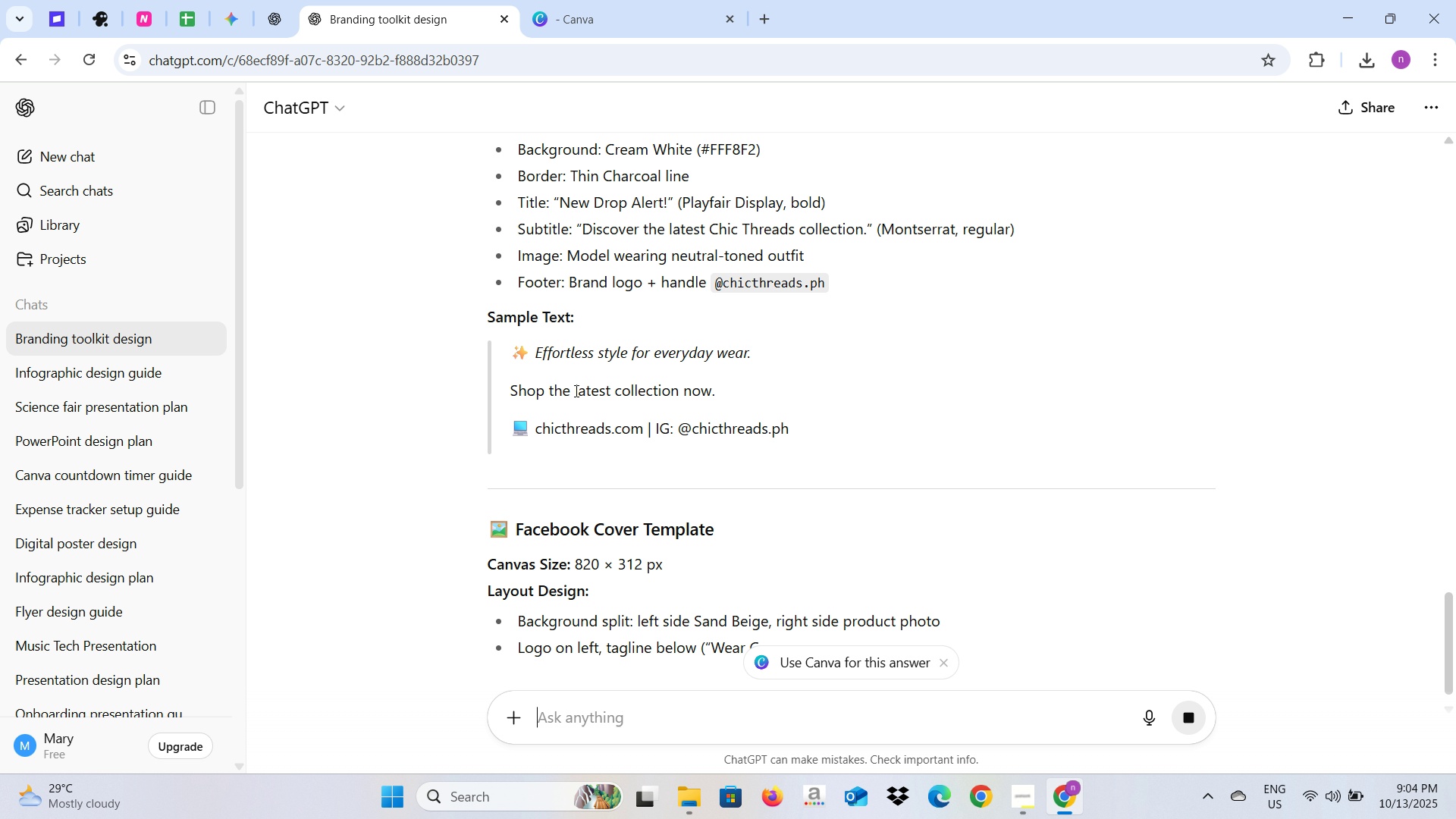 
scroll: coordinate [575, 391], scroll_direction: down, amount: 3.0
 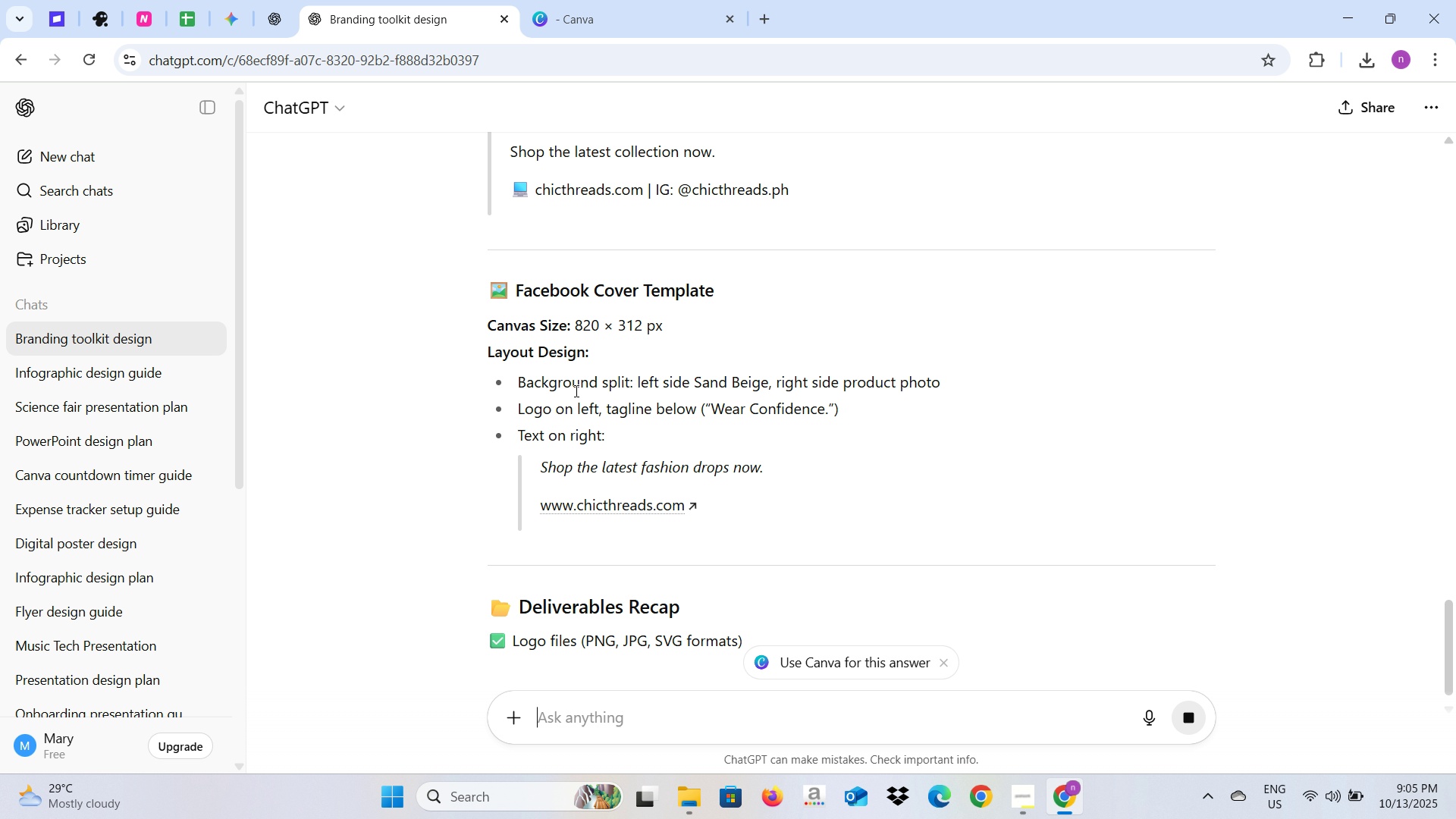 
key(Alt+AltLeft)
 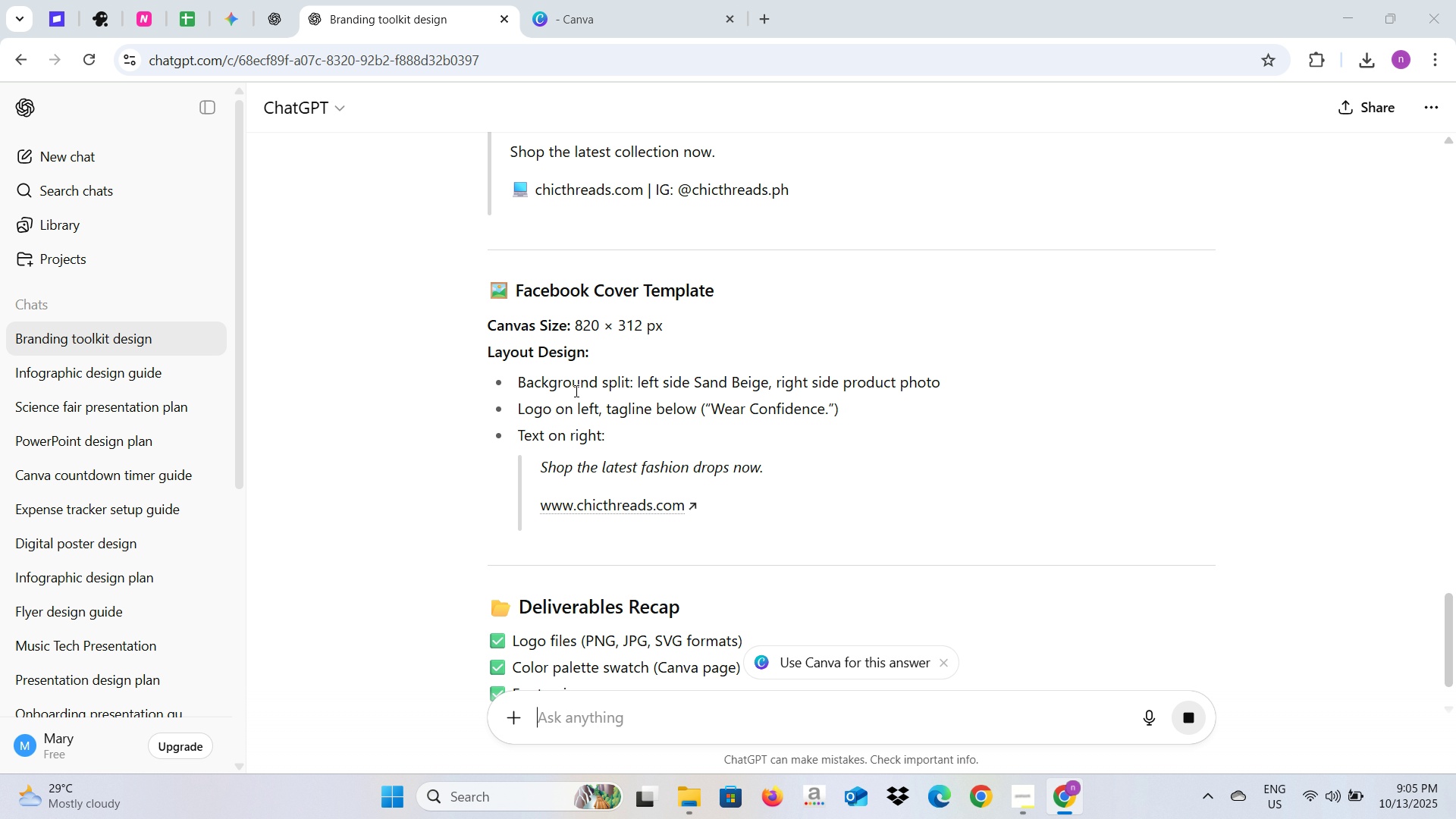 
key(Alt+Tab)
 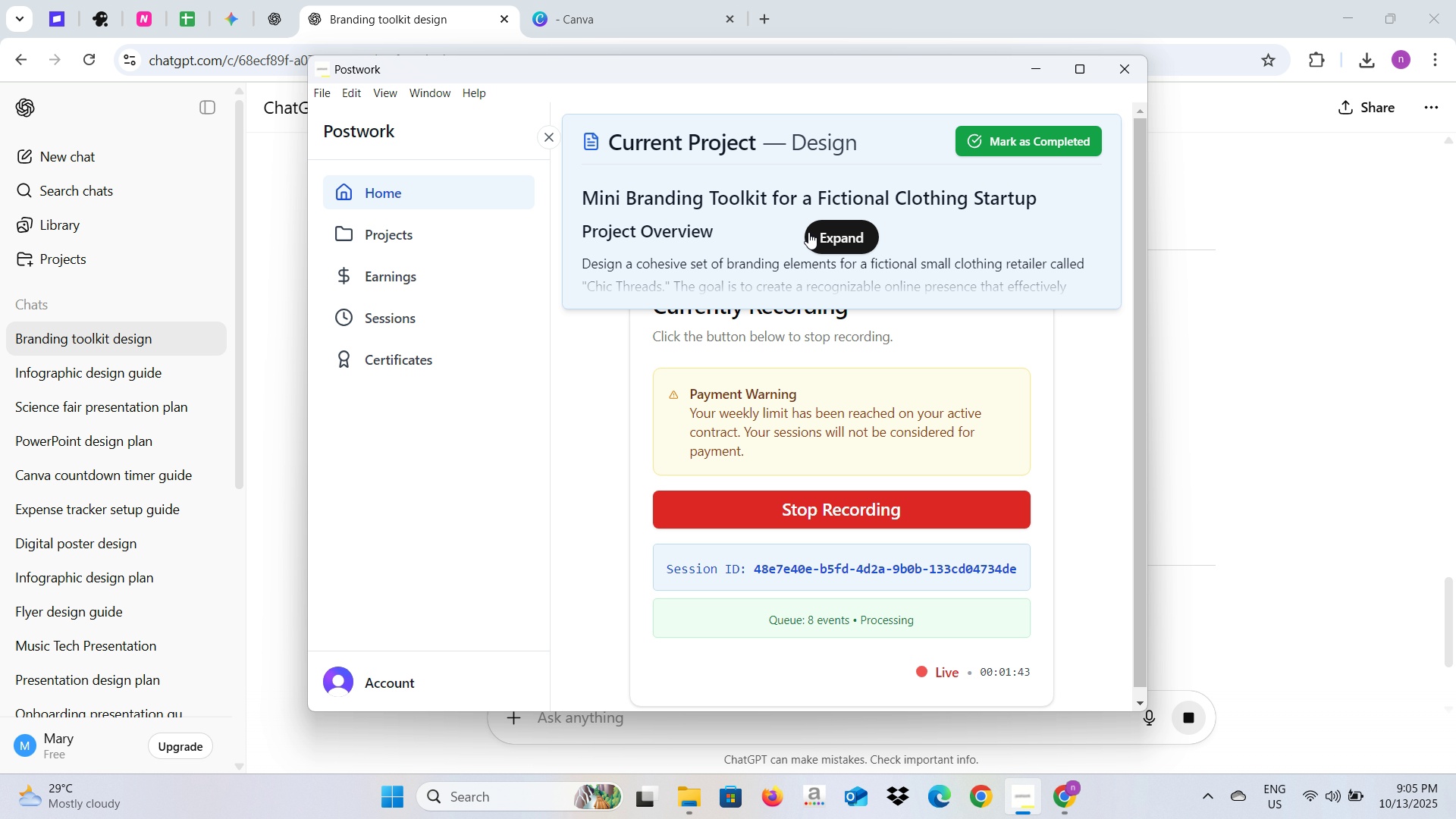 
left_click([830, 237])
 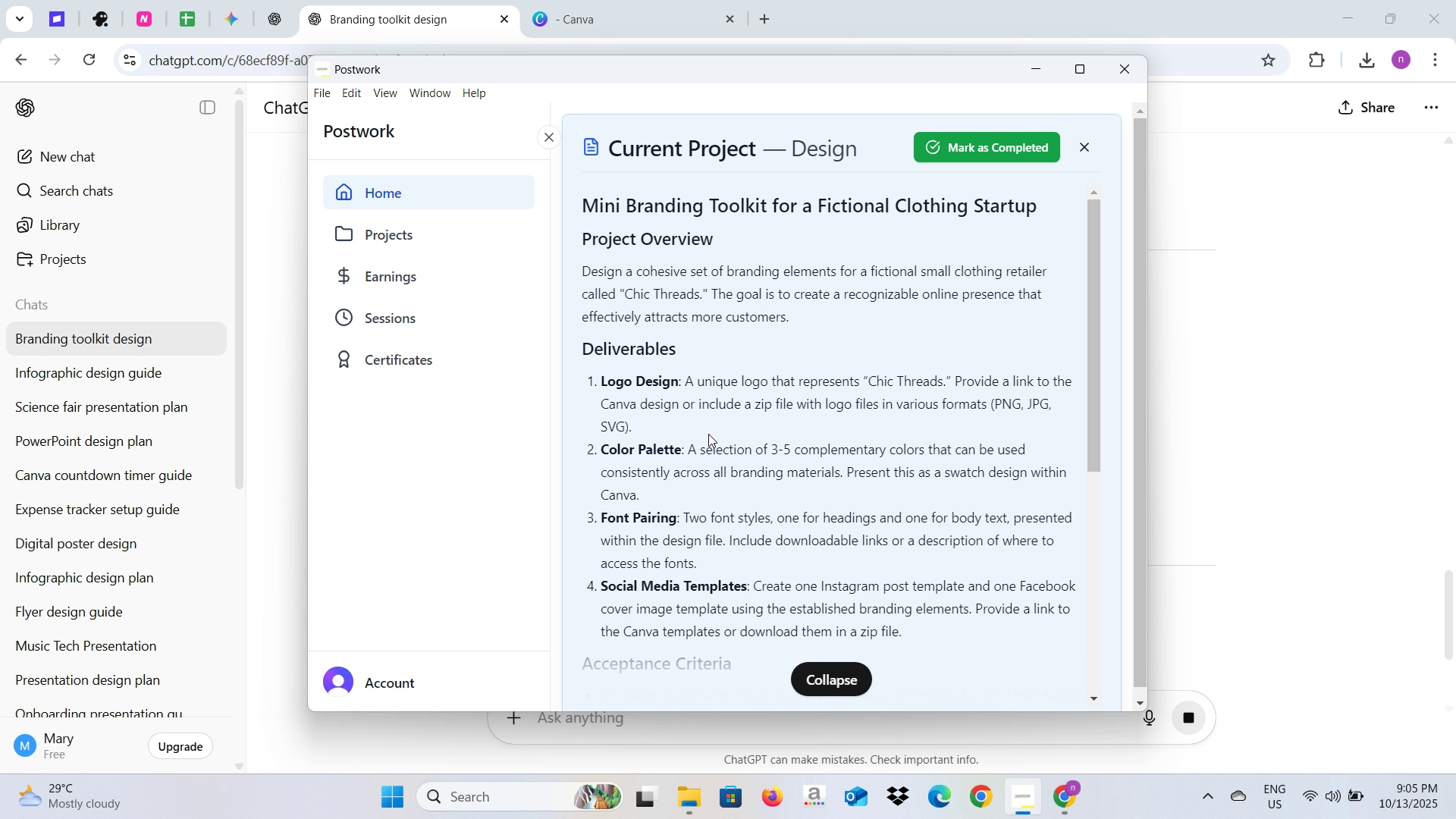 
scroll: coordinate [713, 434], scroll_direction: down, amount: 1.0
 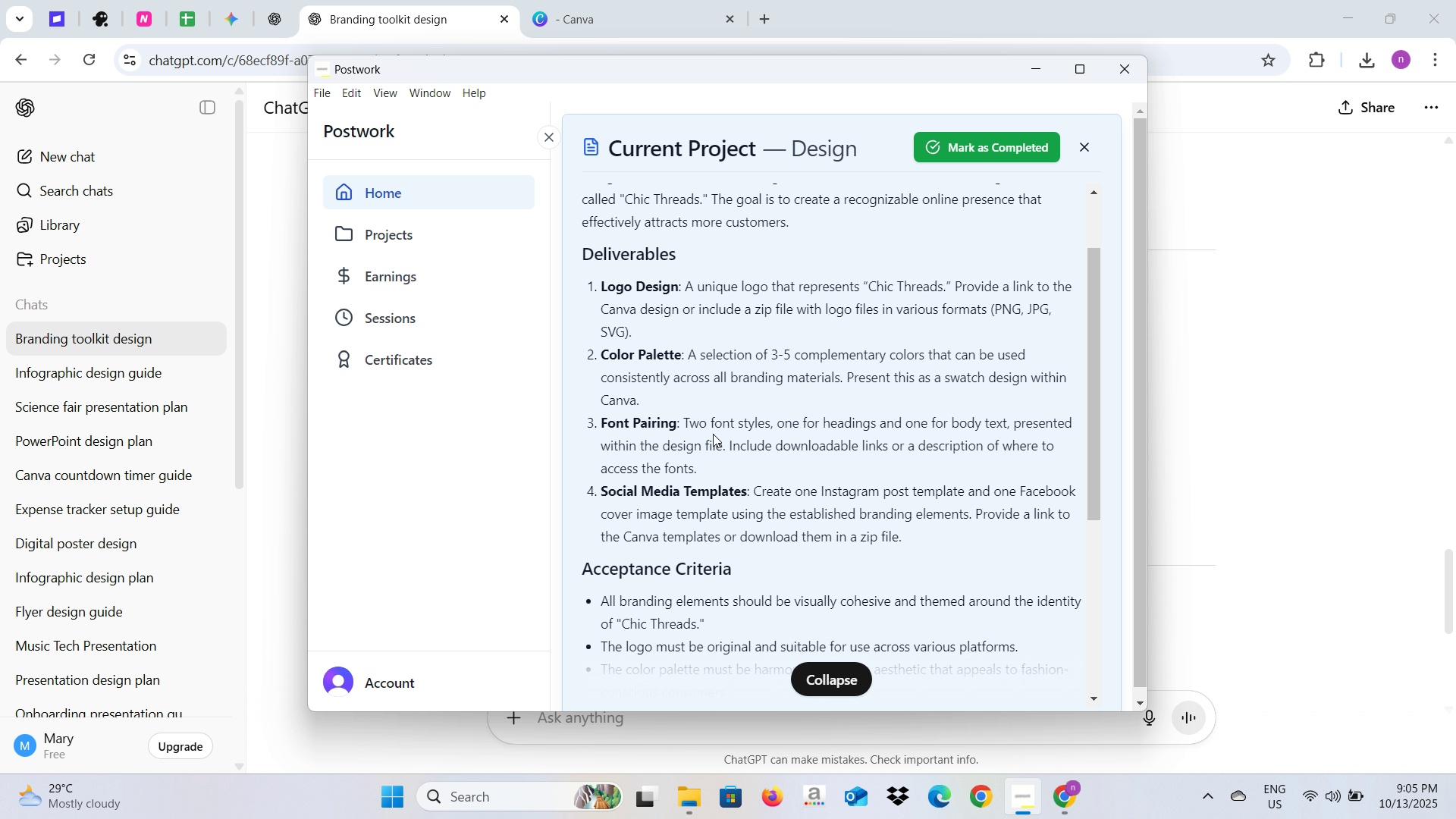 
wait(10.79)
 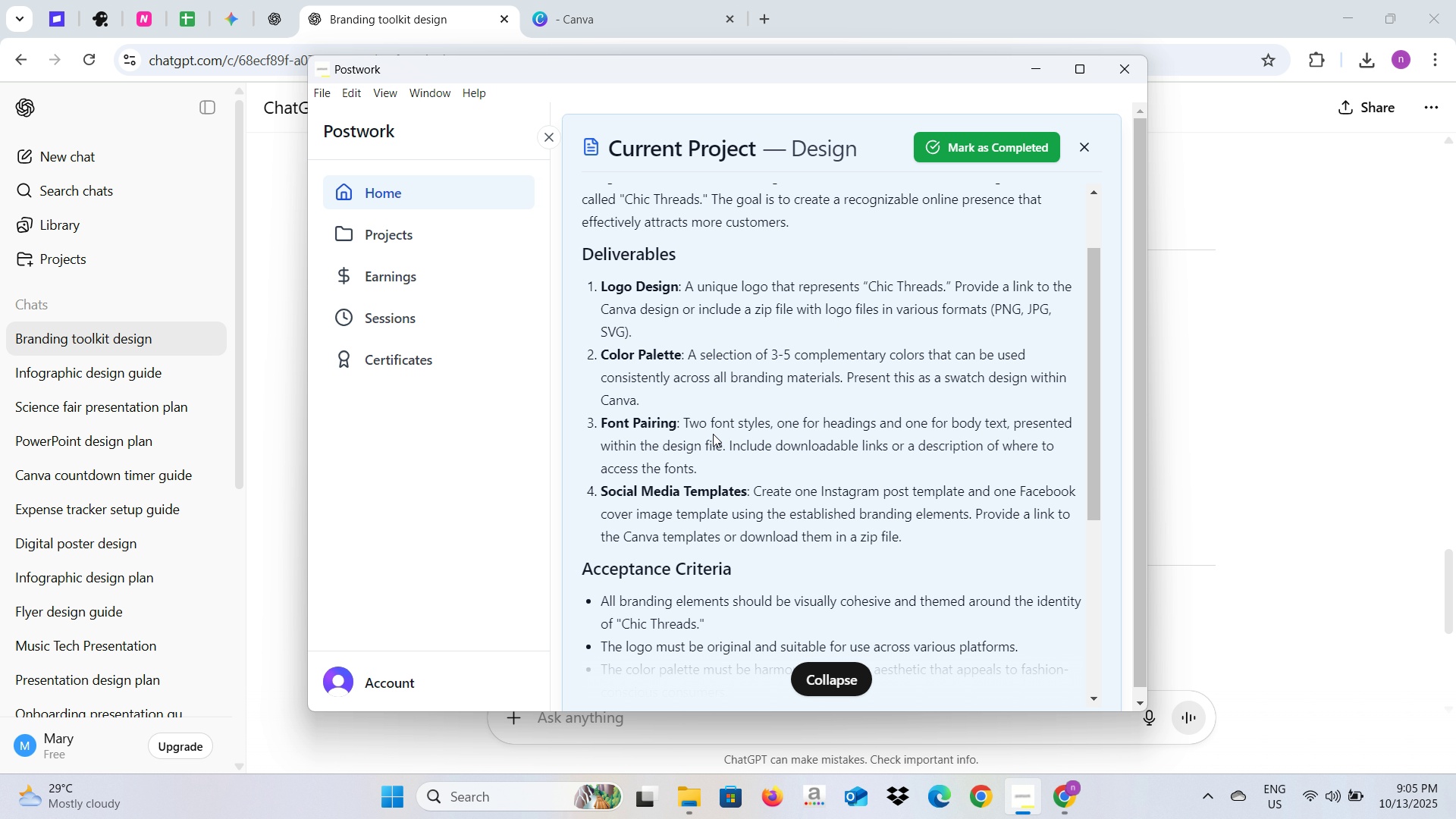 
left_click([801, 682])
 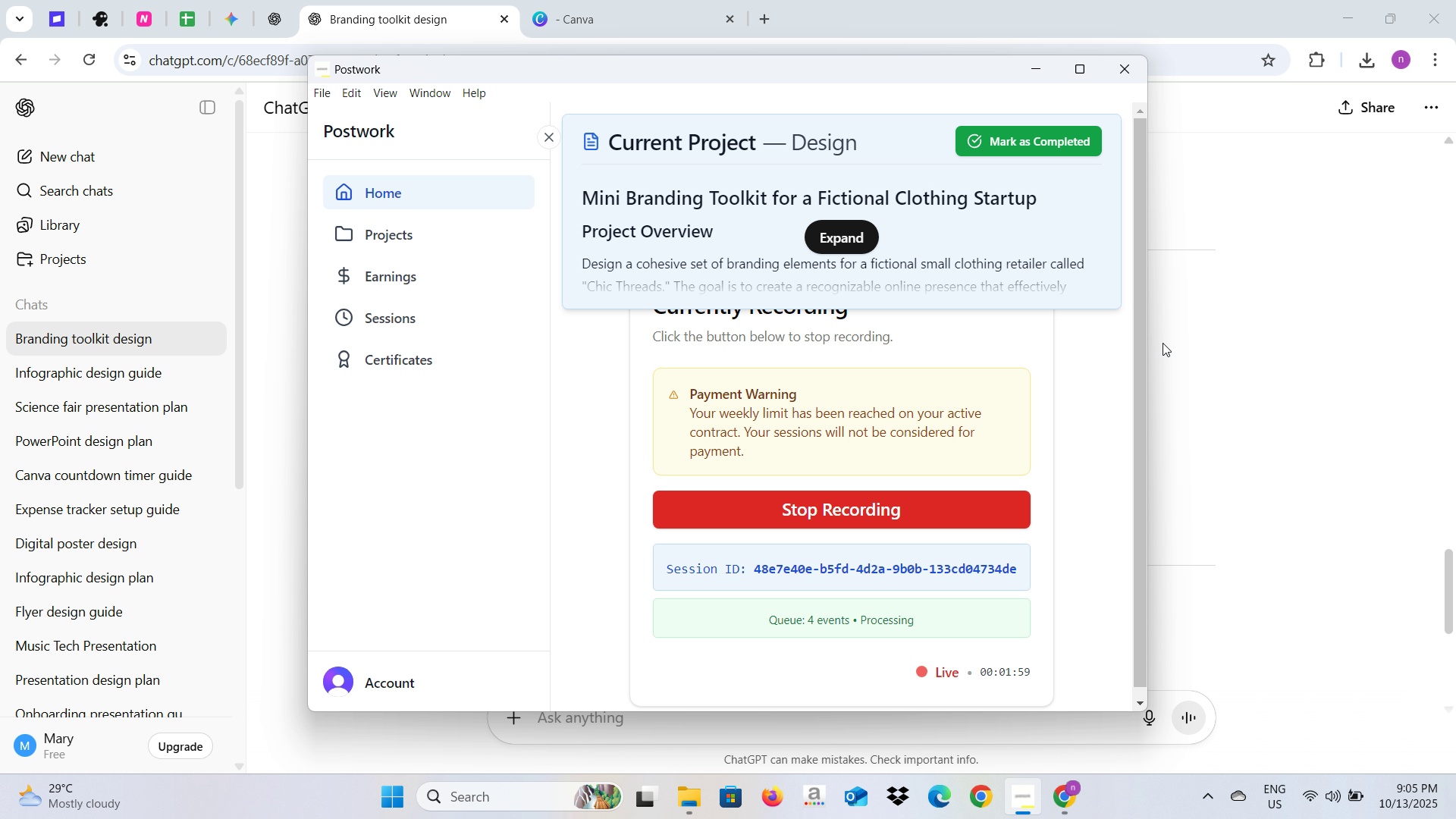 
left_click([1170, 339])
 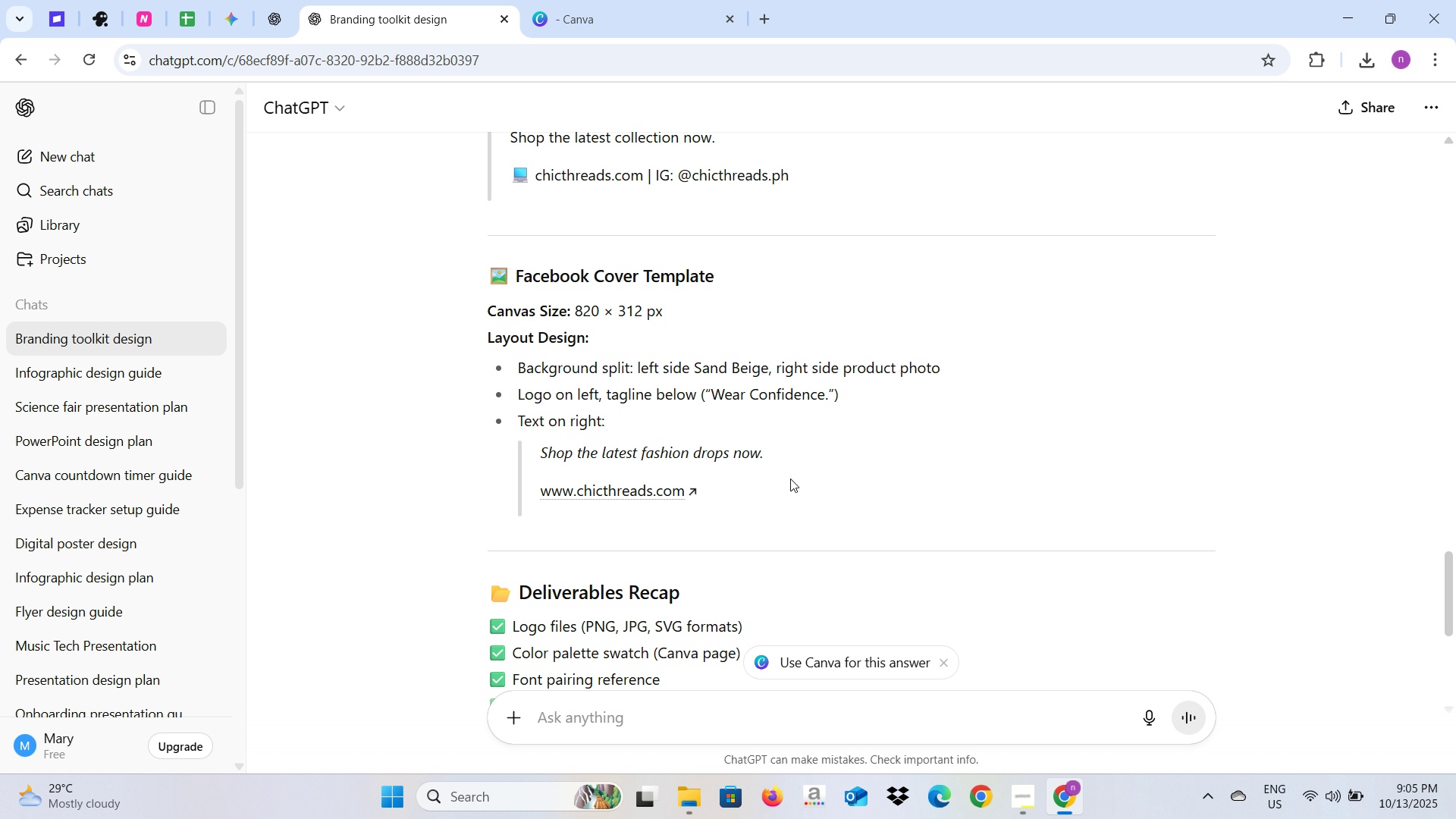 
scroll: coordinate [790, 479], scroll_direction: up, amount: 17.0
 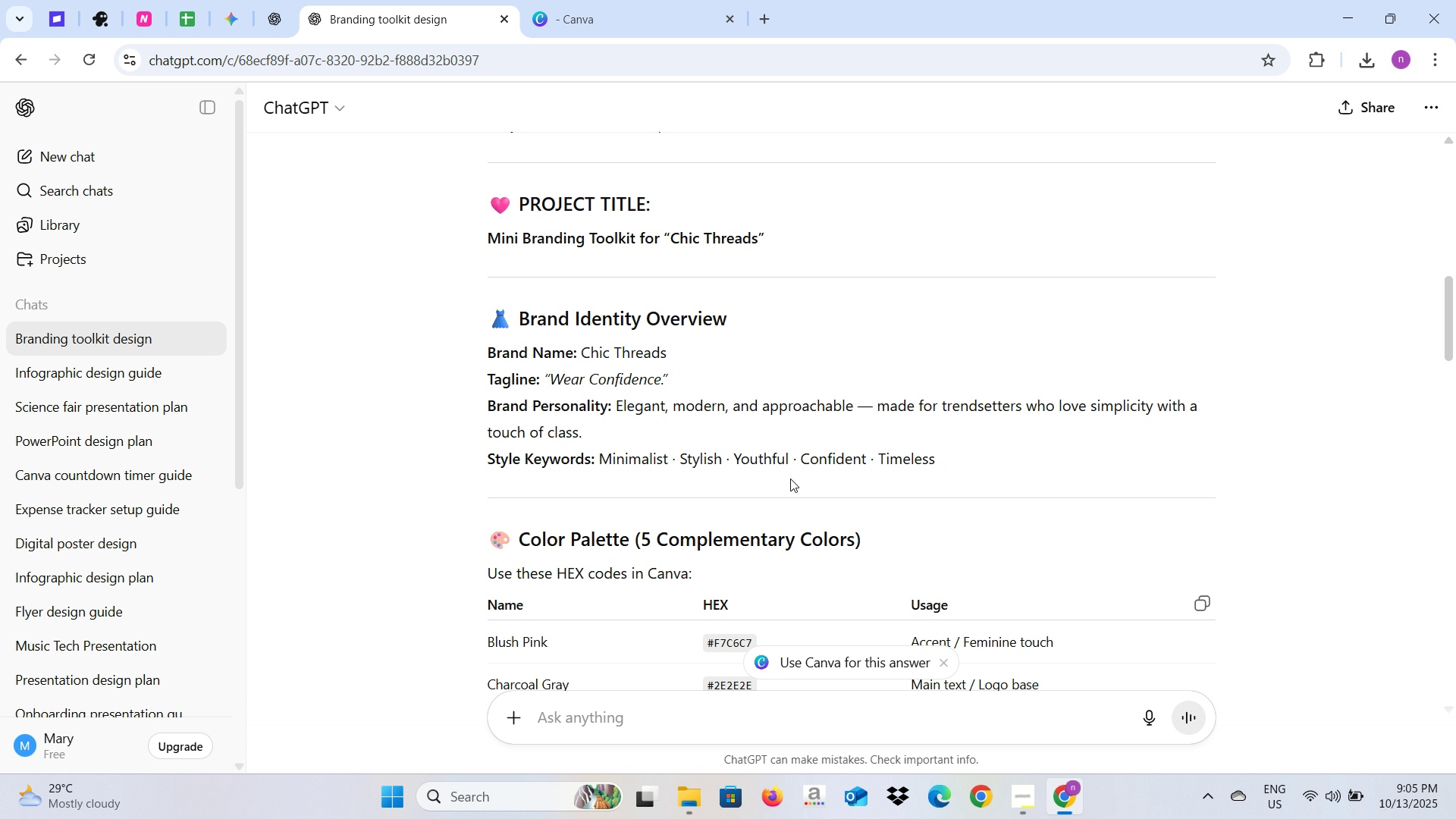 
scroll: coordinate [790, 479], scroll_direction: down, amount: 5.0
 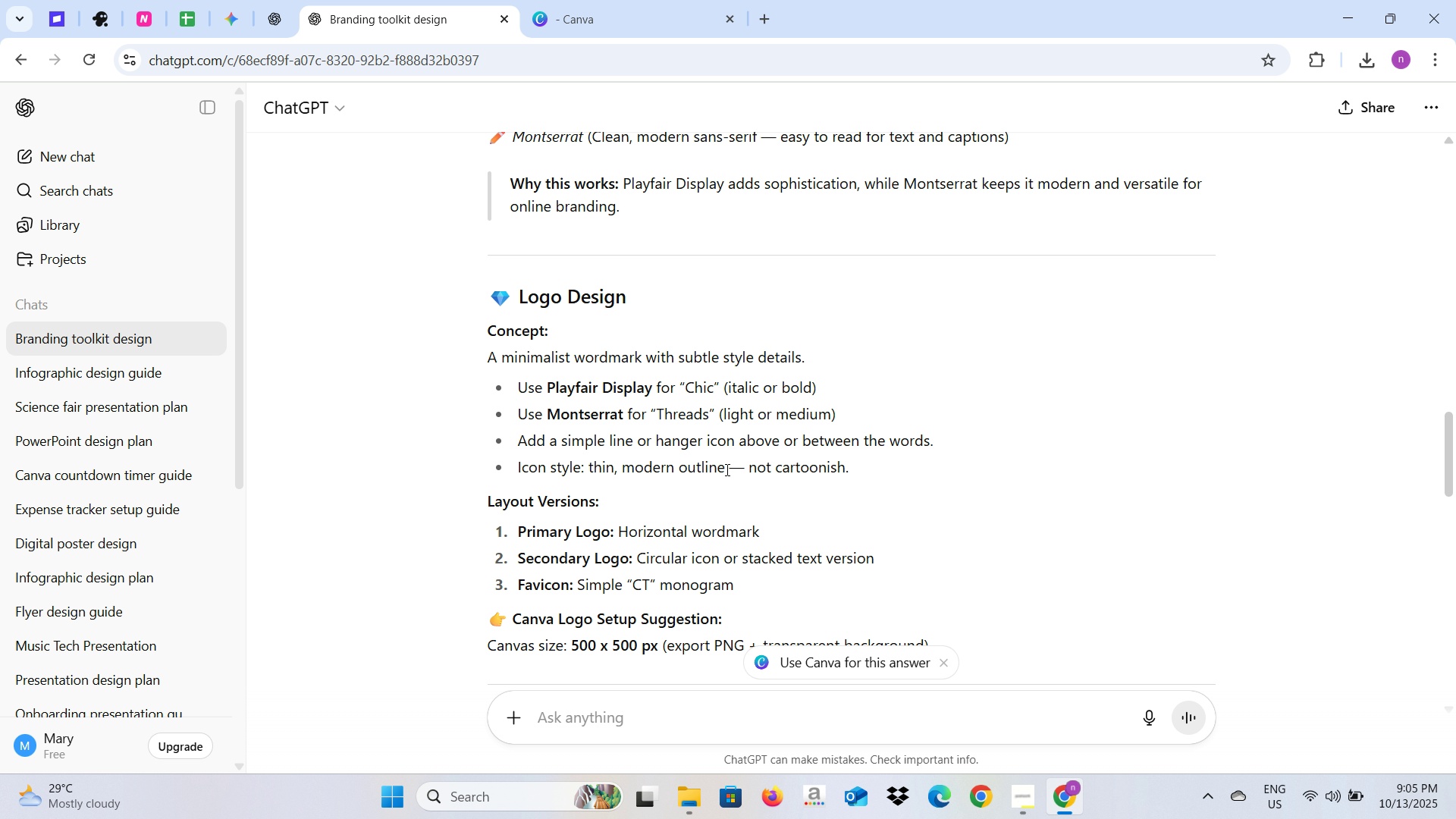 
wait(6.25)
 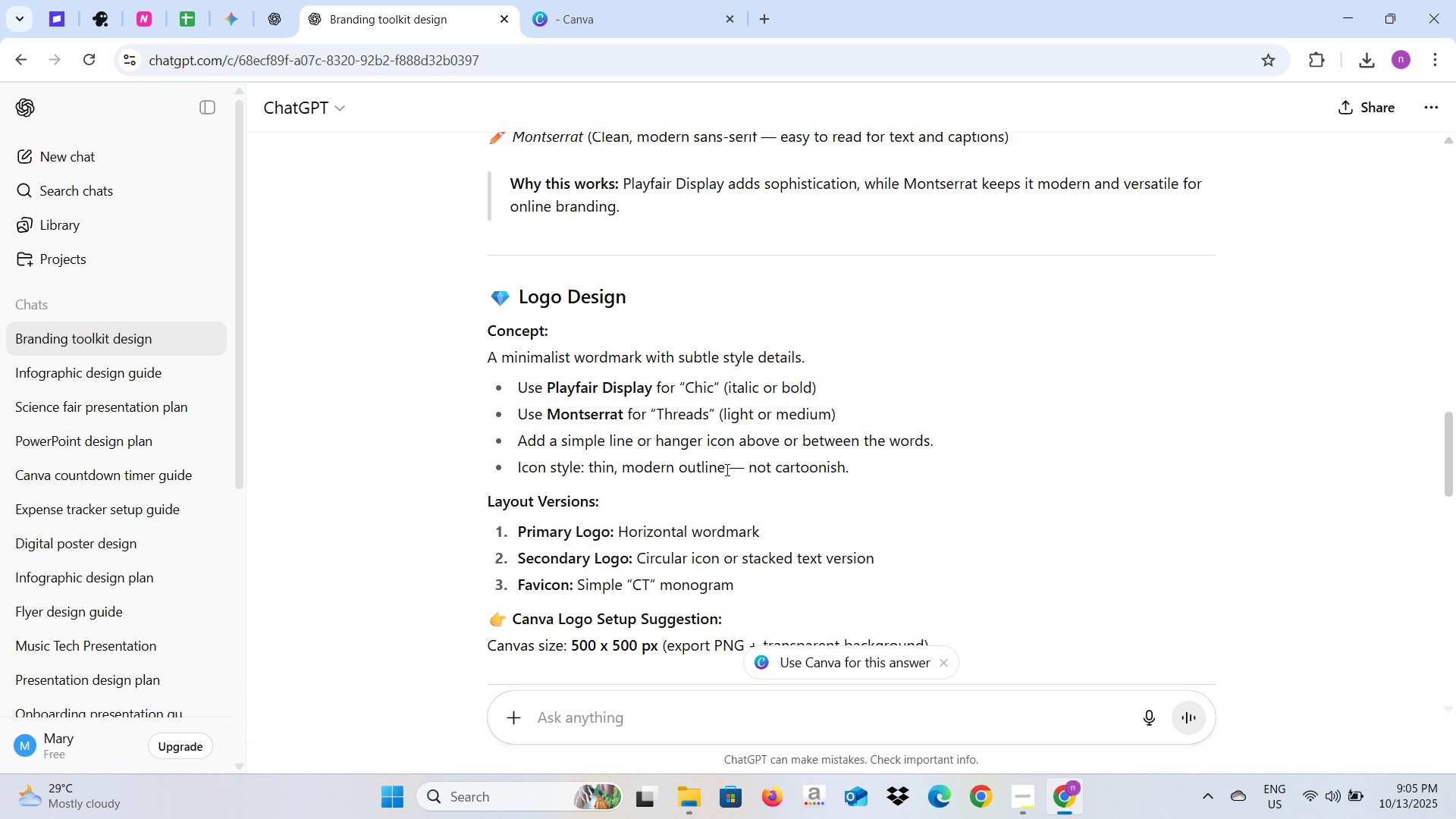 
scroll: coordinate [676, 499], scroll_direction: down, amount: 1.0
 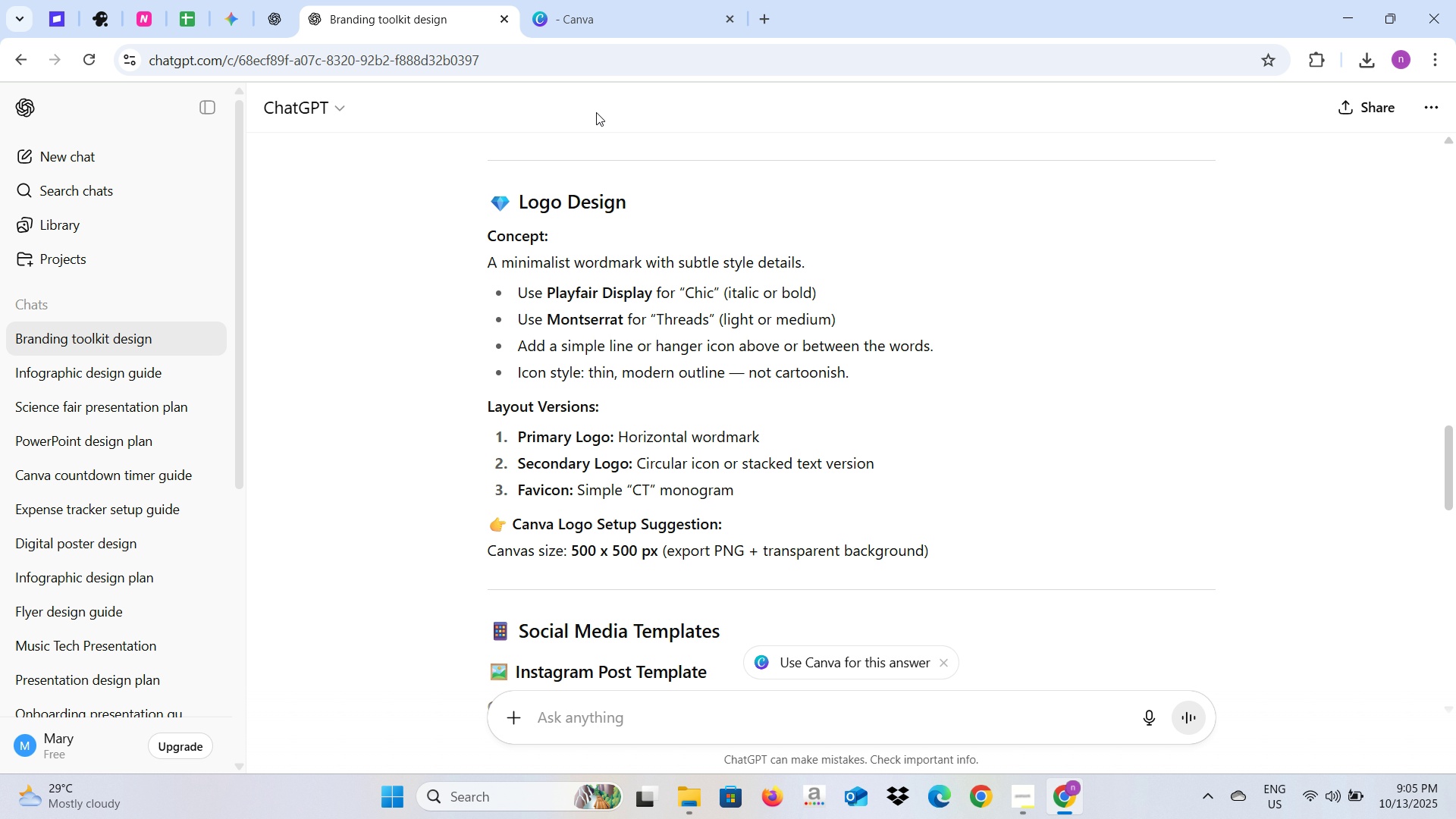 
left_click([621, 11])
 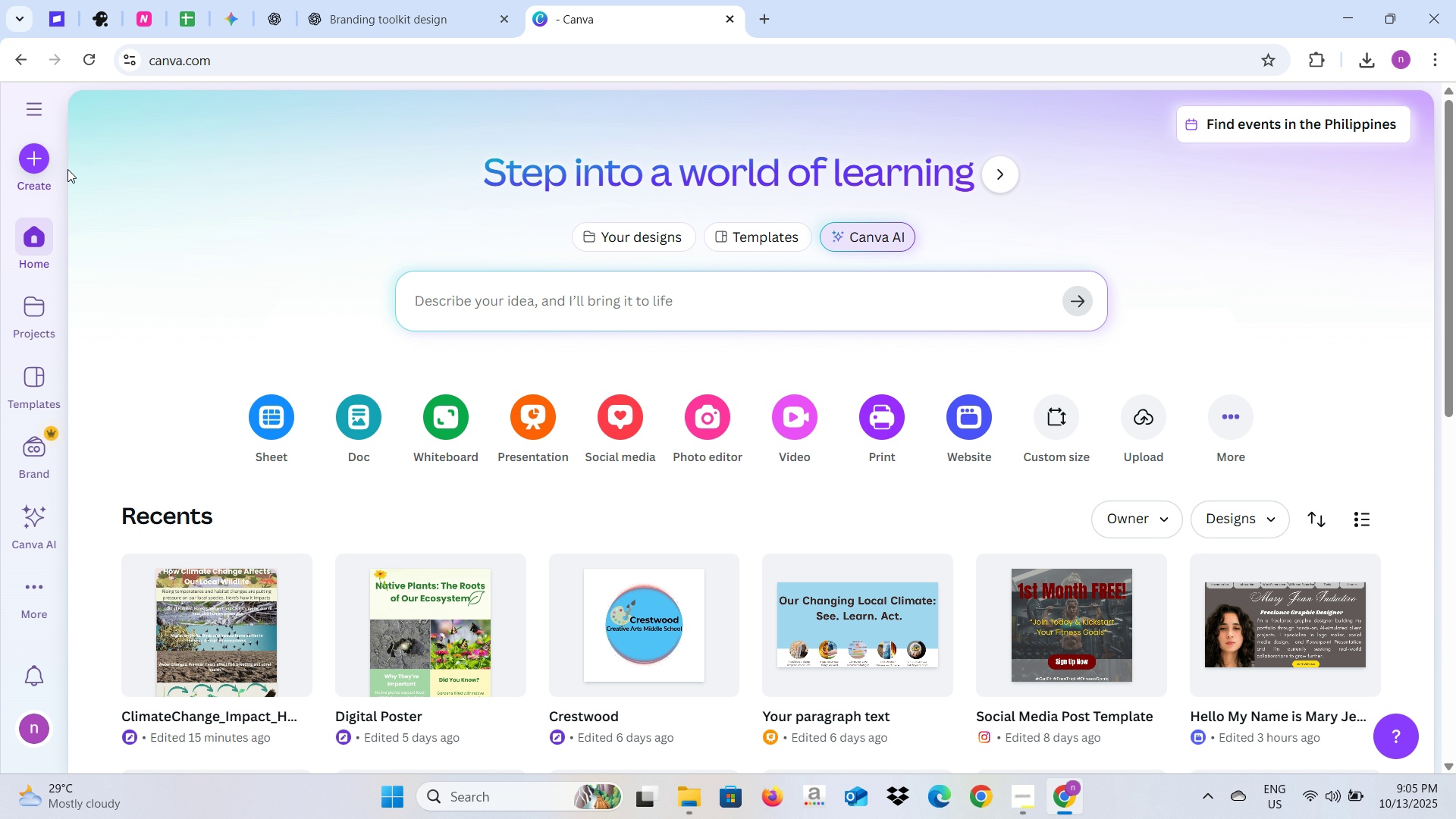 
left_click([47, 161])
 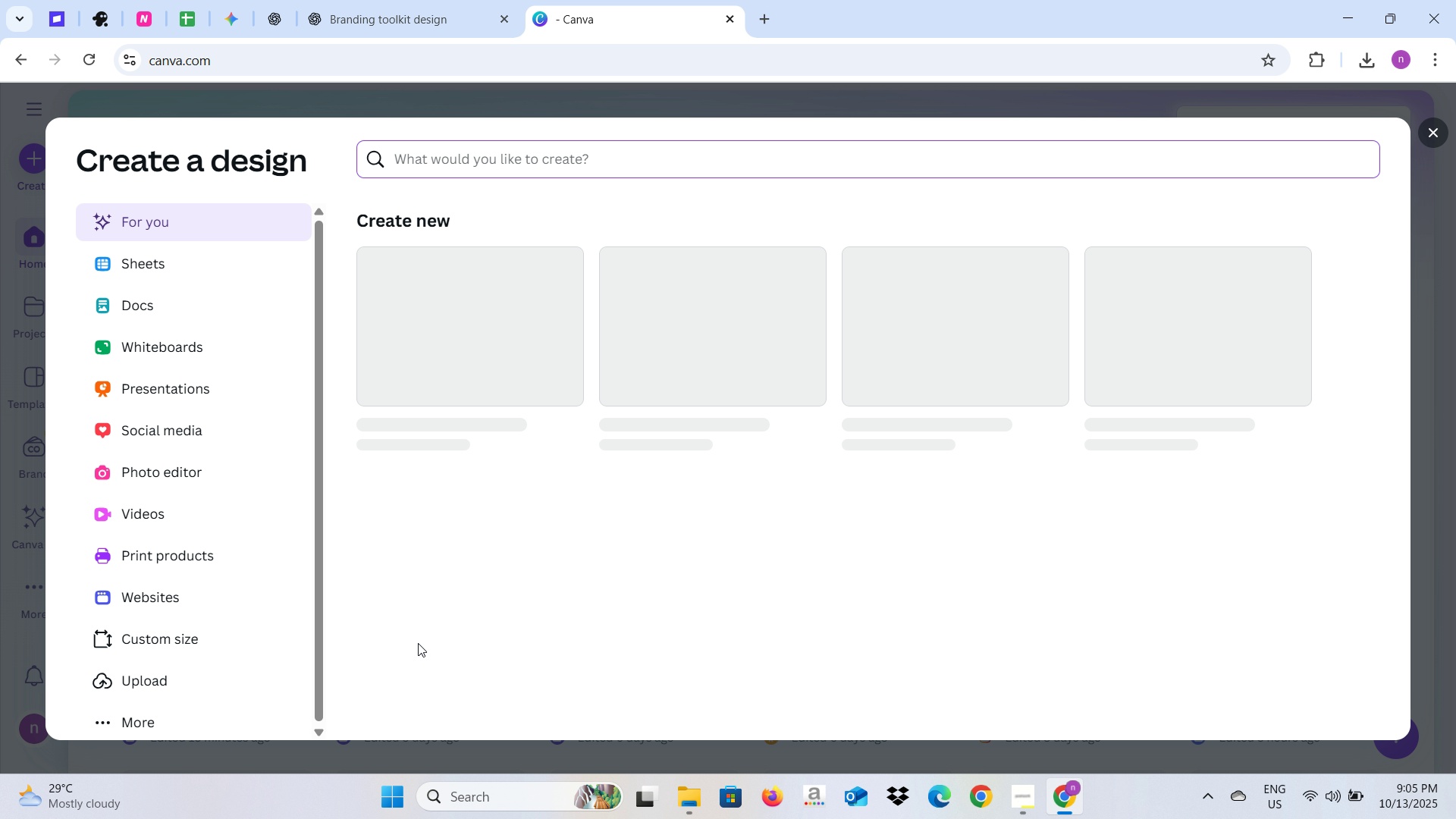 
left_click([162, 642])
 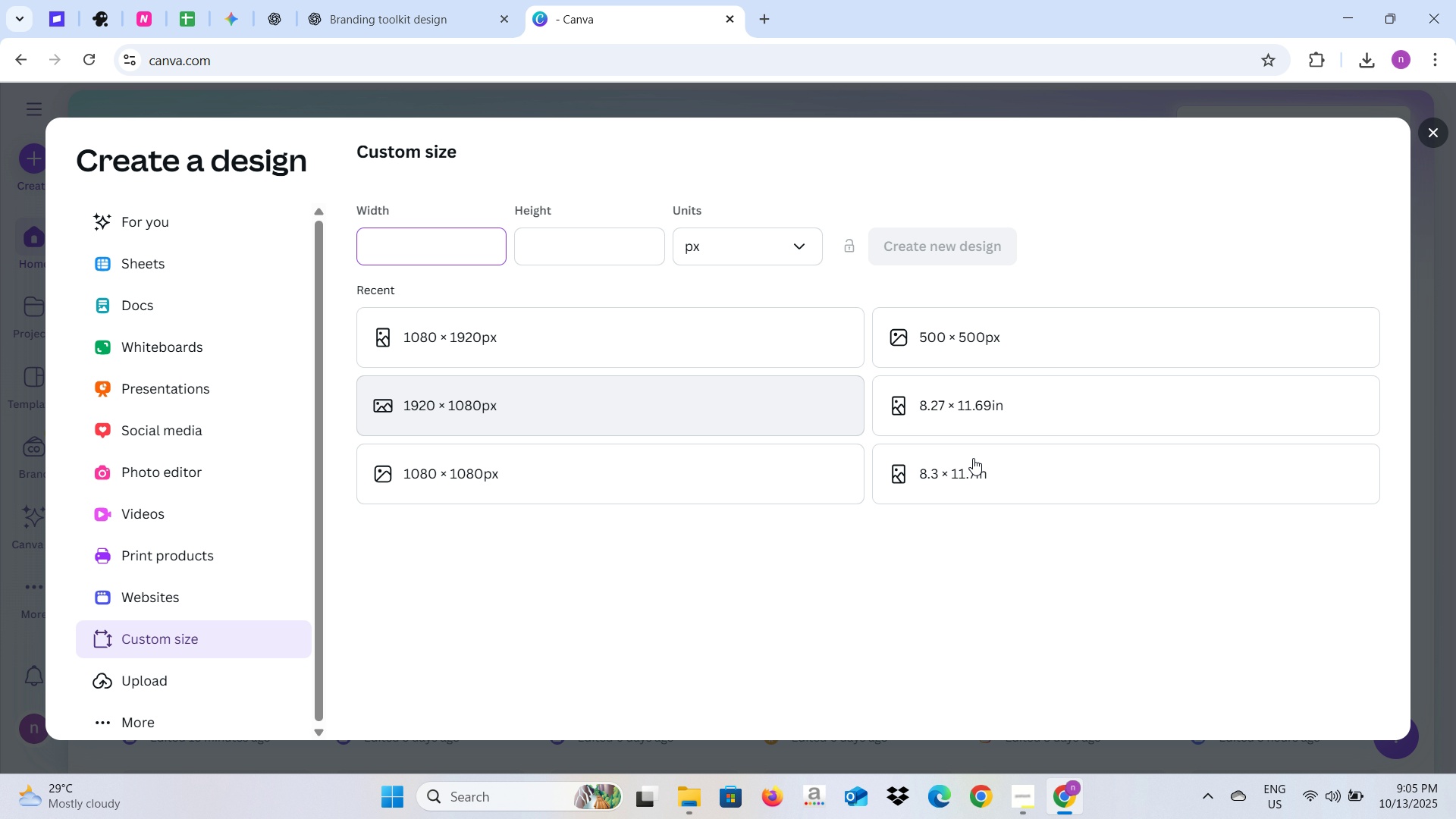 
left_click([1042, 348])
 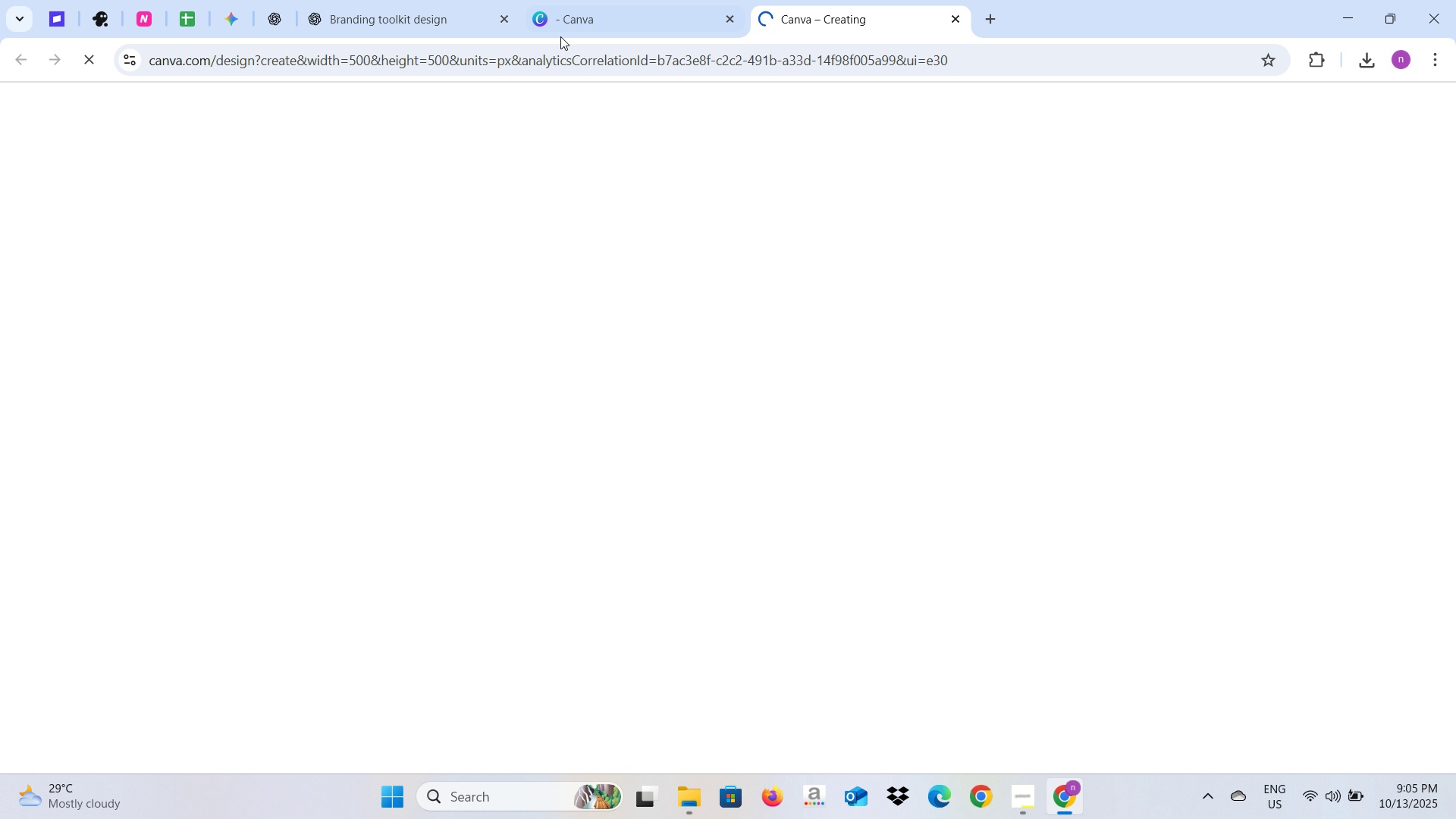 
left_click([569, 24])
 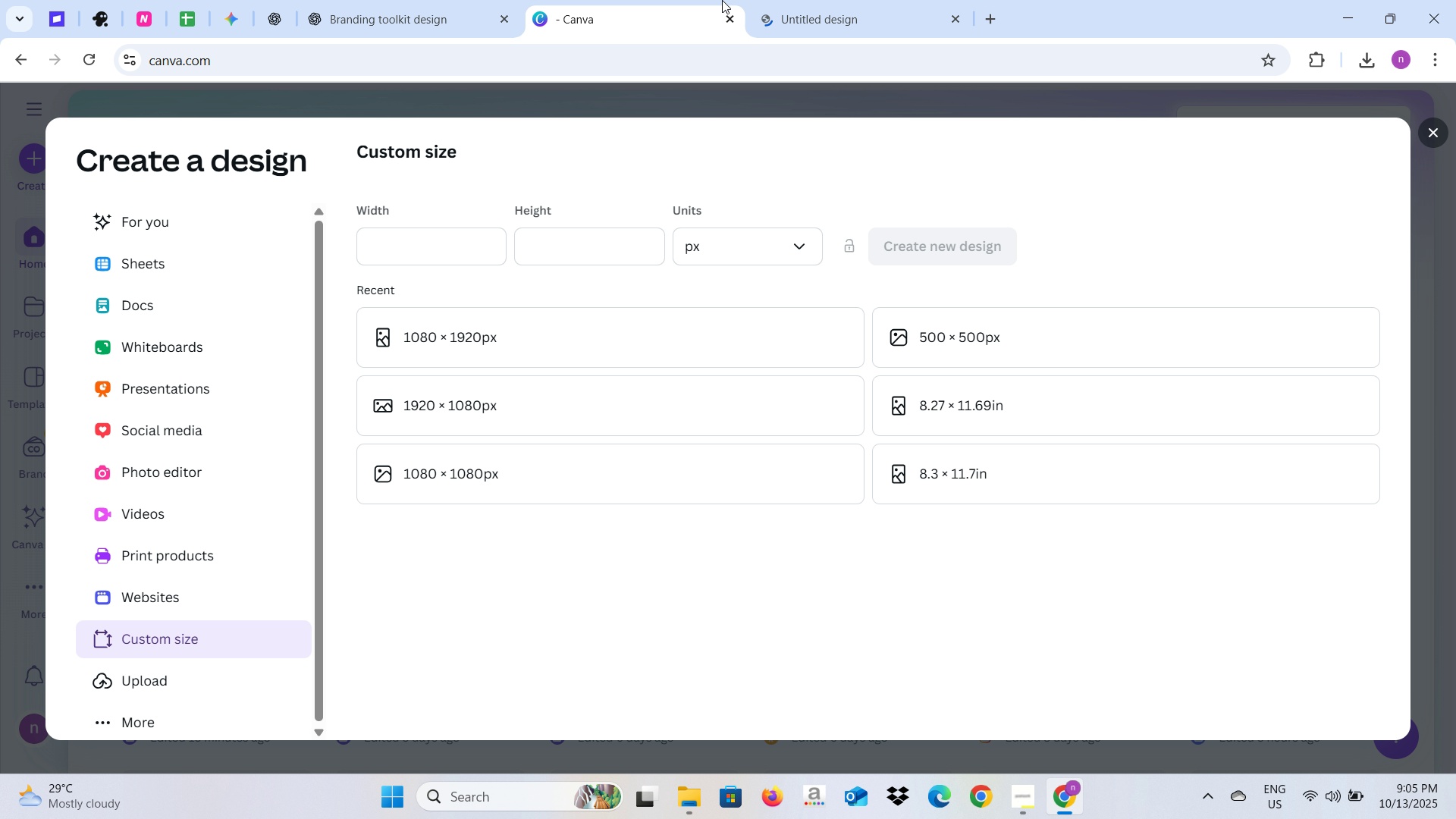 
left_click([796, 3])
 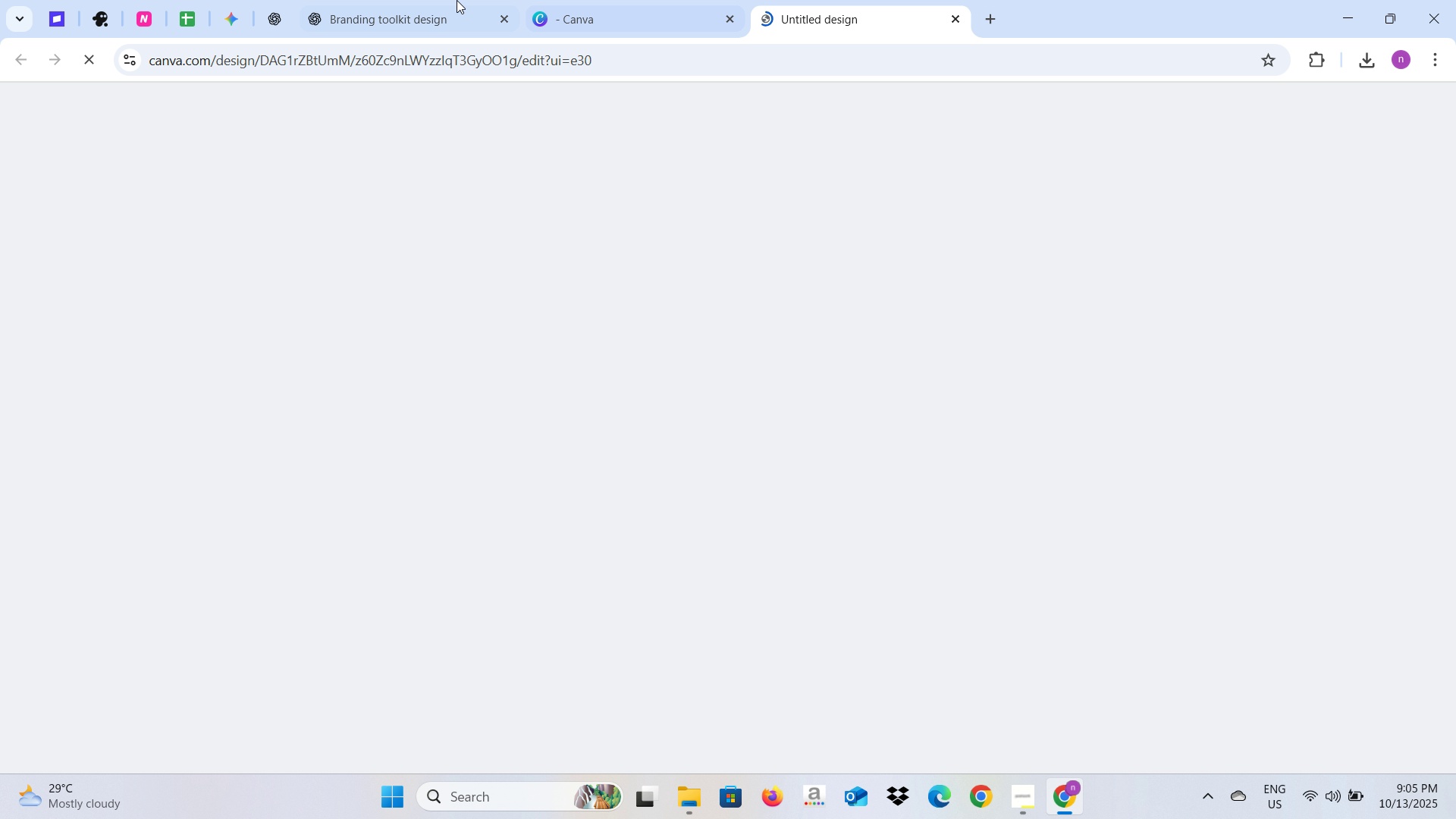 
left_click([453, 0])
 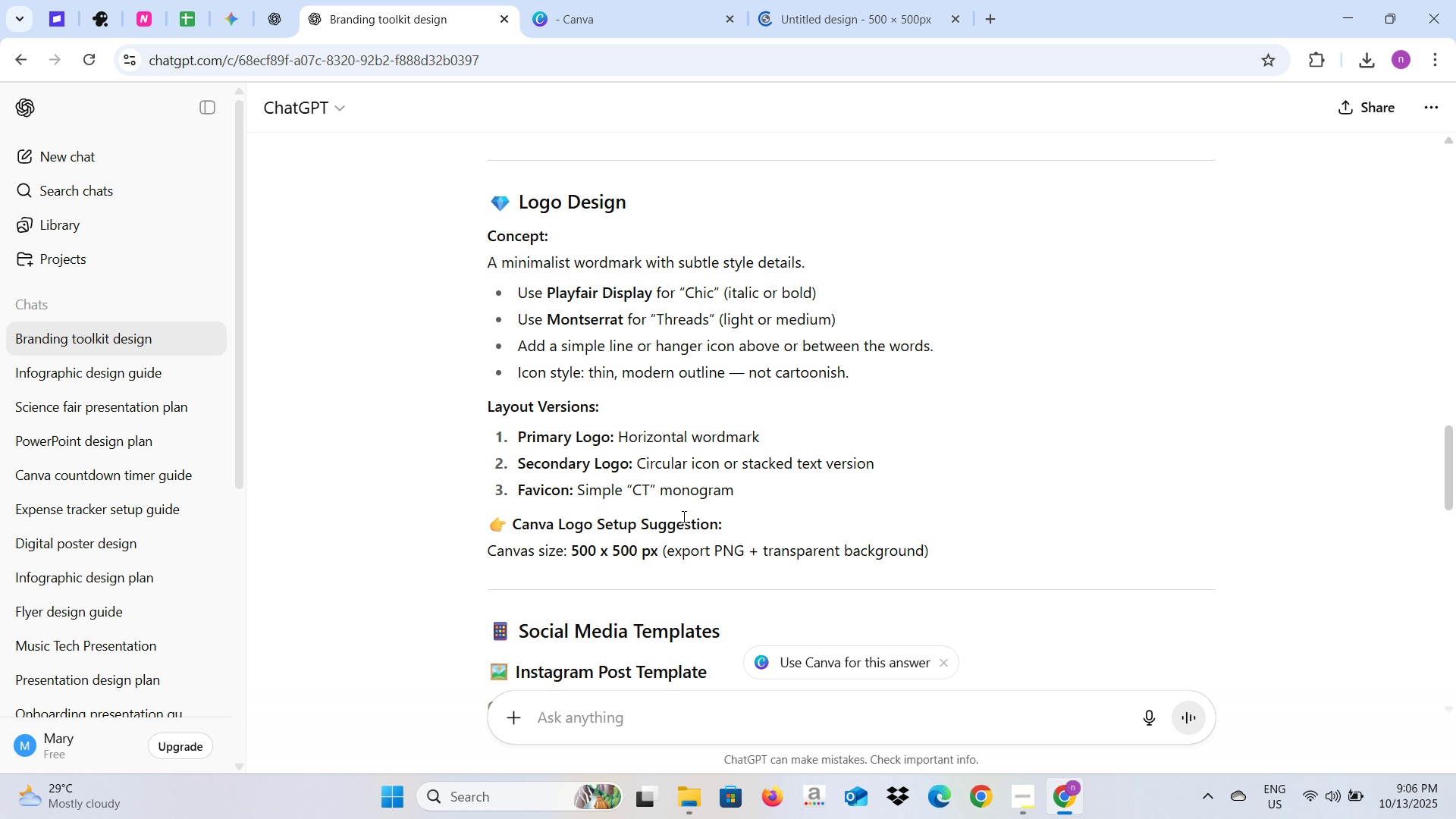 
wait(20.78)
 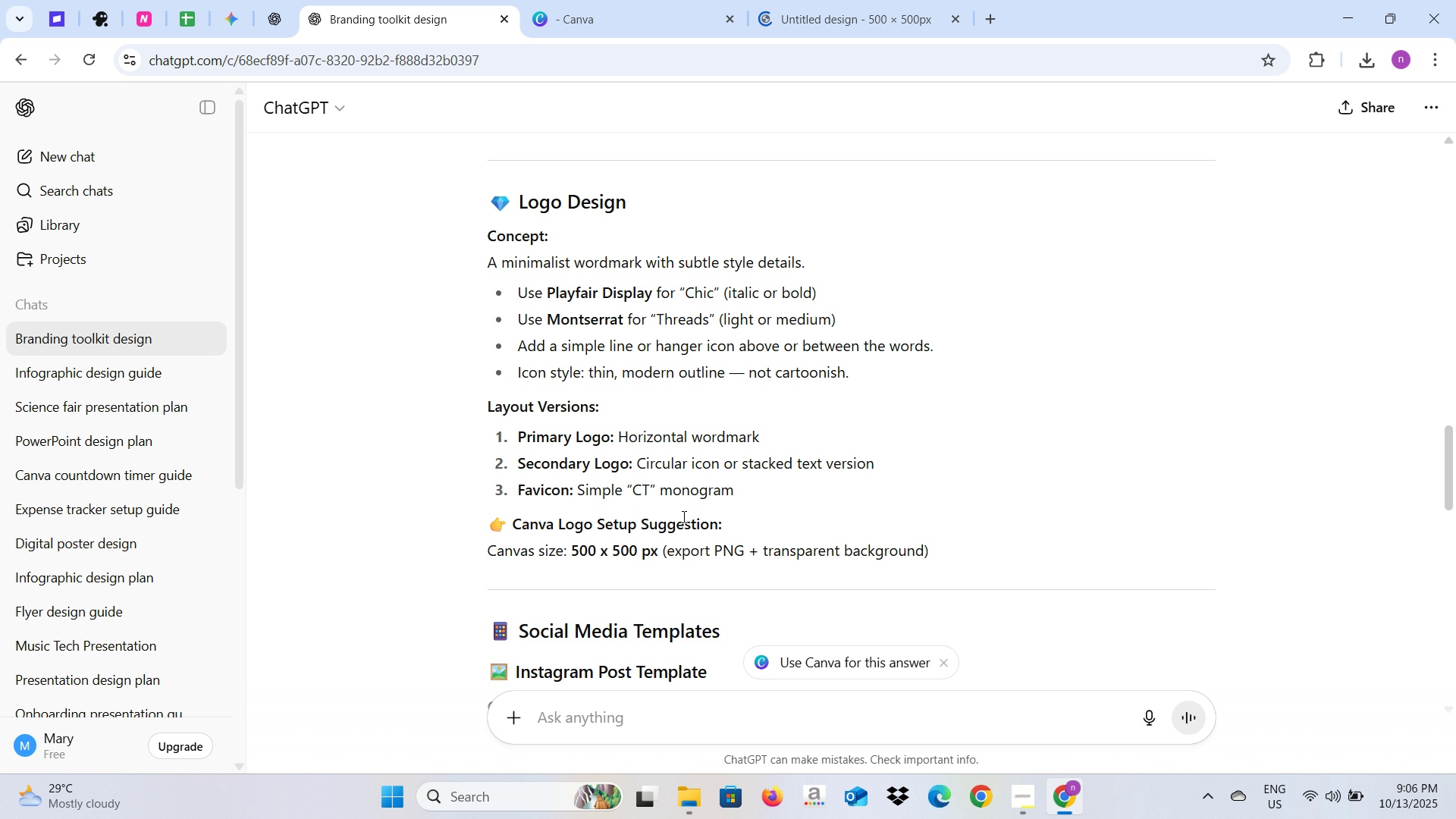 
scroll: coordinate [682, 516], scroll_direction: down, amount: 3.0
 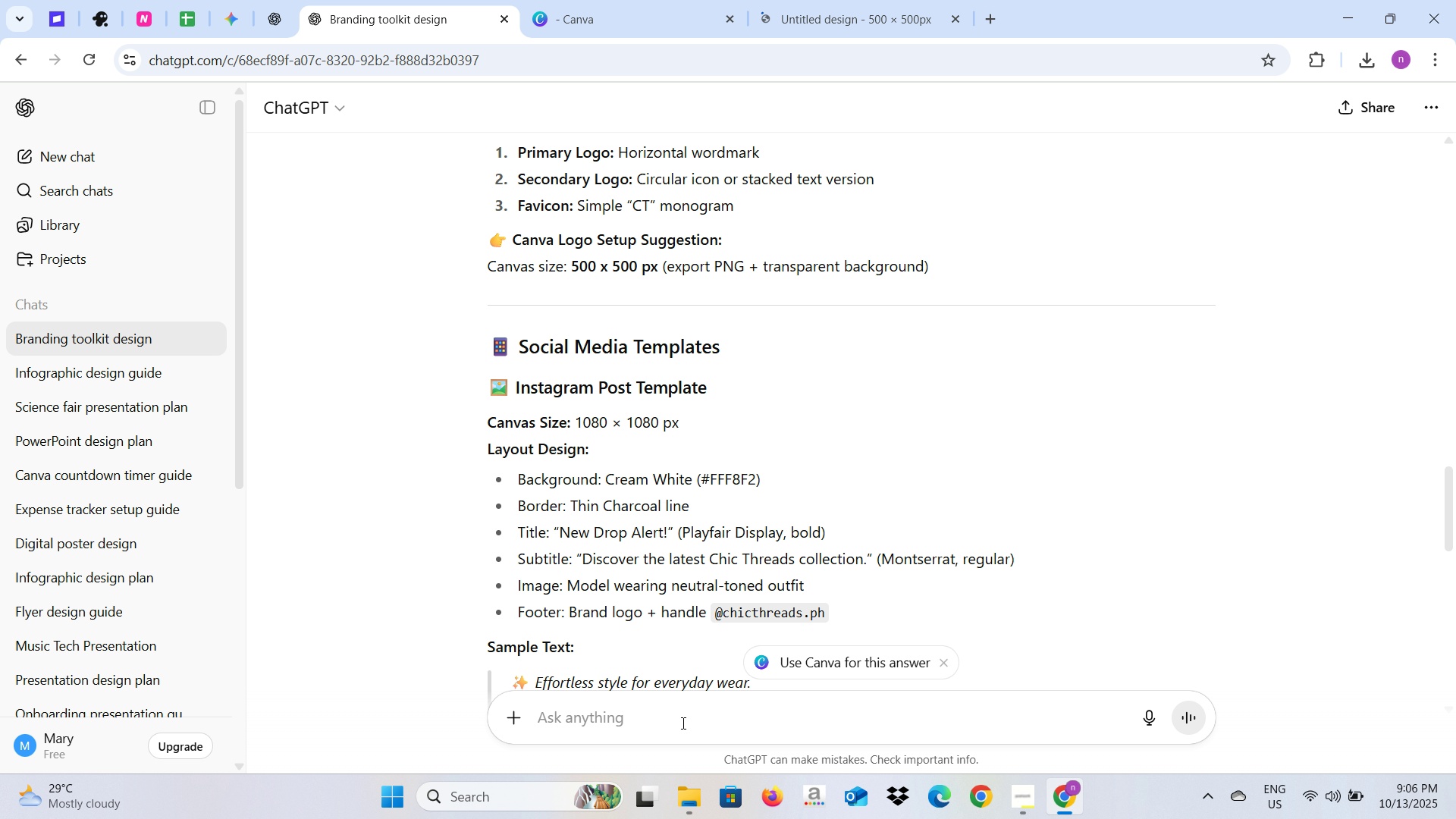 
left_click([682, 723])
 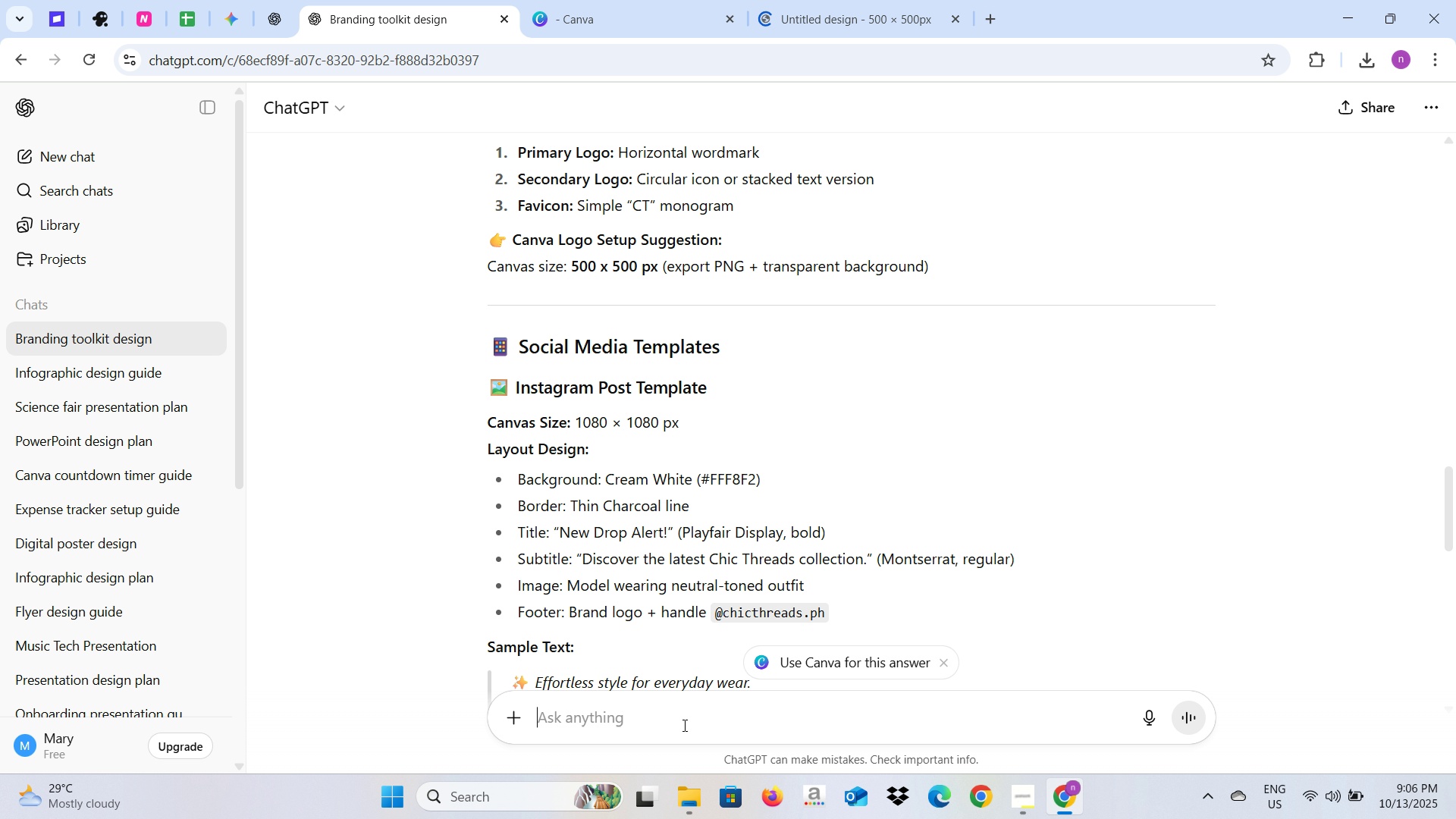 
type(what kind of t)
key(Backspace)
type(e)
key(Backspace)
type(design should I make?)
 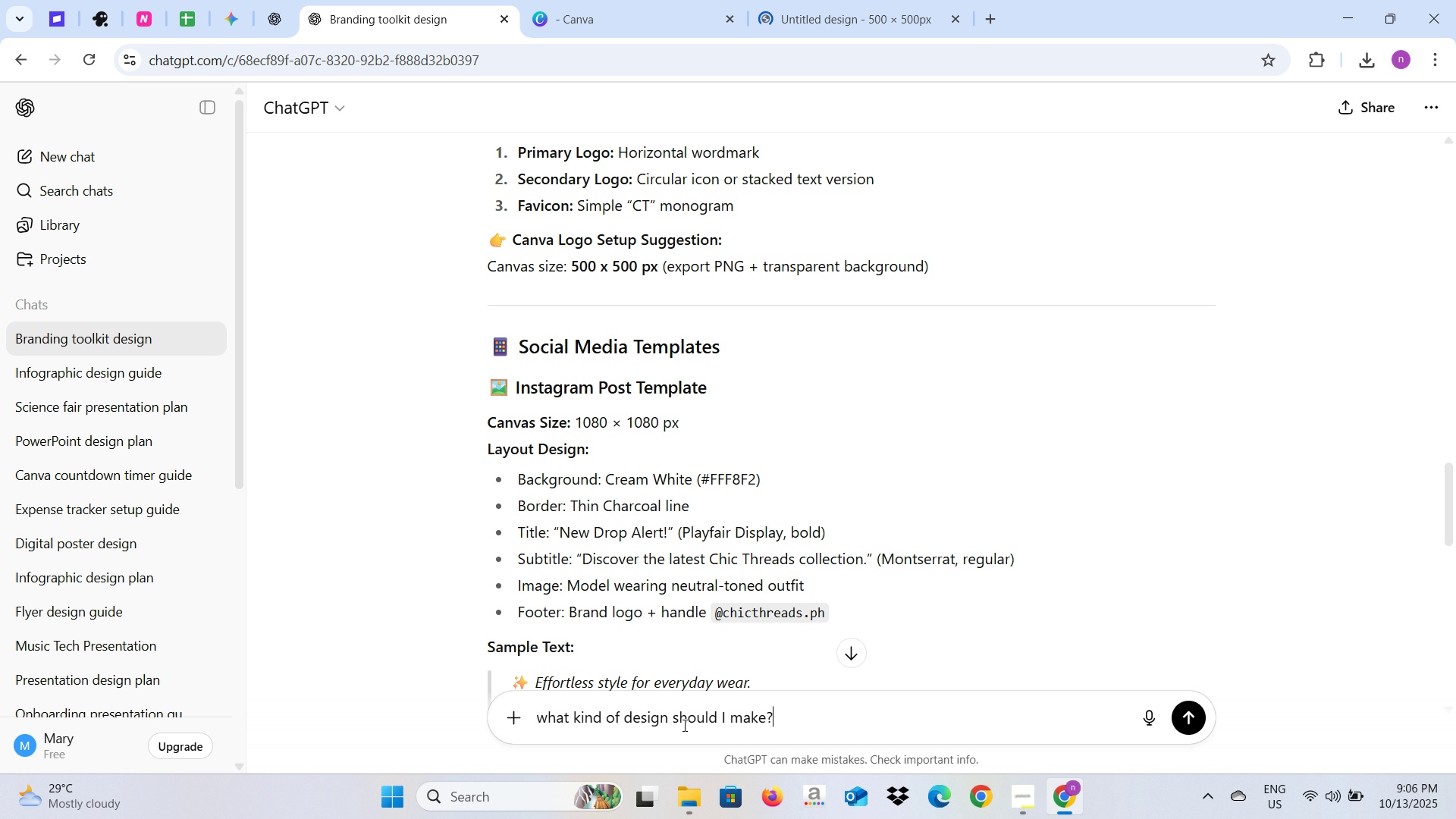 
key(Enter)
 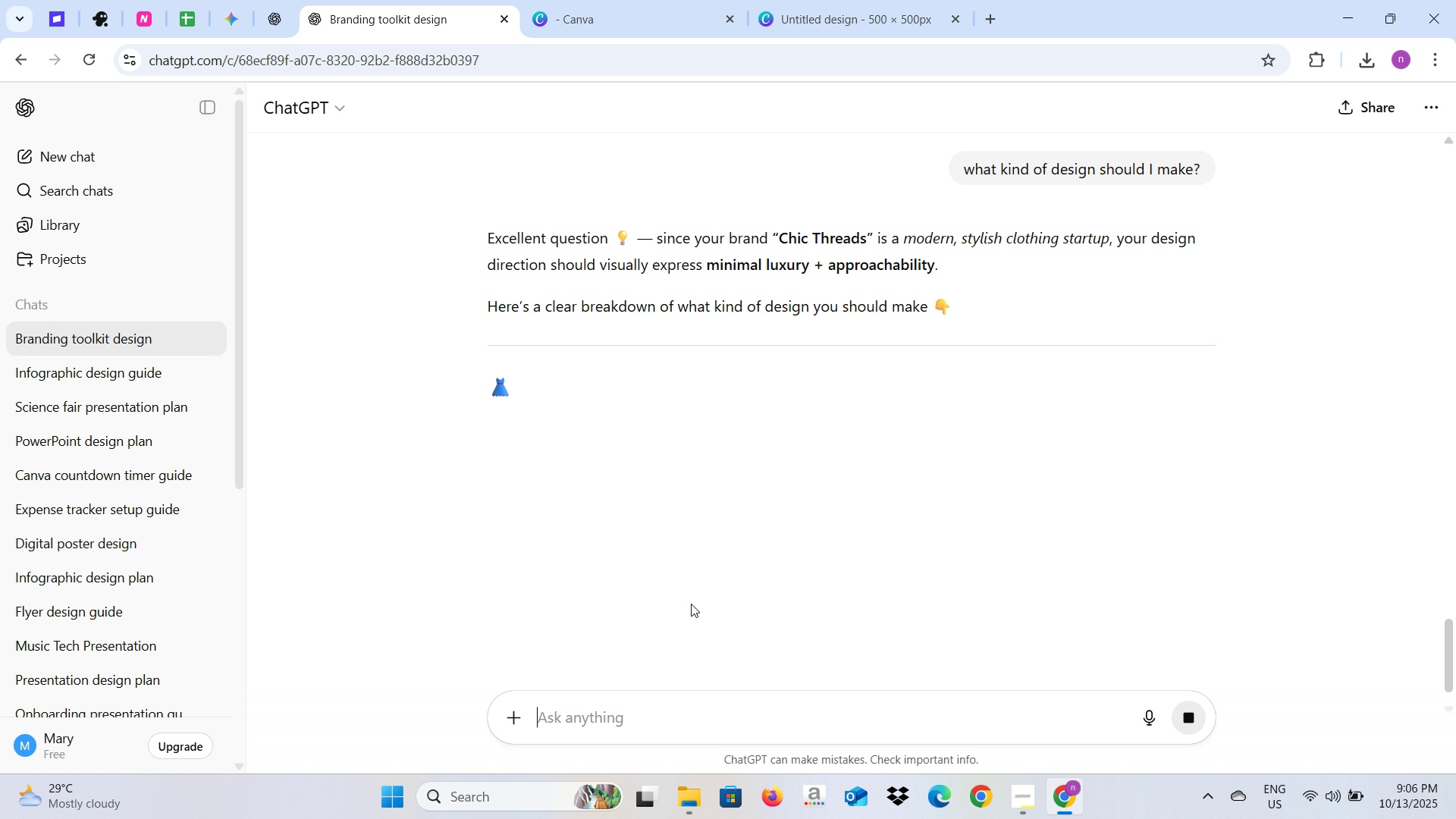 
wait(7.91)
 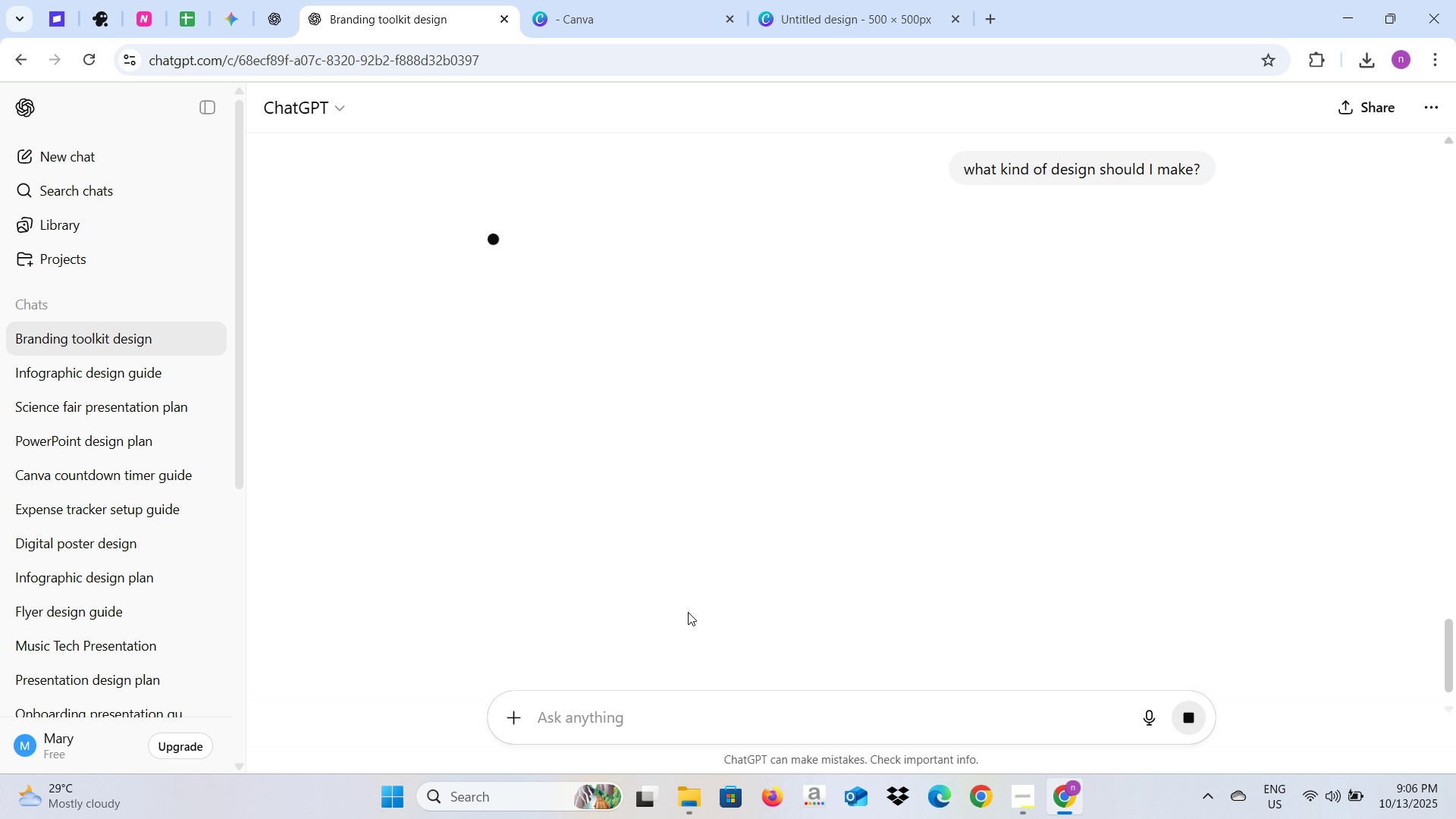 
scroll: coordinate [690, 602], scroll_direction: down, amount: 8.0
 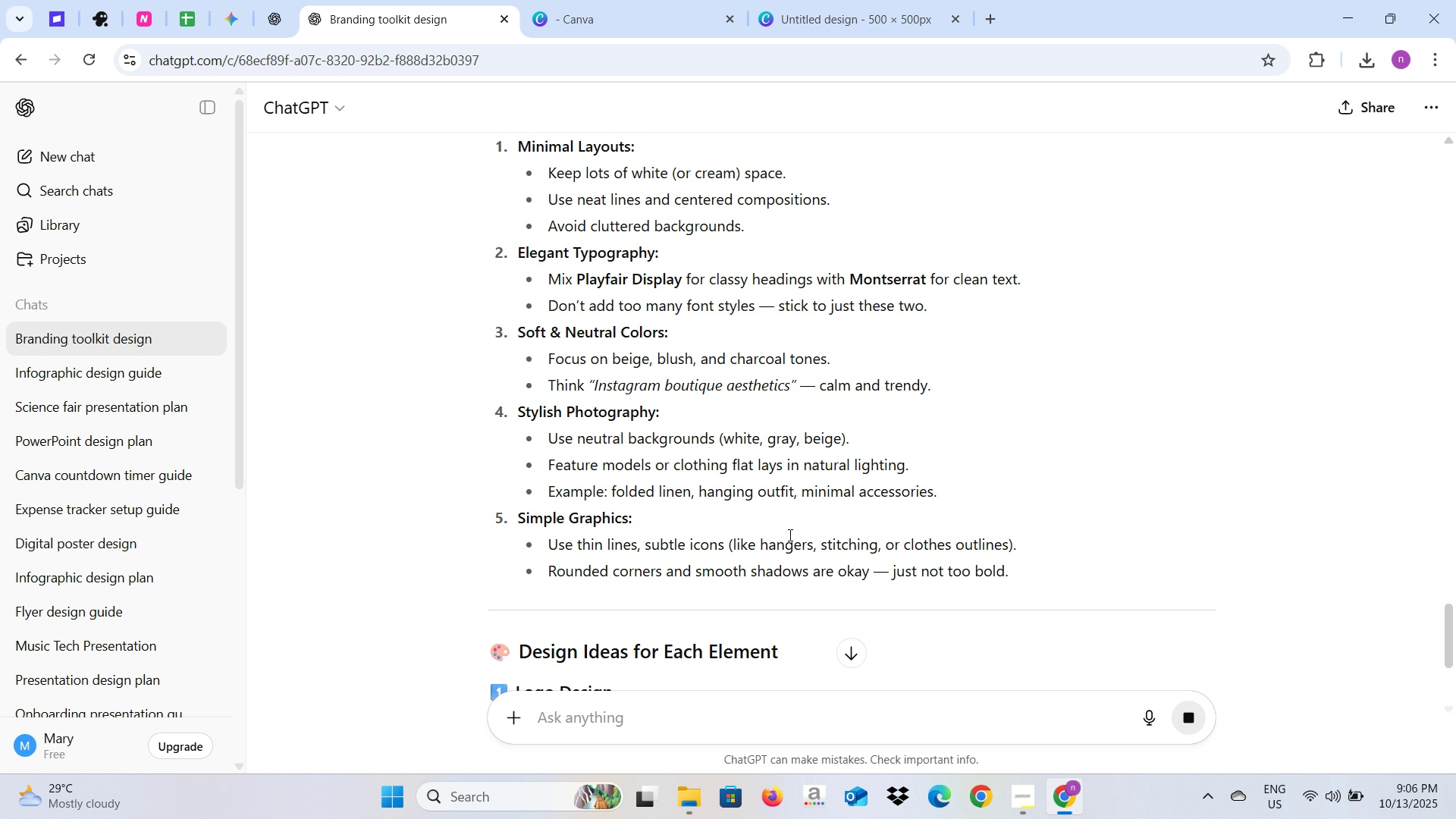 
wait(10.22)
 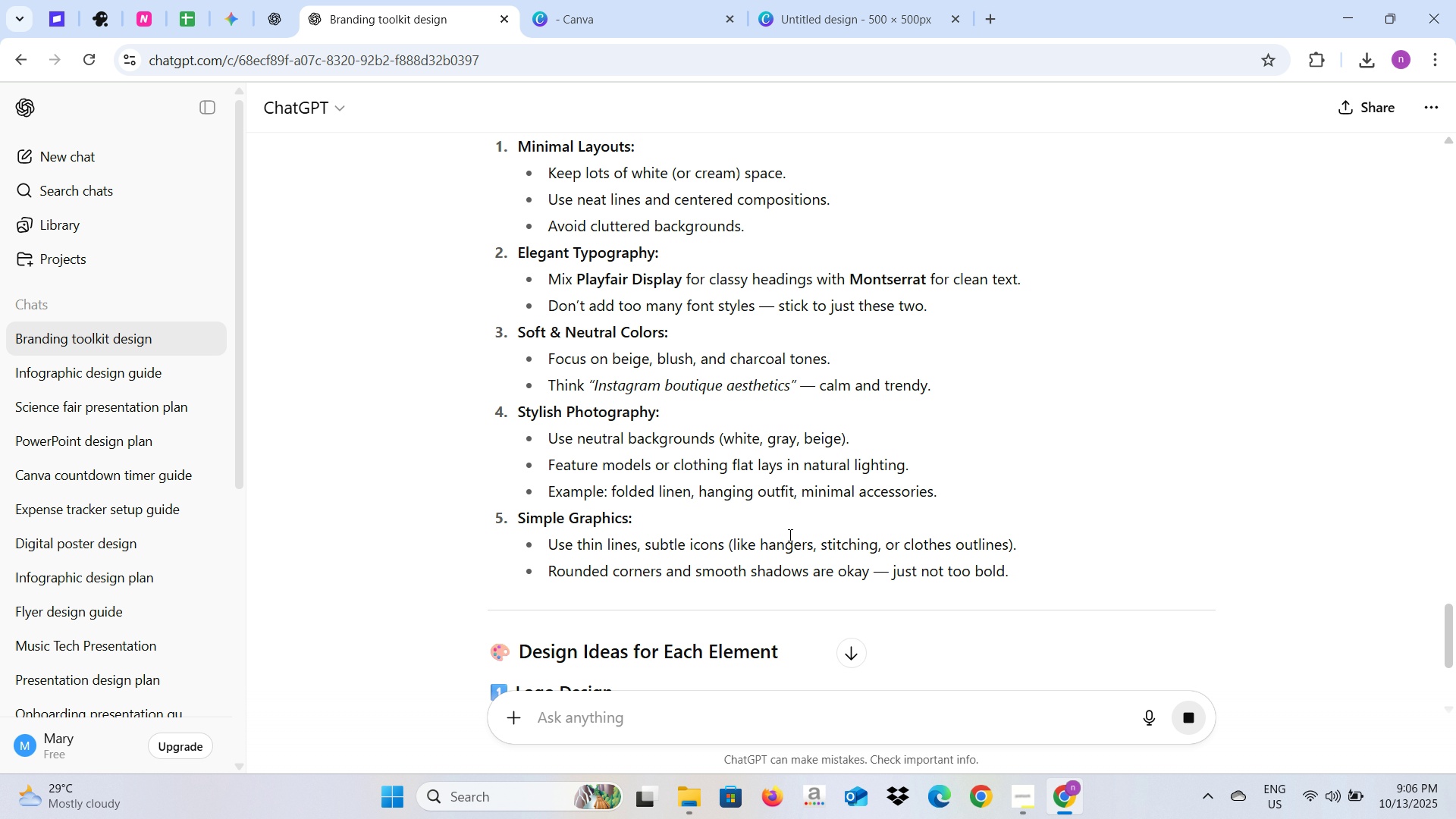 
left_click([845, 0])
 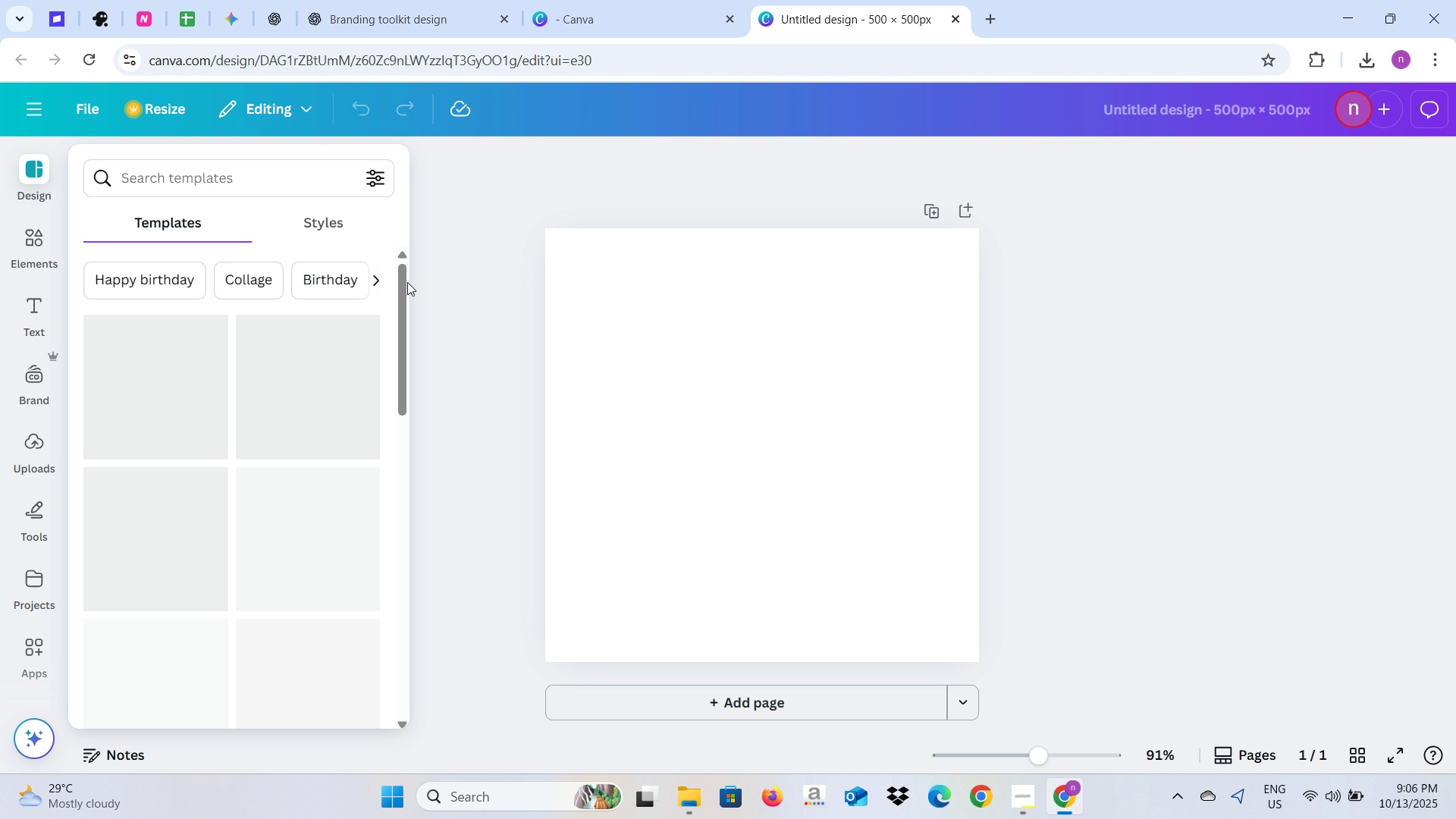 
left_click([465, 298])
 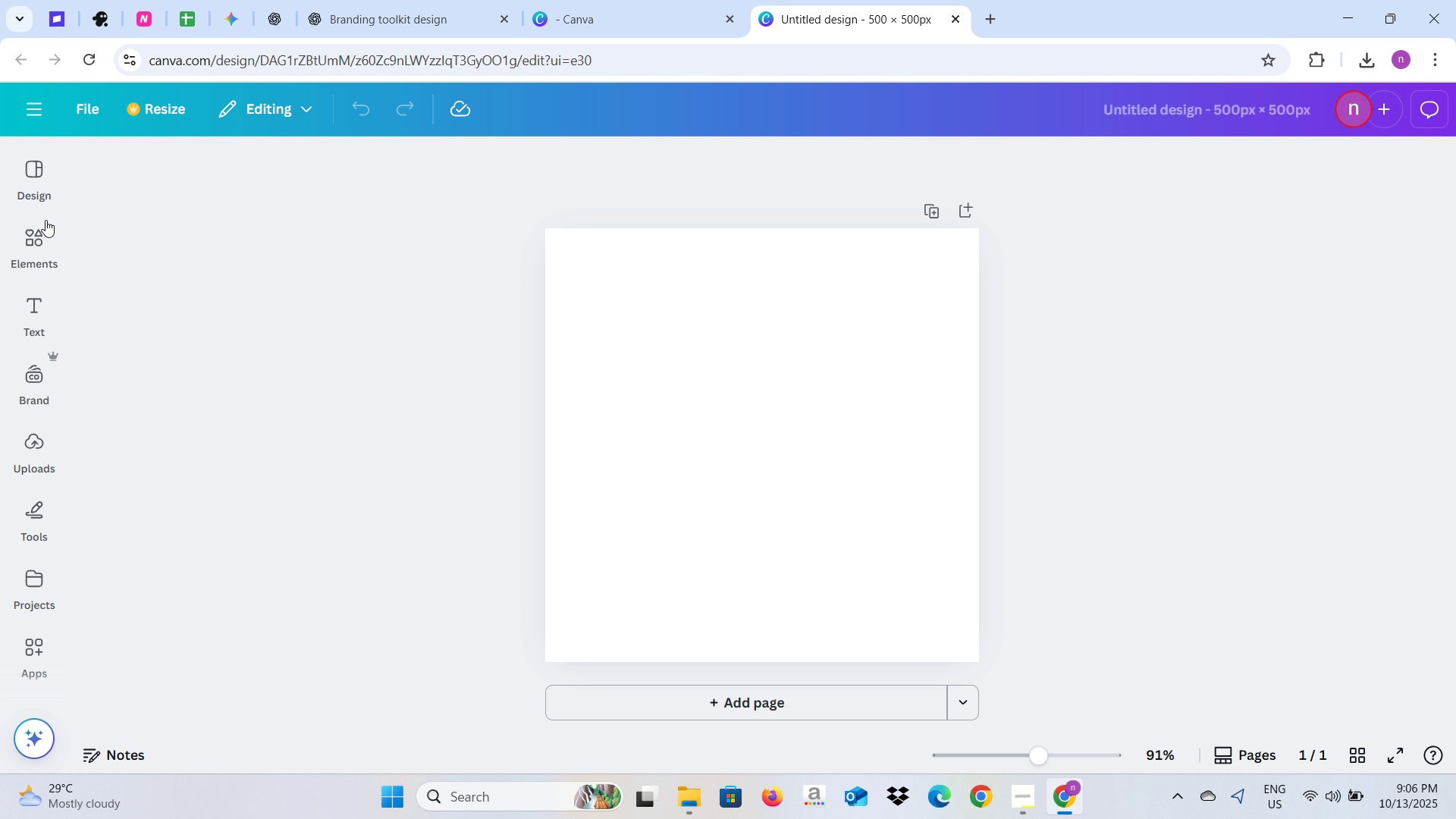 
left_click([32, 237])
 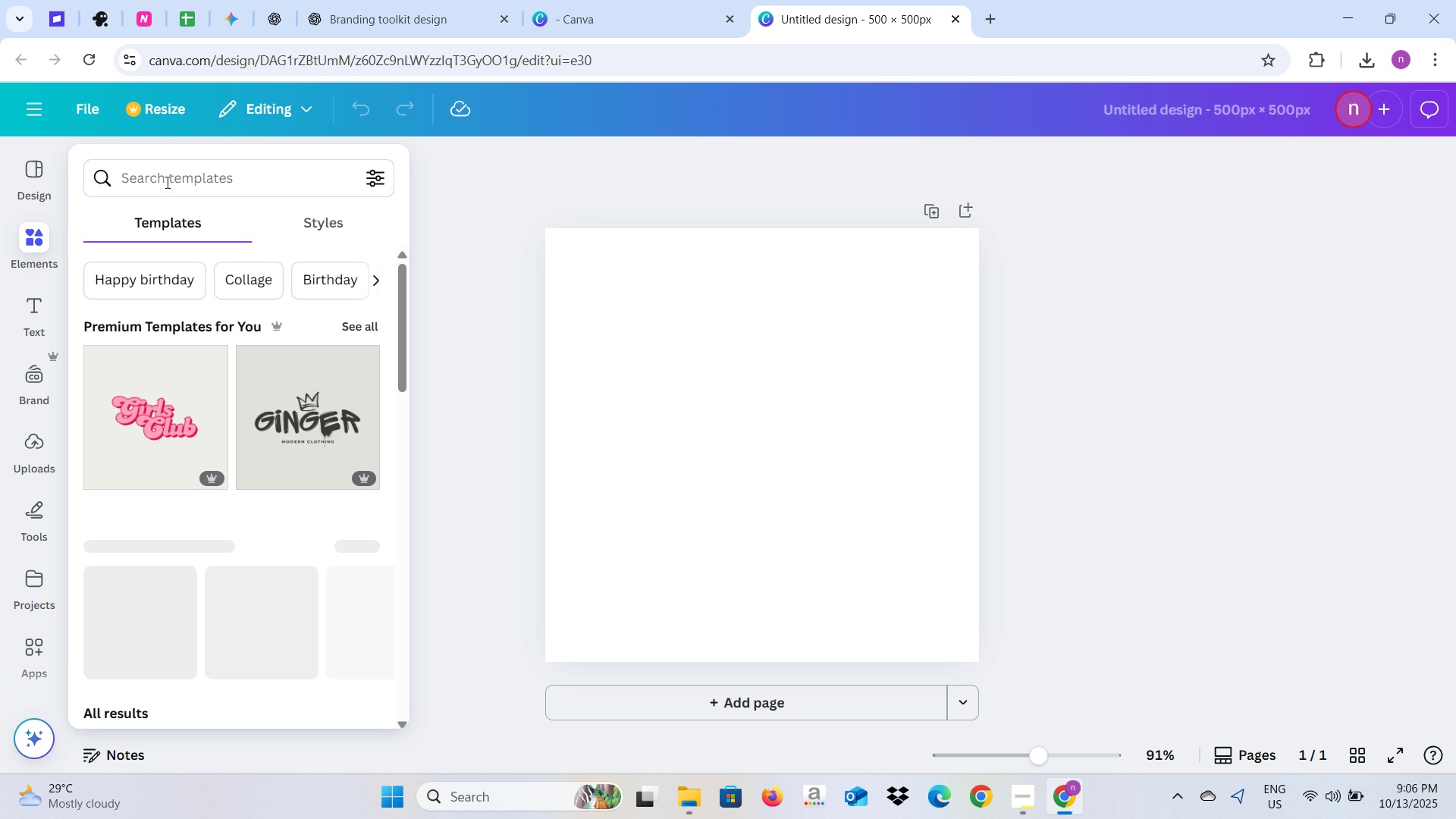 
left_click([166, 182])
 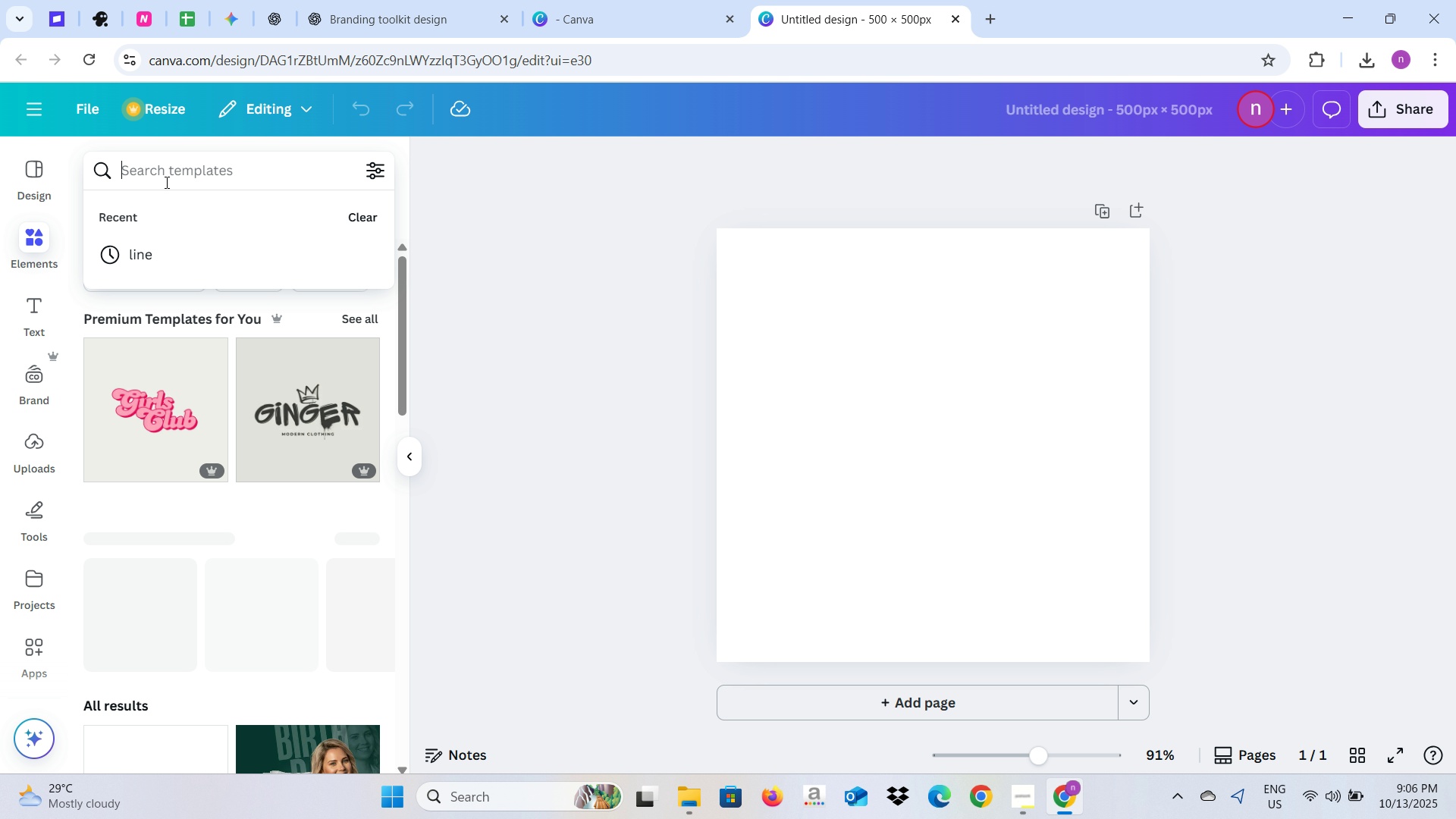 
type(Hanger)
 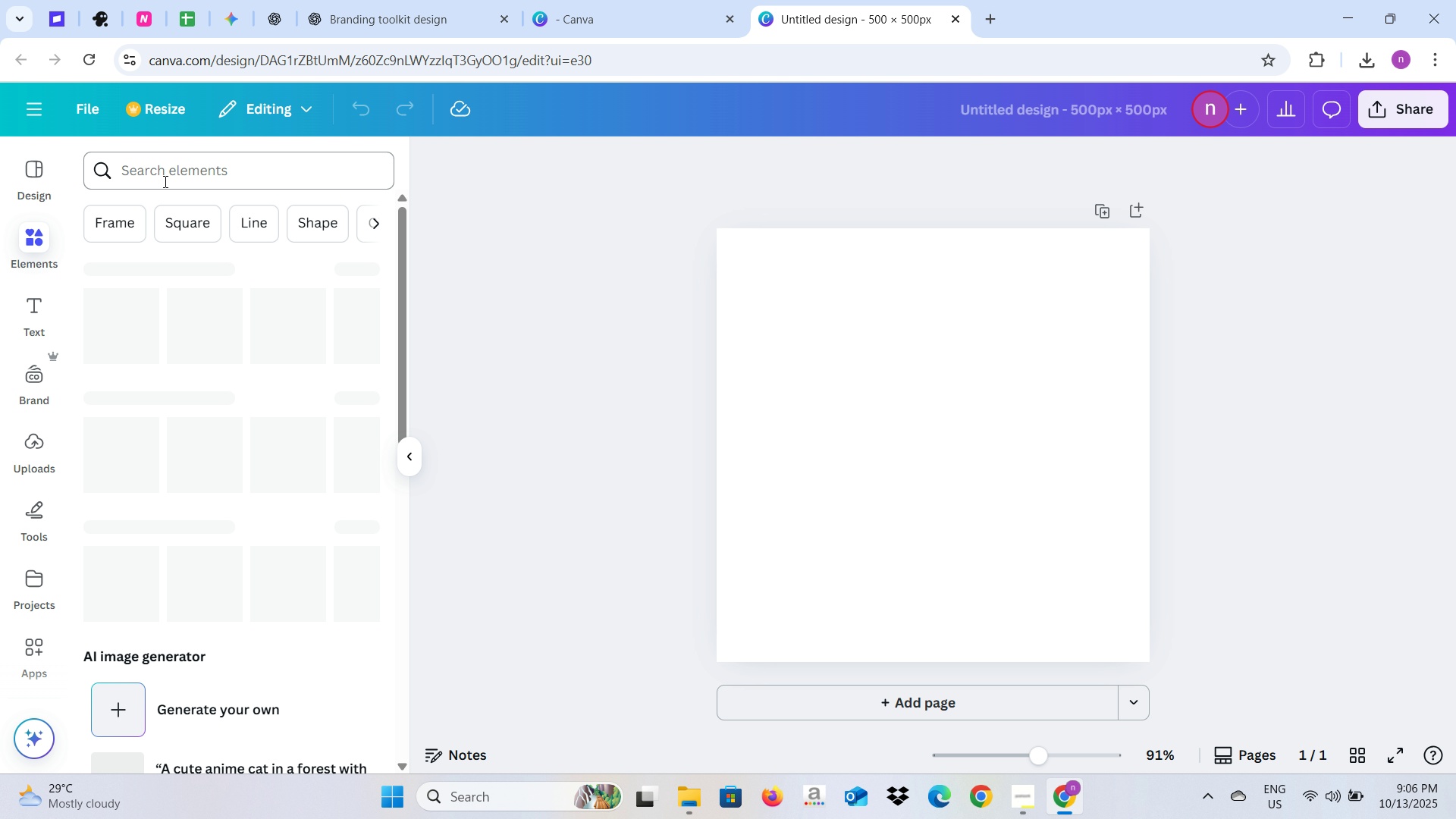 
left_click([164, 181])
 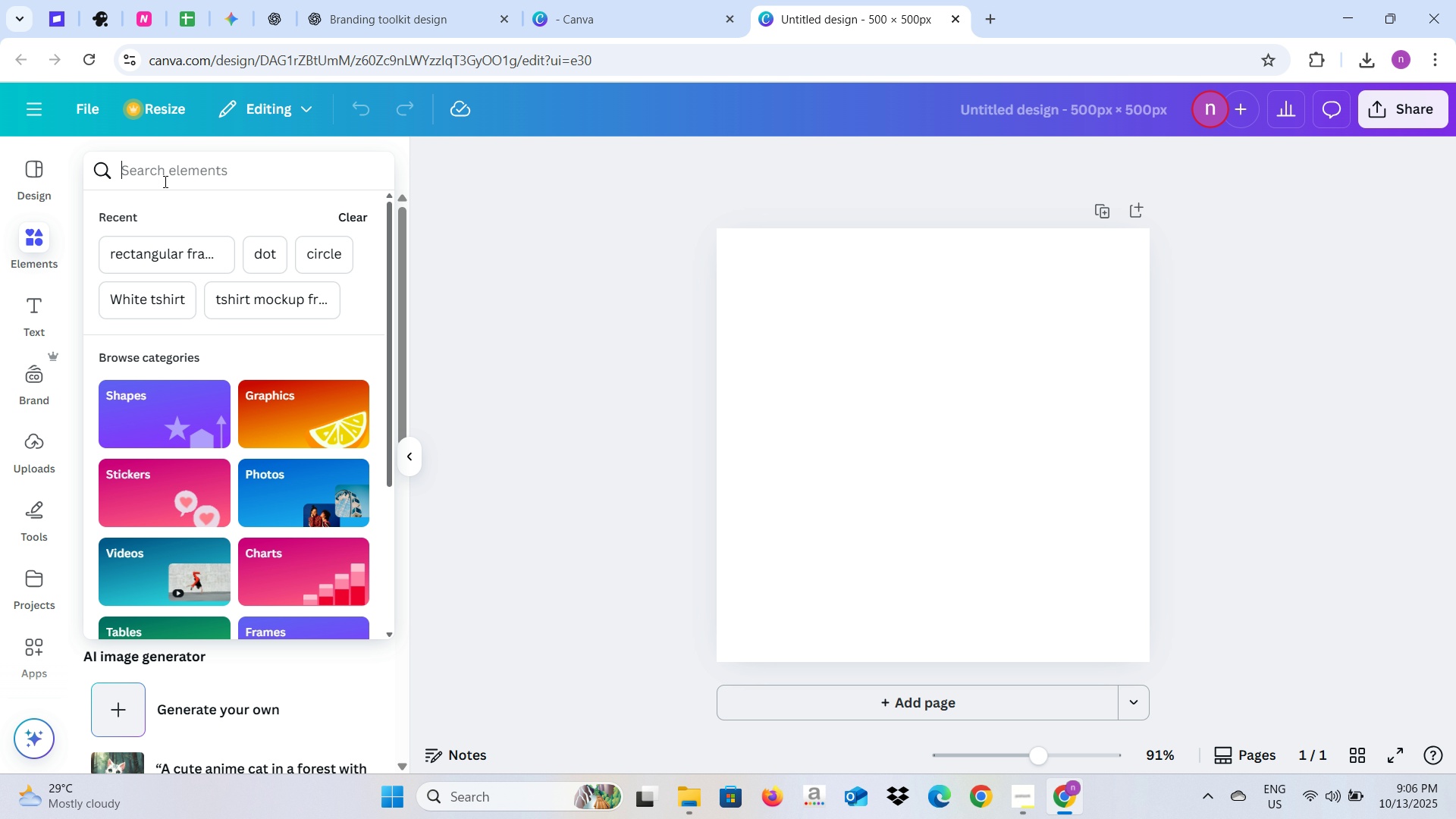 
type(Hanger)
 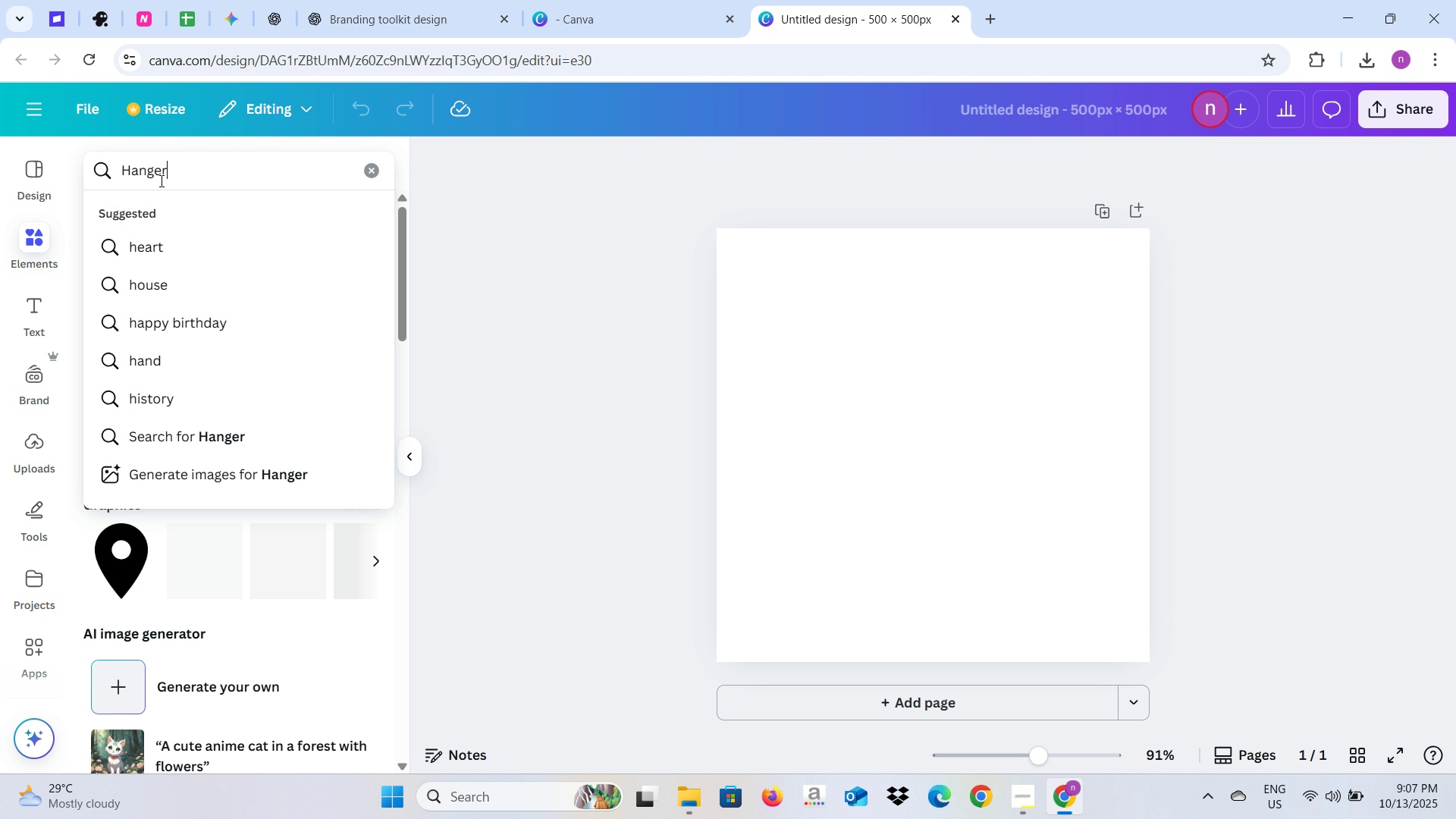 
key(Enter)
 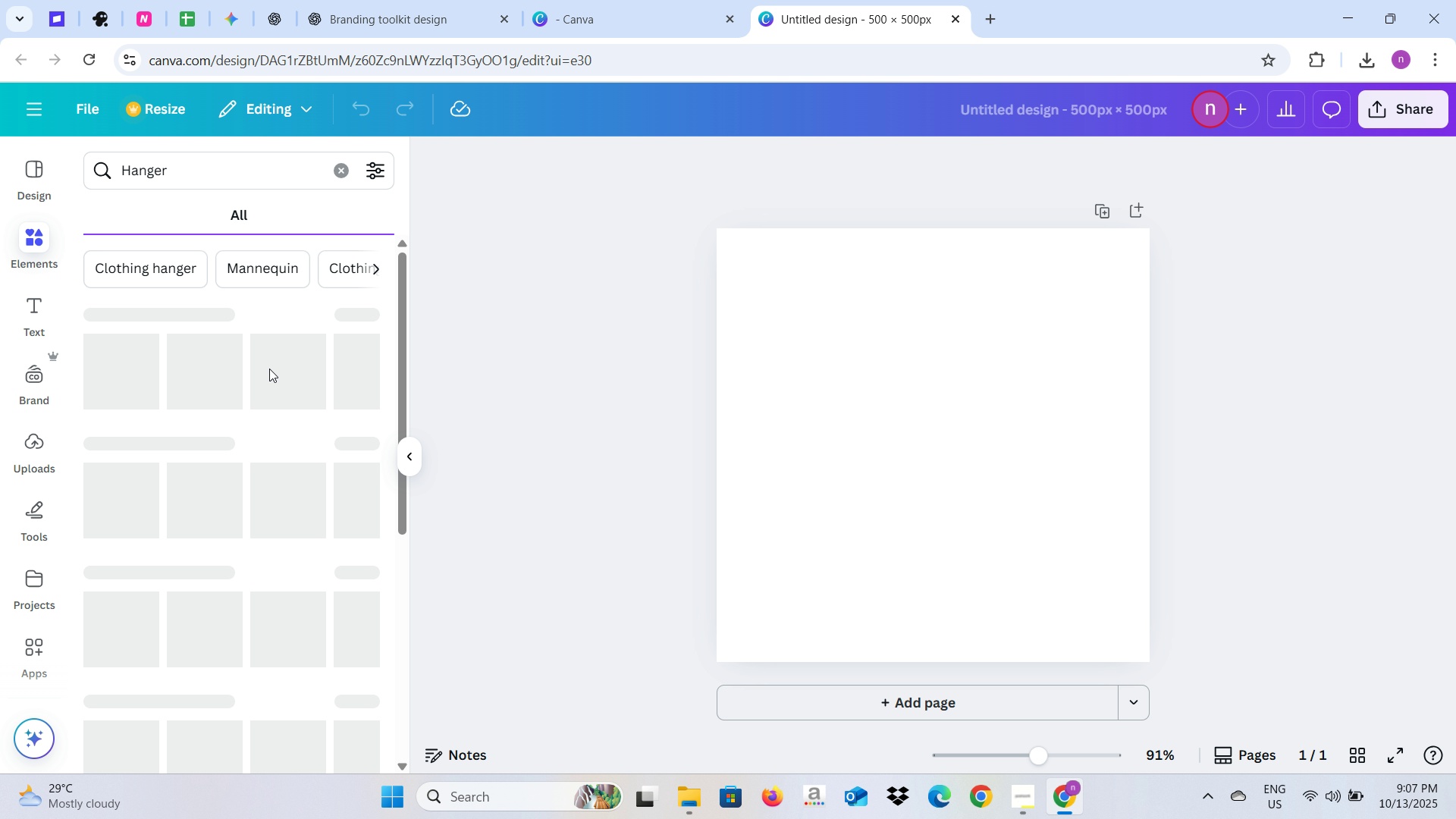 
wait(10.07)
 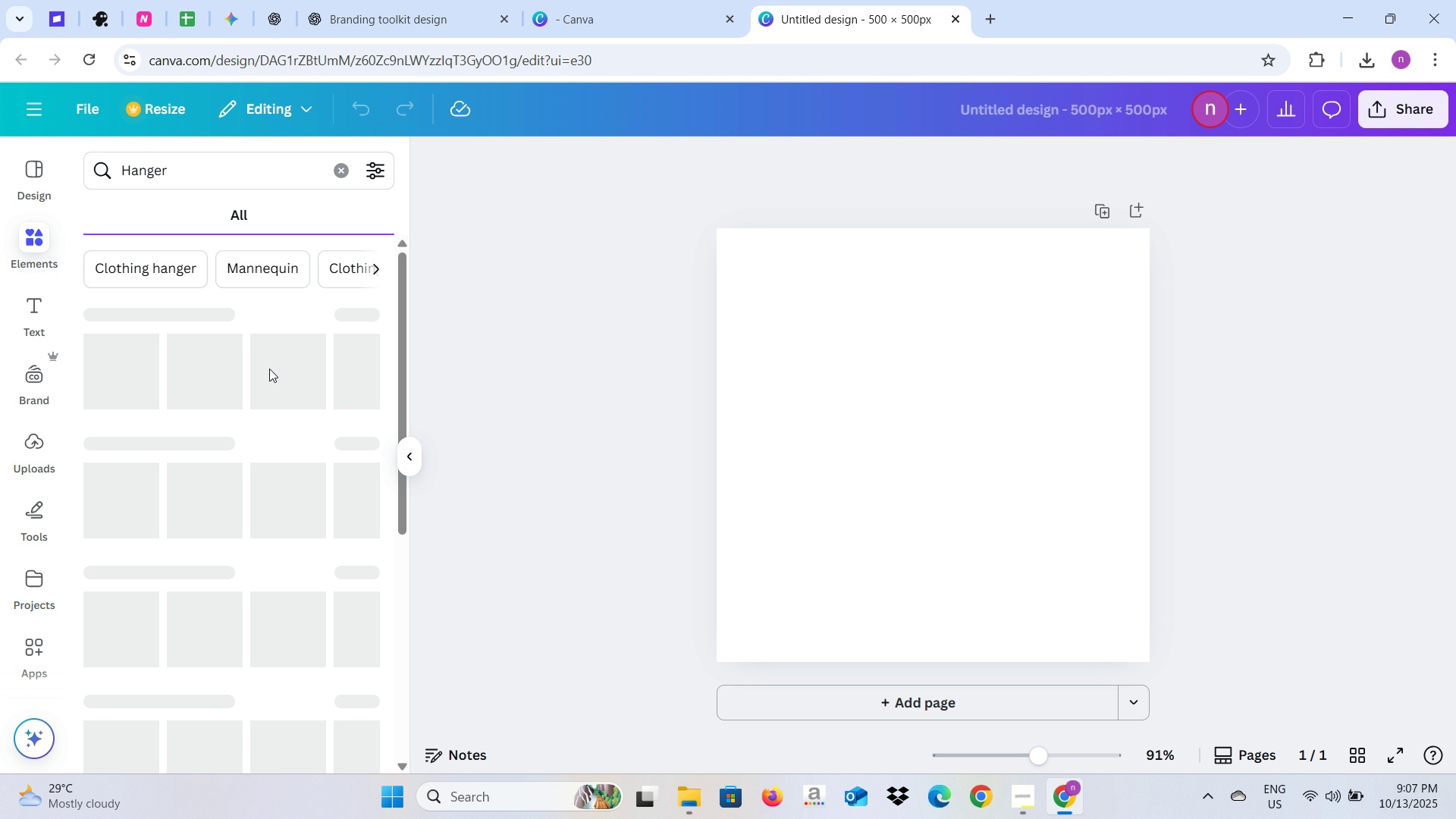 
left_click([271, 258])
 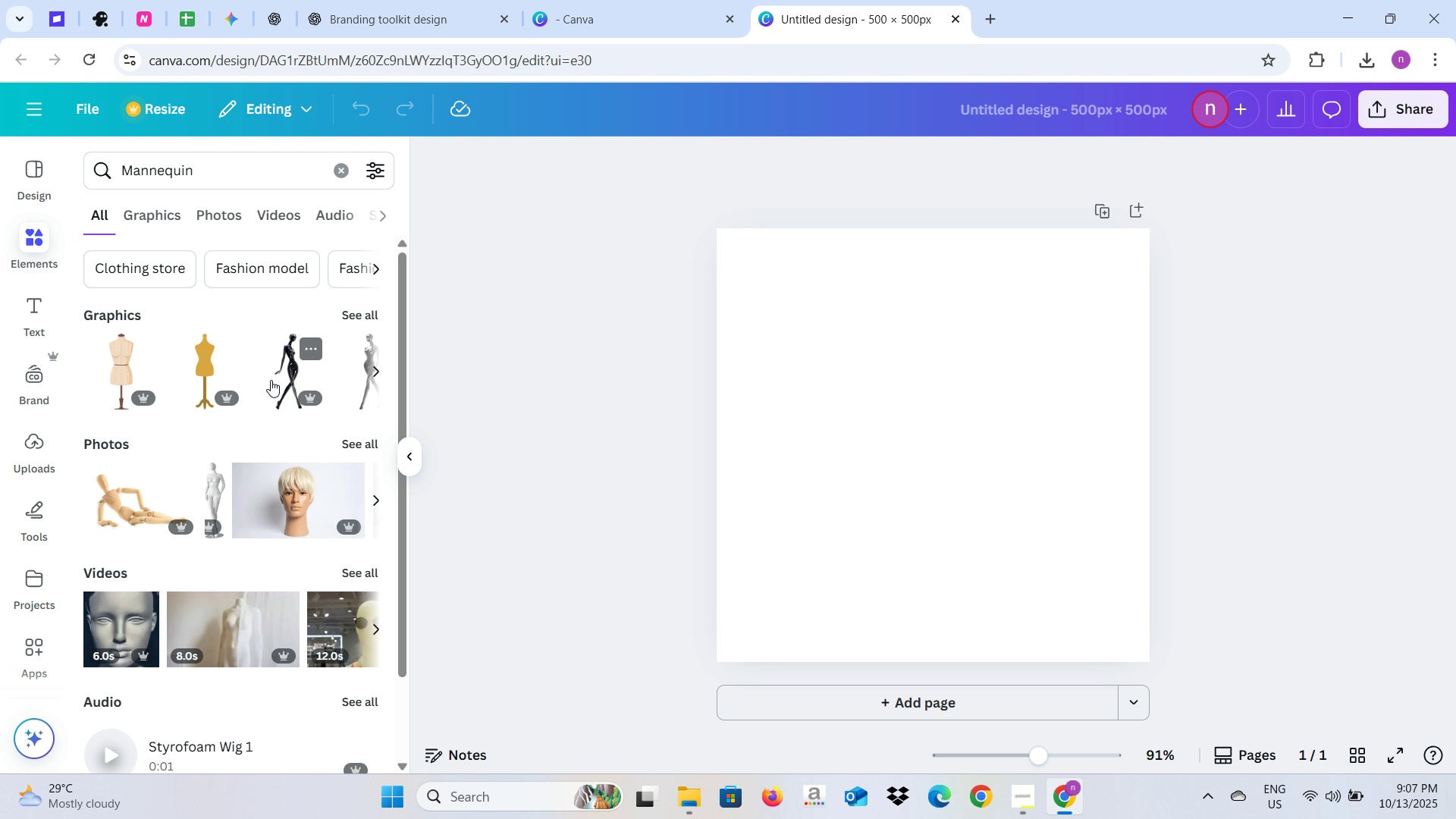 
wait(6.58)
 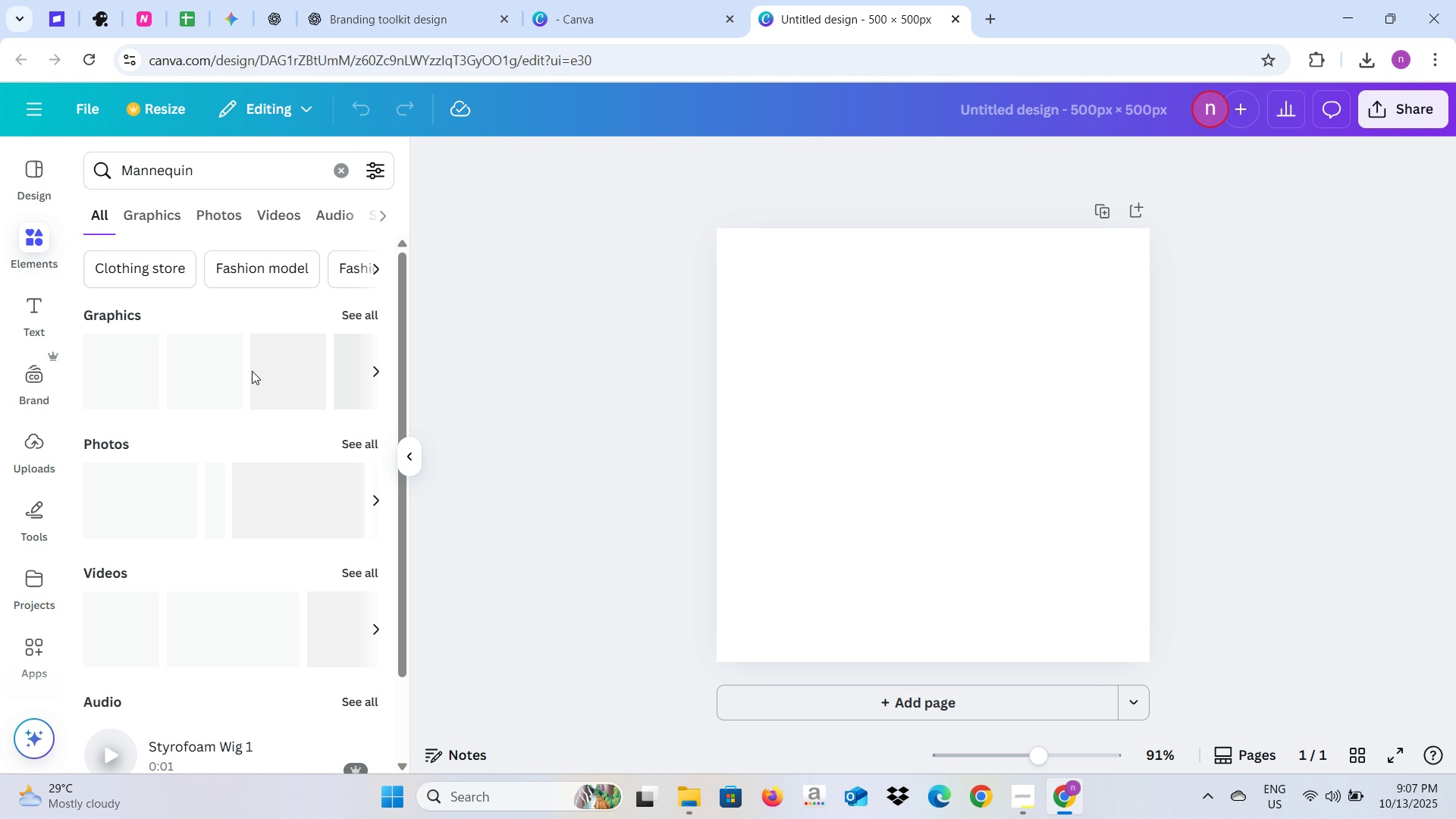 
left_click([381, 368])
 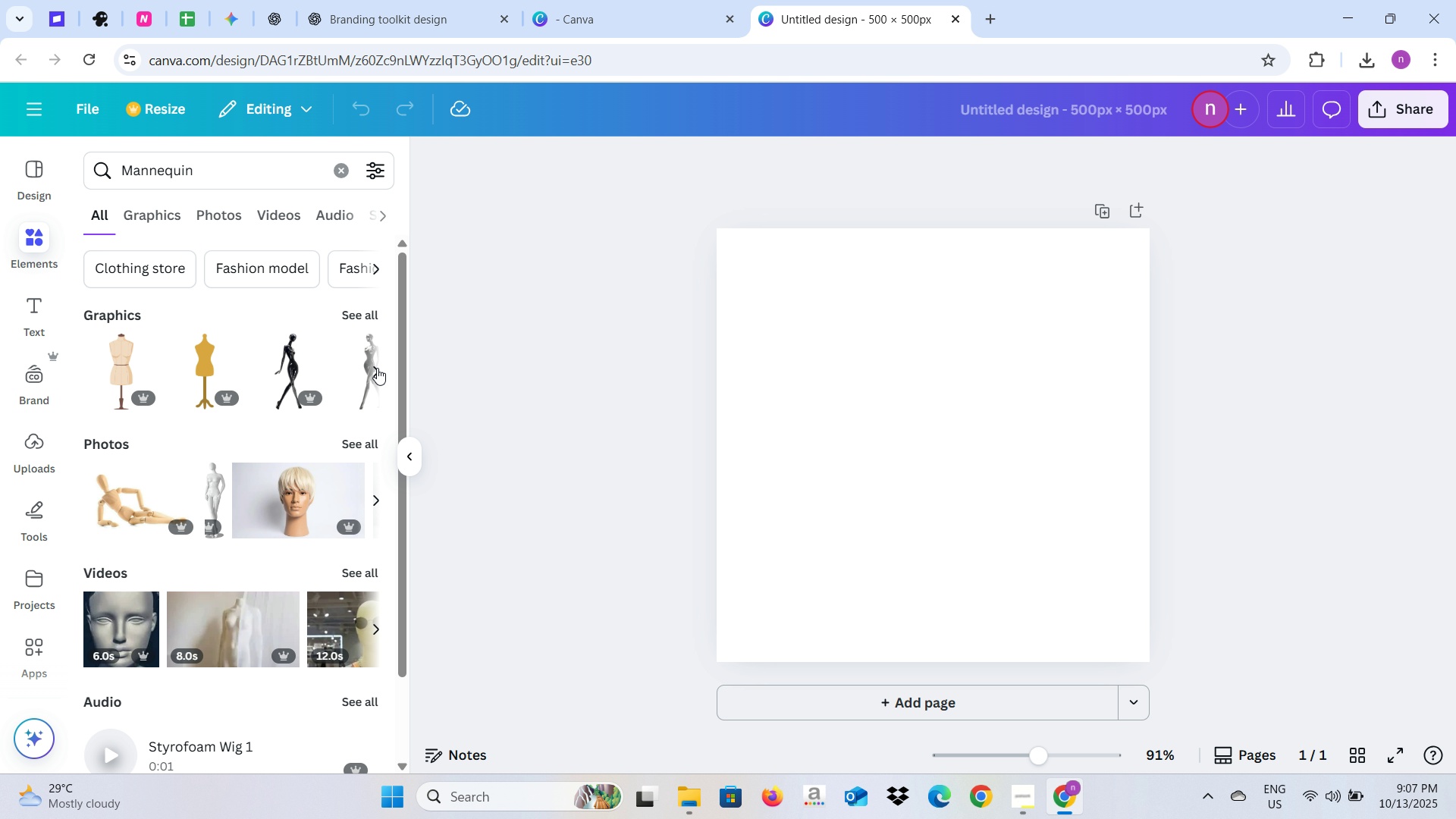 
left_click([375, 368])
 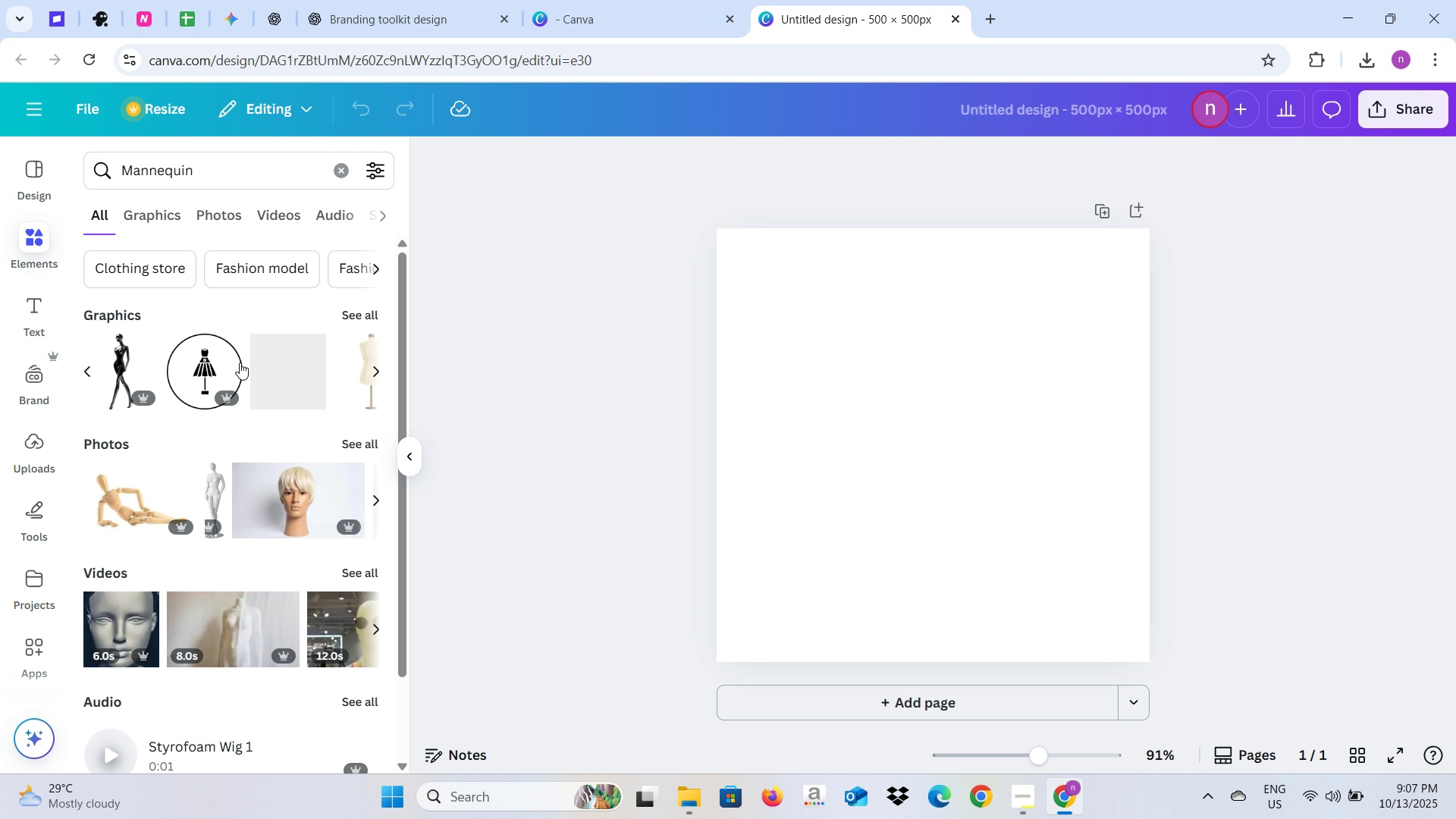 
mouse_move([117, 384])
 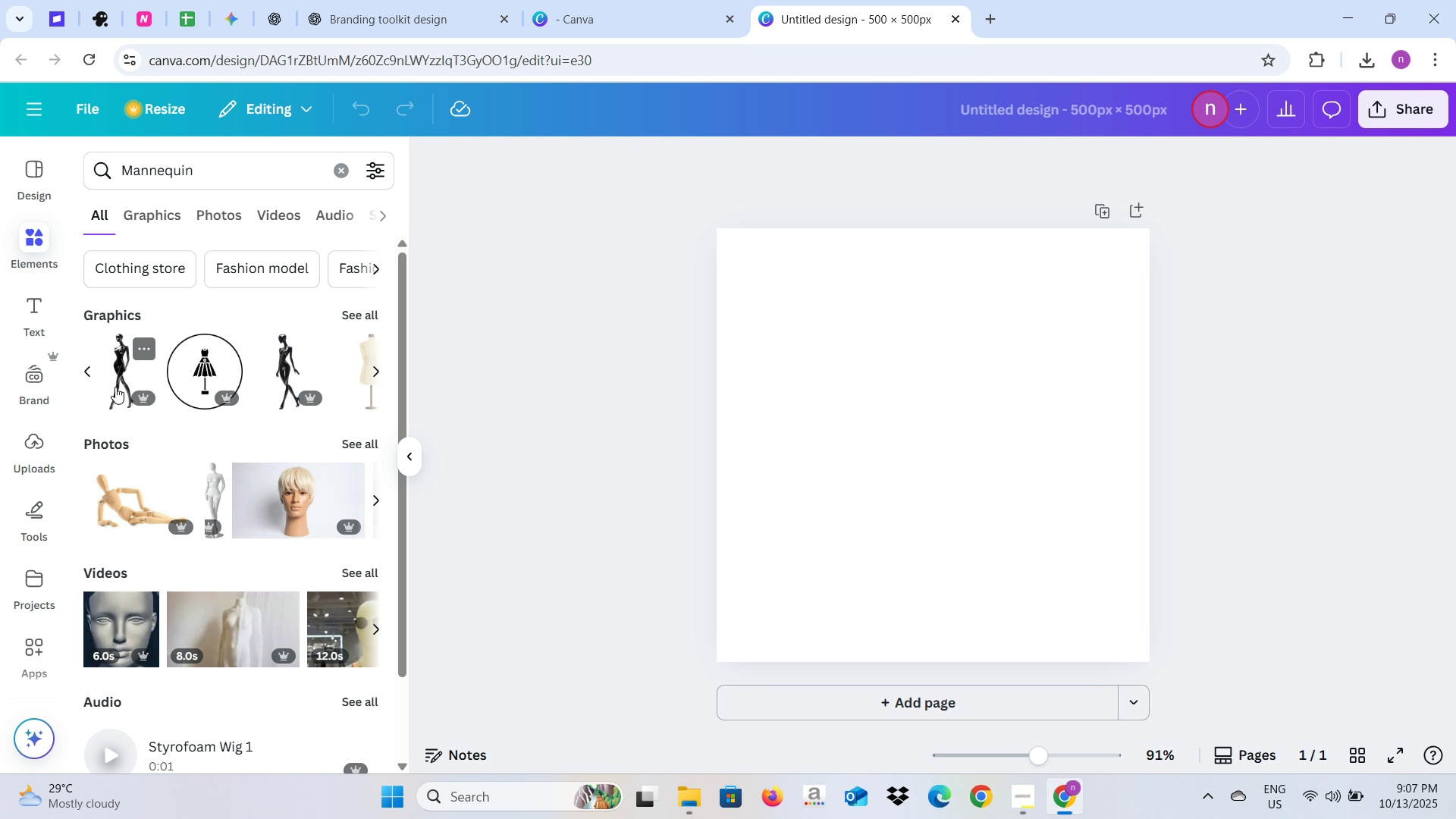 
left_click([115, 387])
 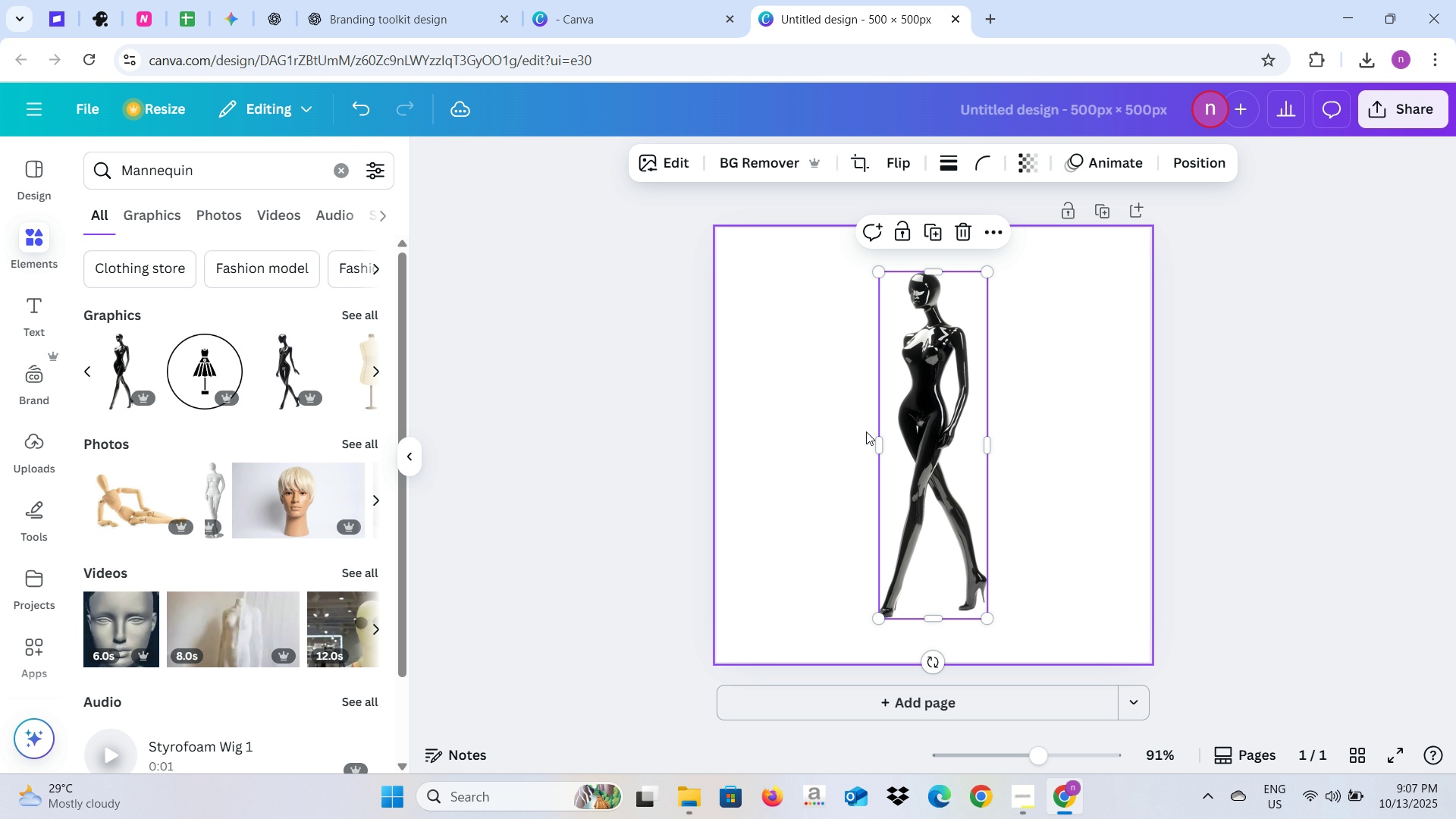 
left_click_drag(start_coordinate=[899, 431], to_coordinate=[769, 440])
 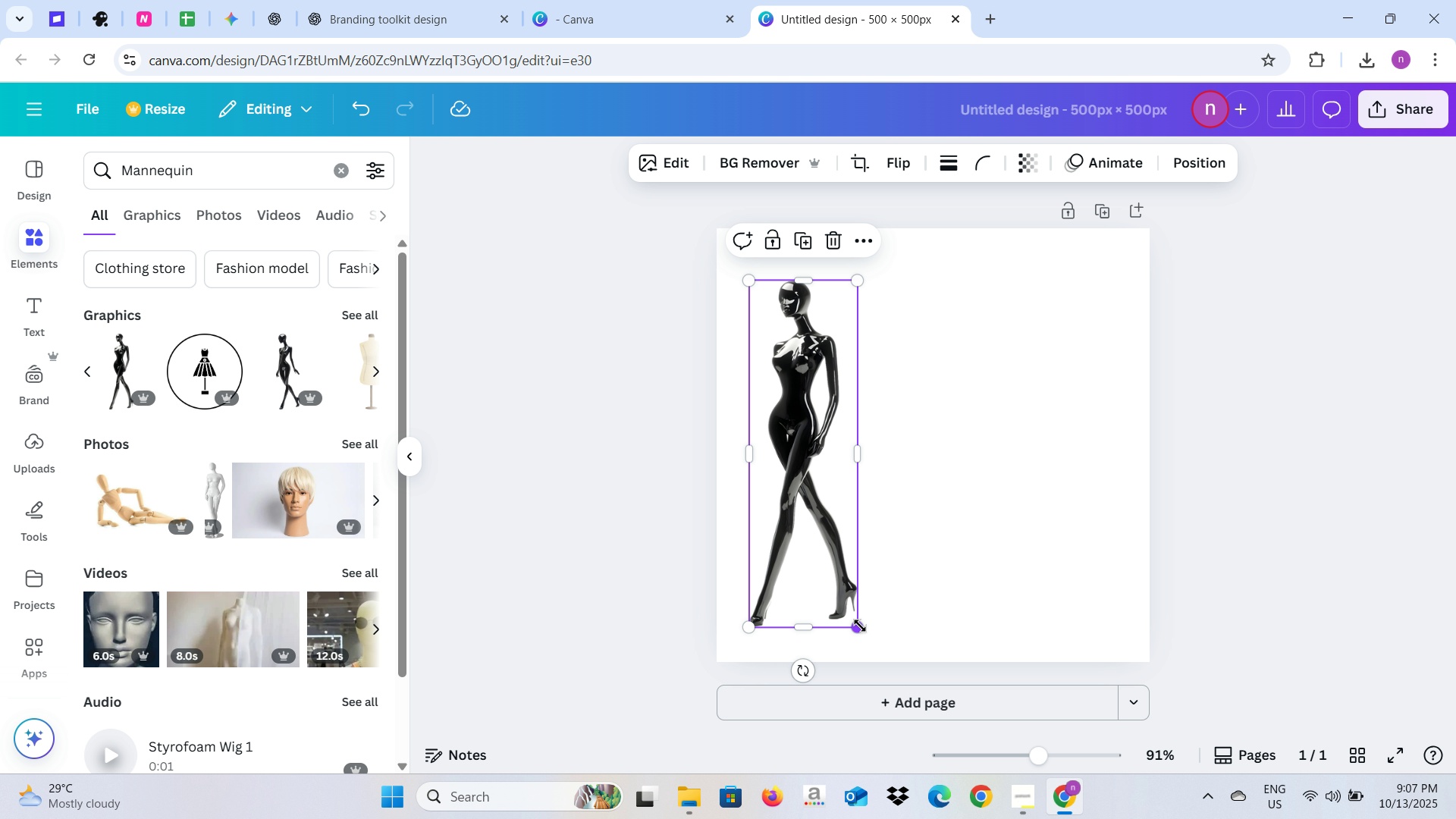 
left_click_drag(start_coordinate=[860, 626], to_coordinate=[865, 632])
 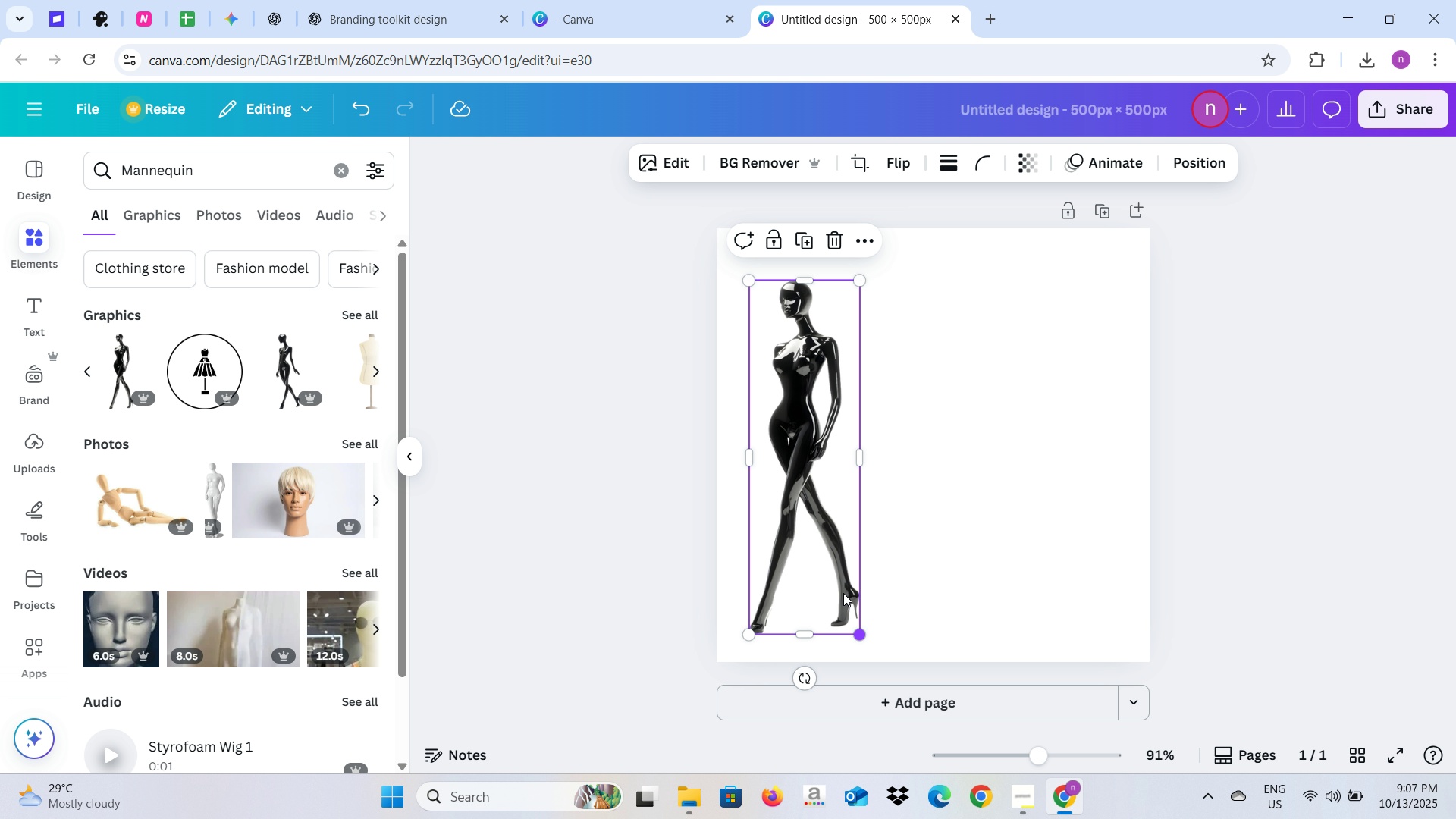 
left_click_drag(start_coordinate=[843, 593], to_coordinate=[851, 575])
 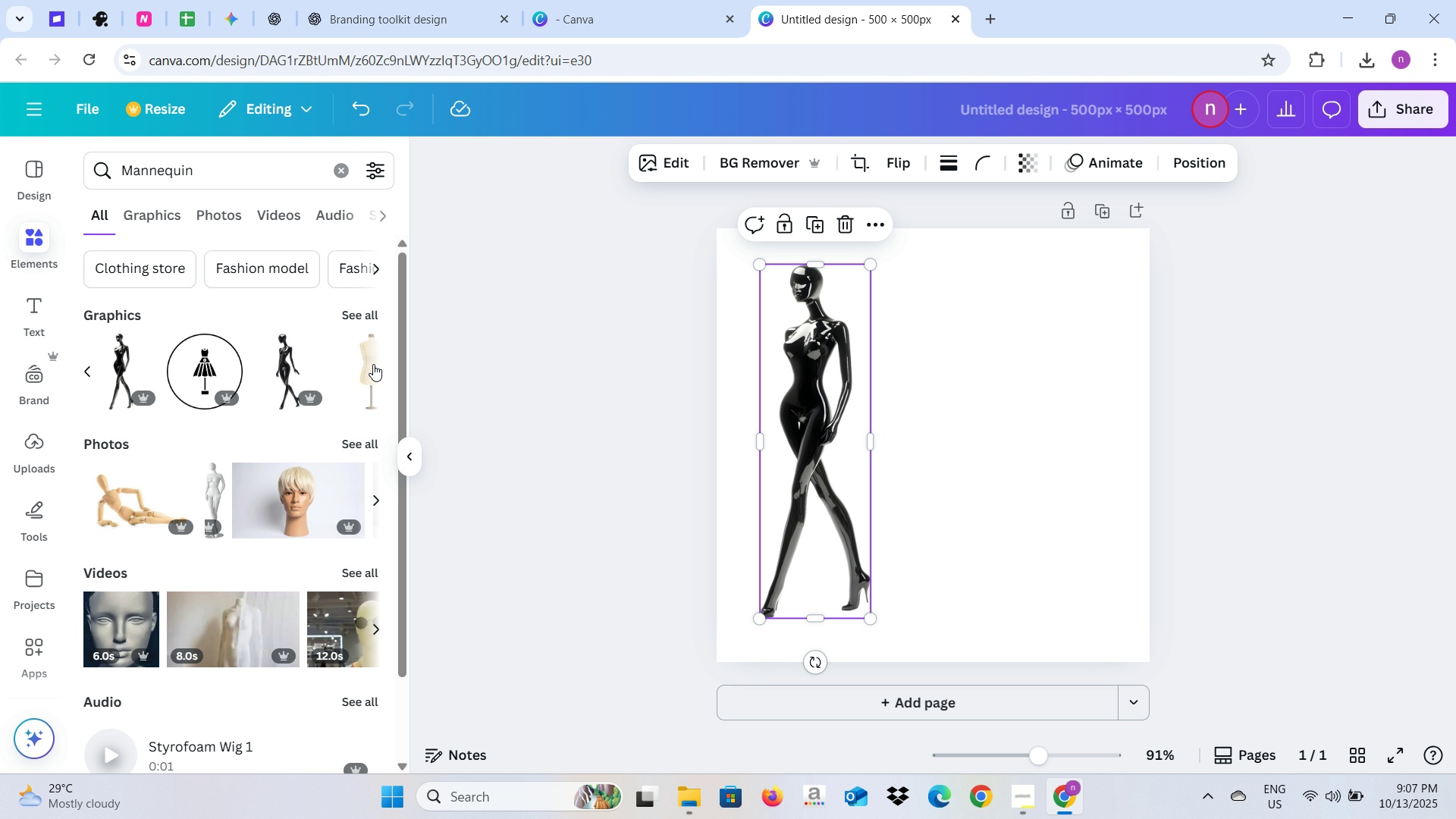 
left_click([369, 366])
 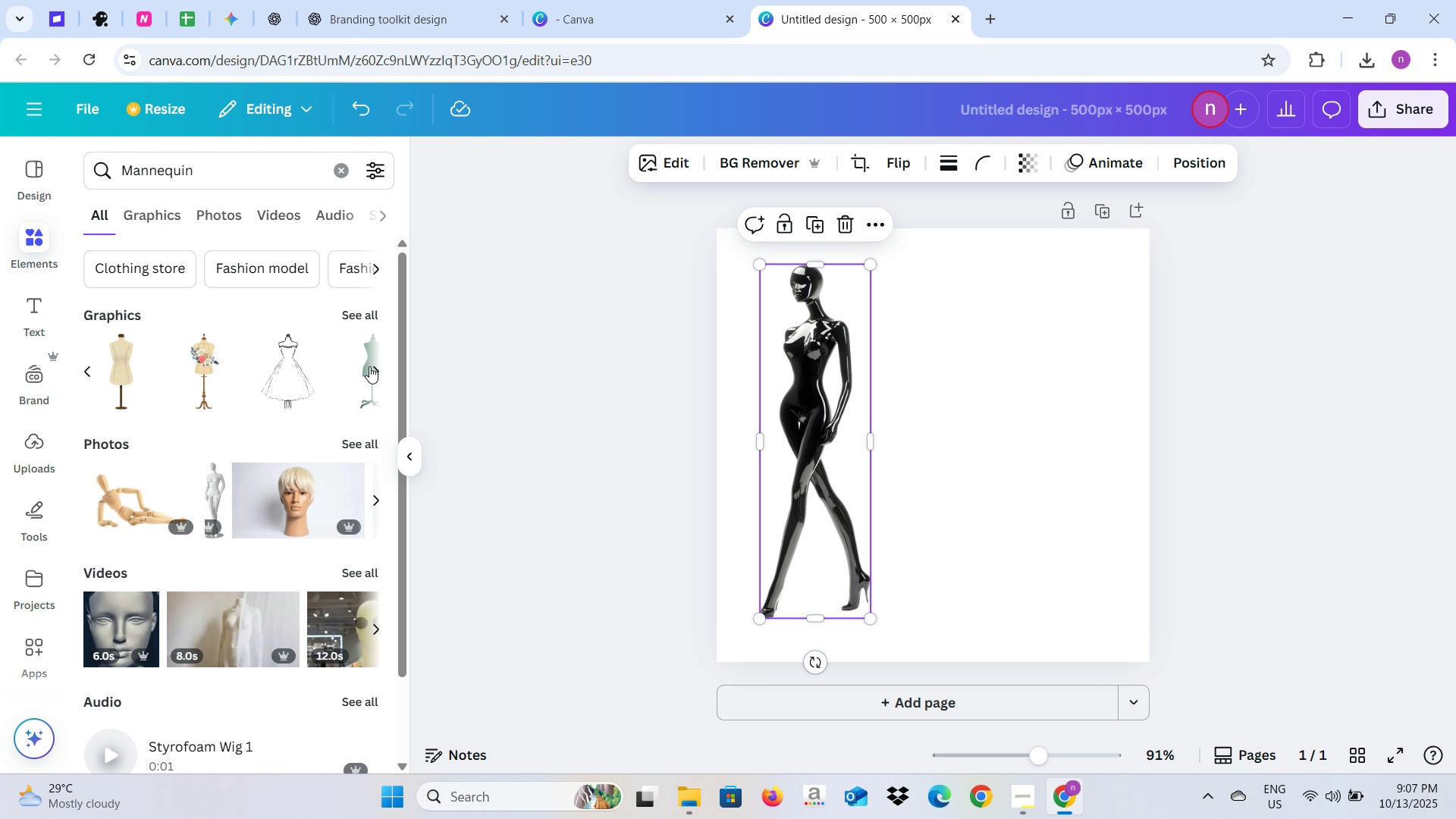 
left_click([369, 366])
 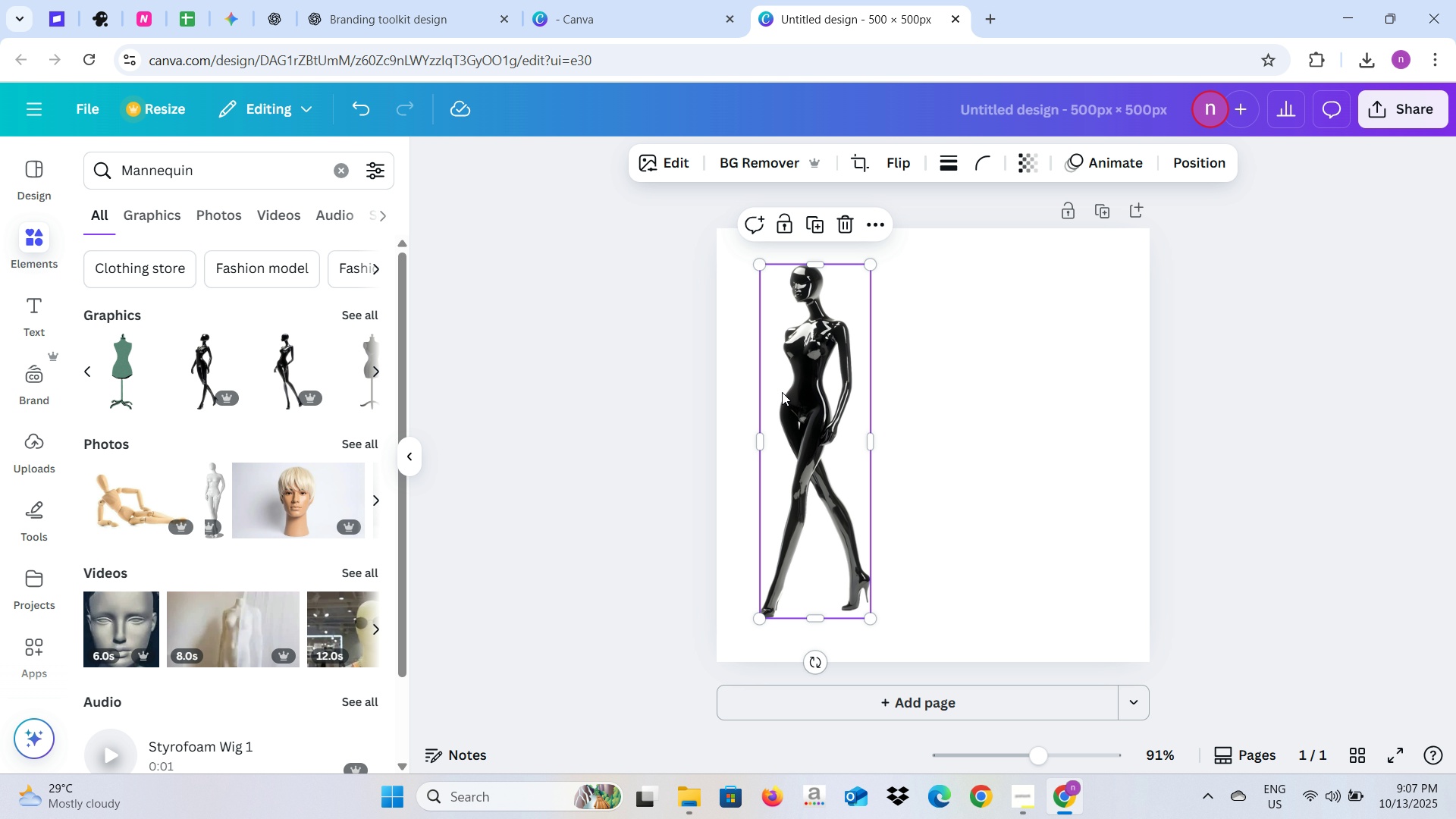 
left_click([838, 220])
 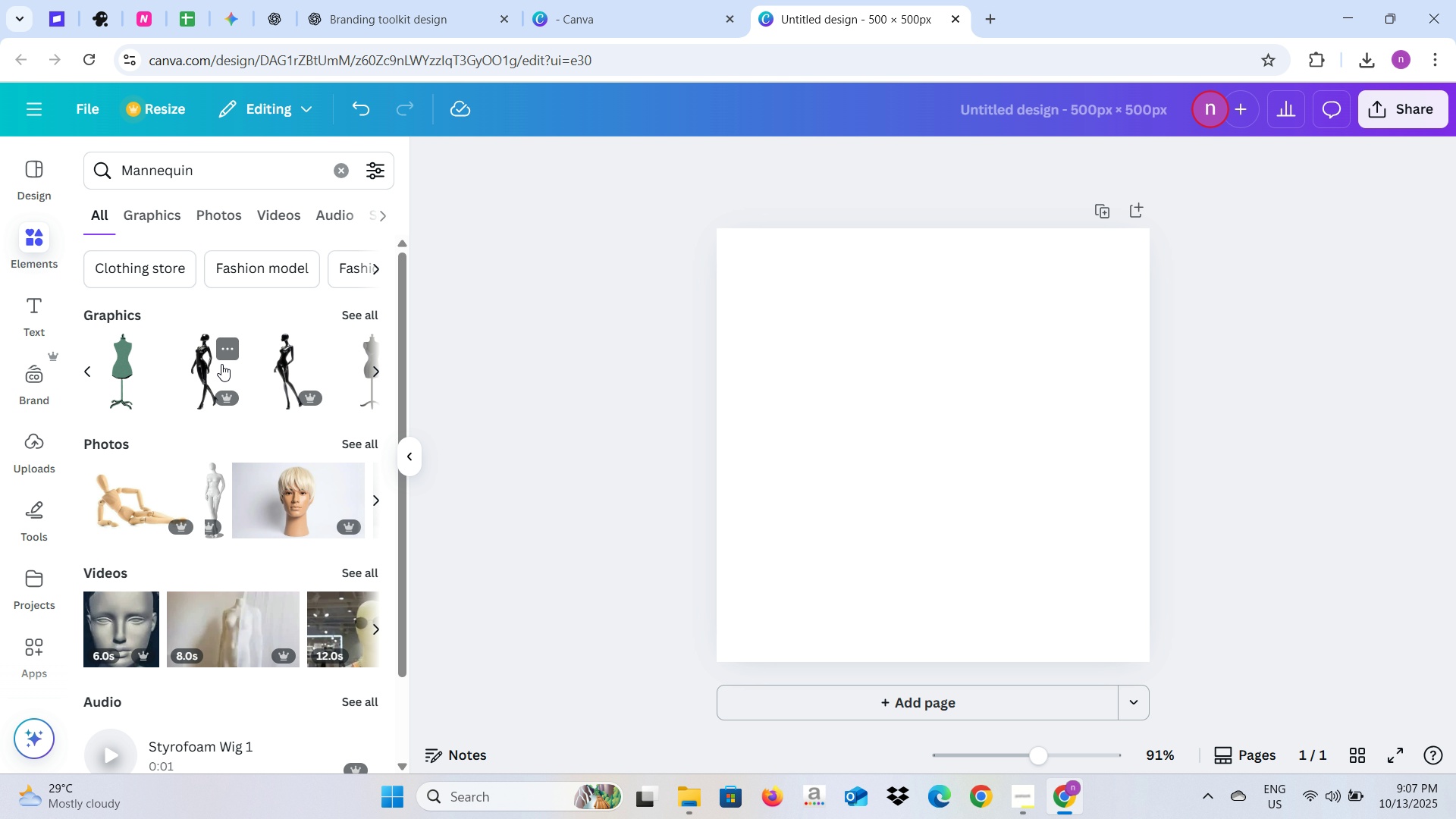 
left_click([221, 364])
 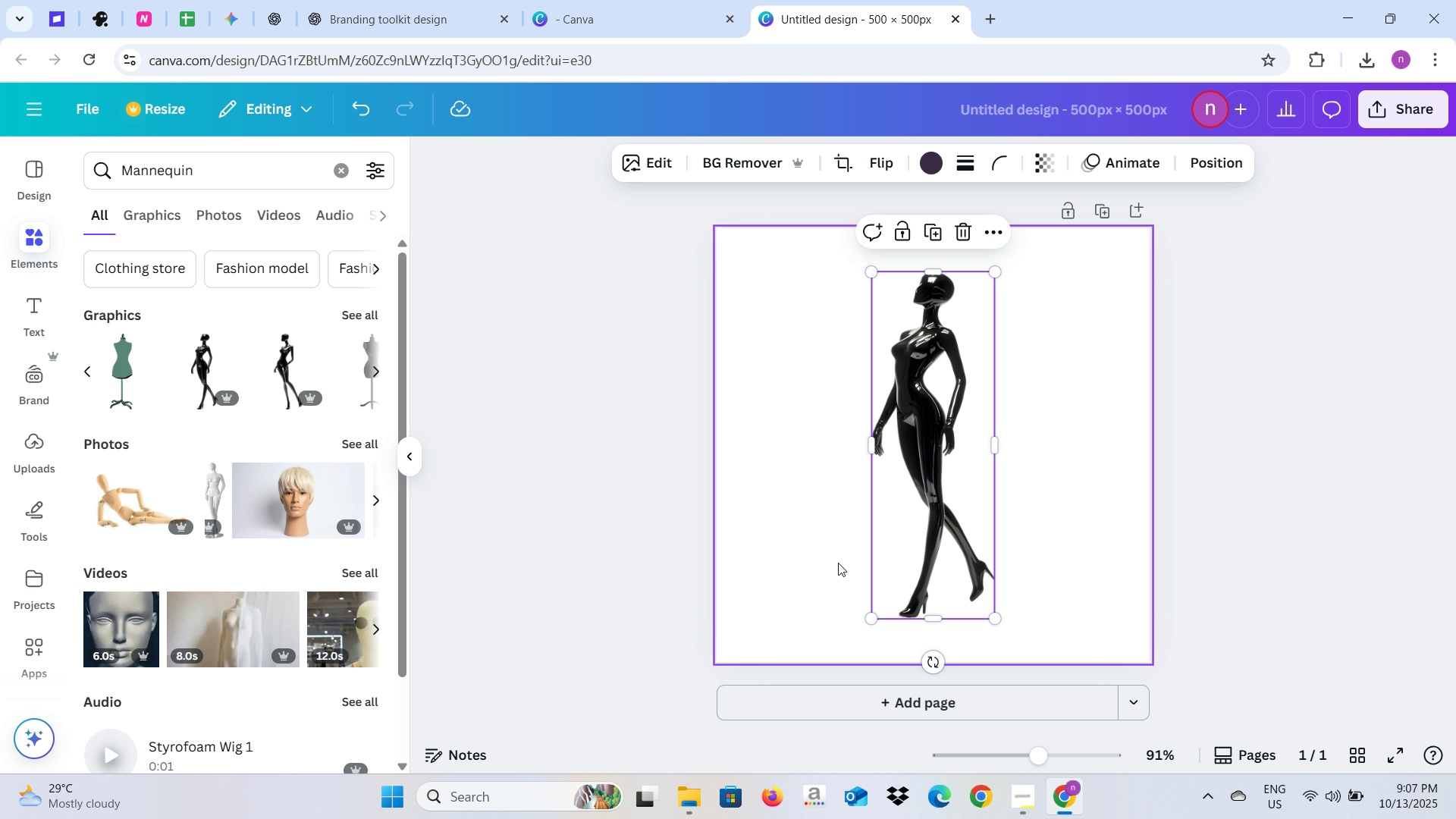 
left_click_drag(start_coordinate=[916, 487], to_coordinate=[792, 488])
 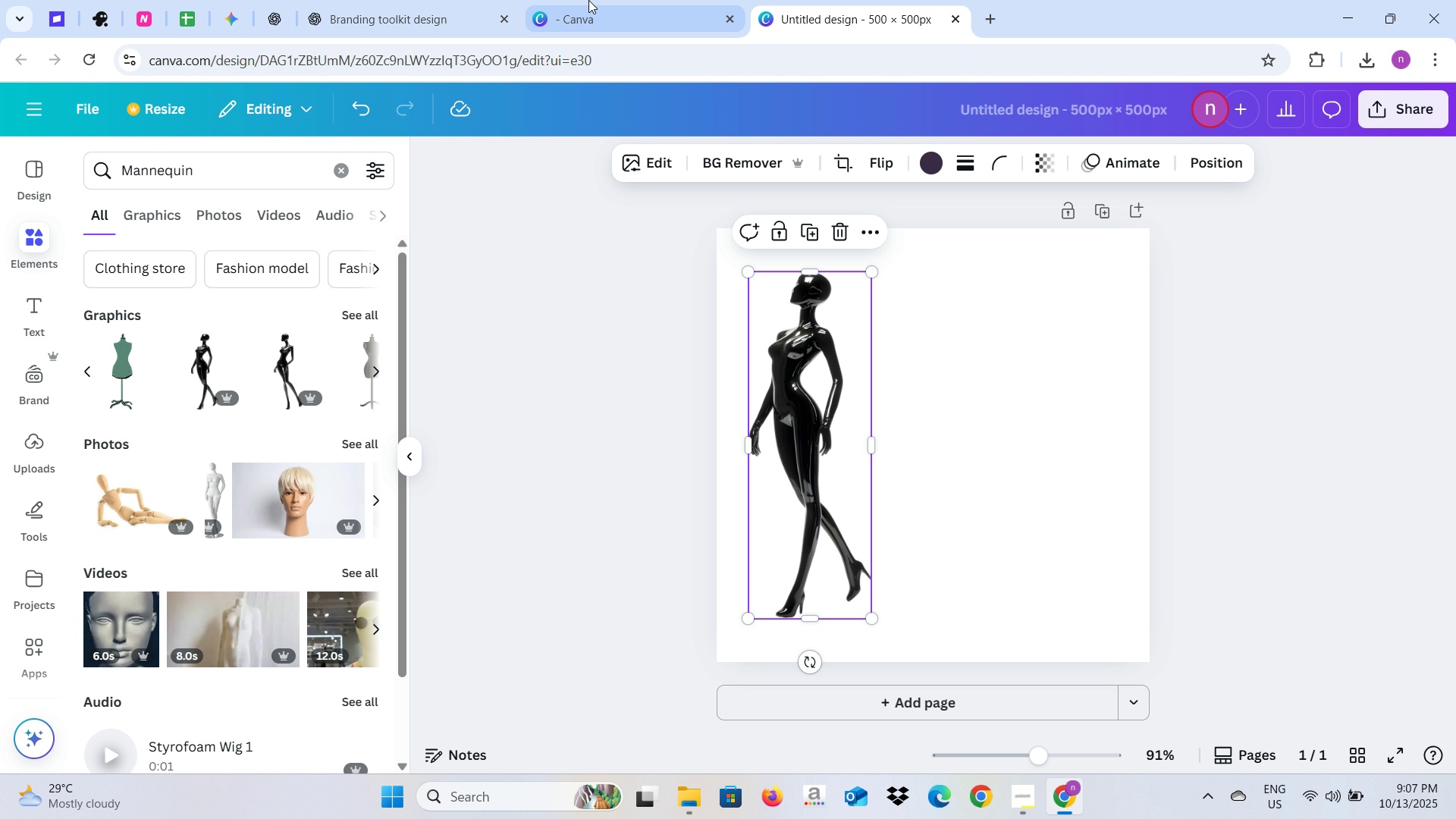 
left_click([588, 0])
 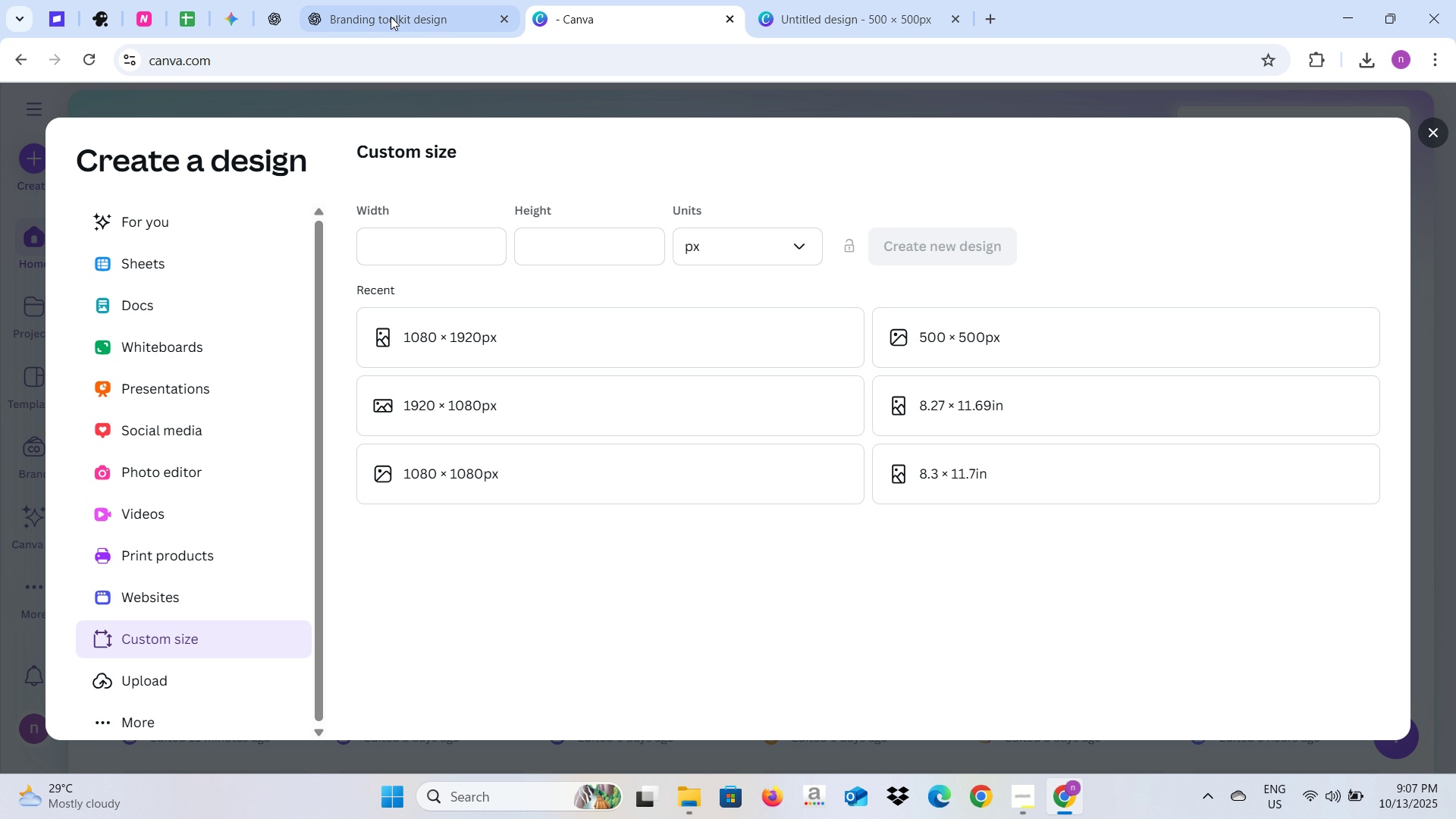 
left_click([391, 17])
 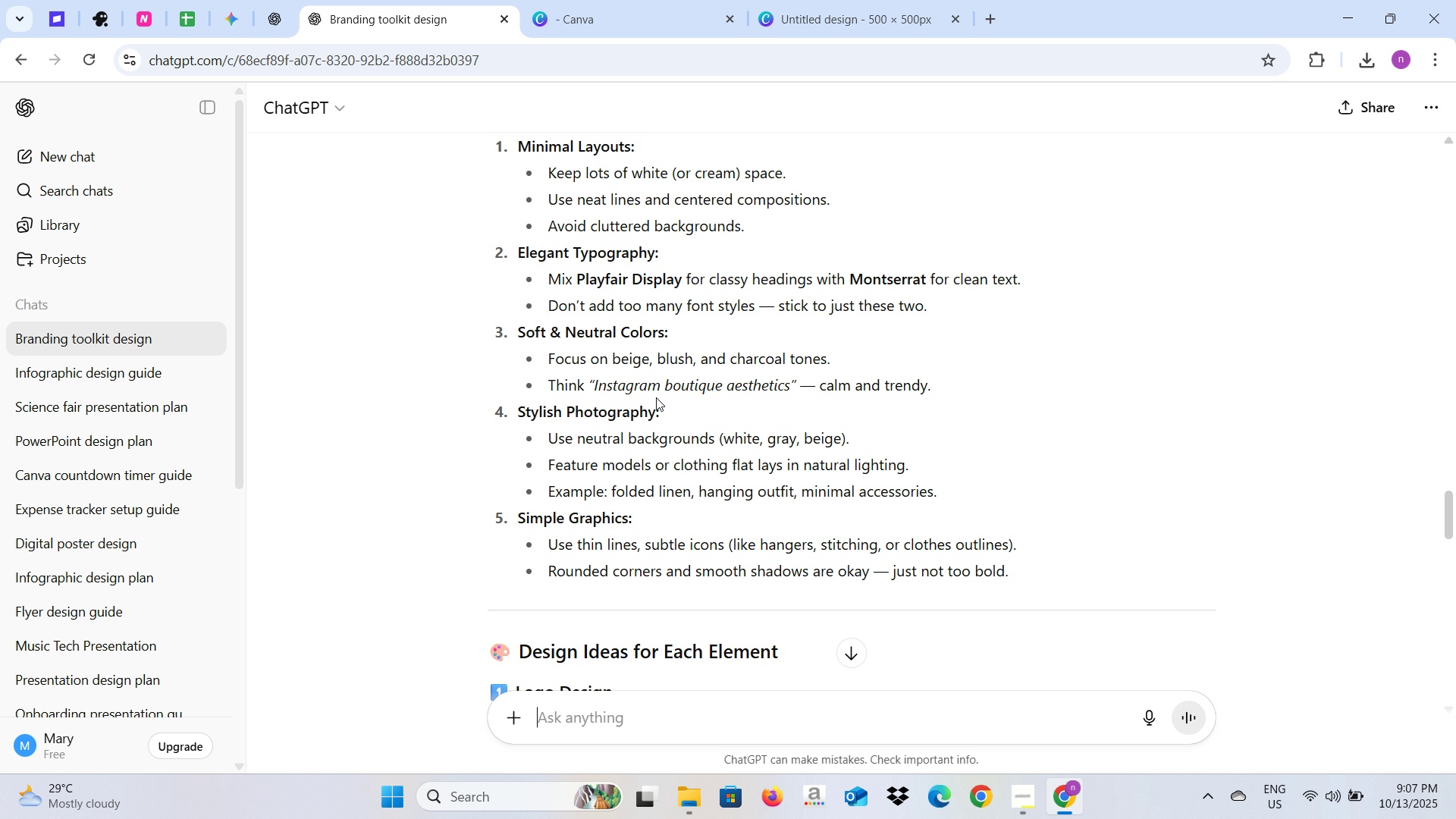 
wait(7.07)
 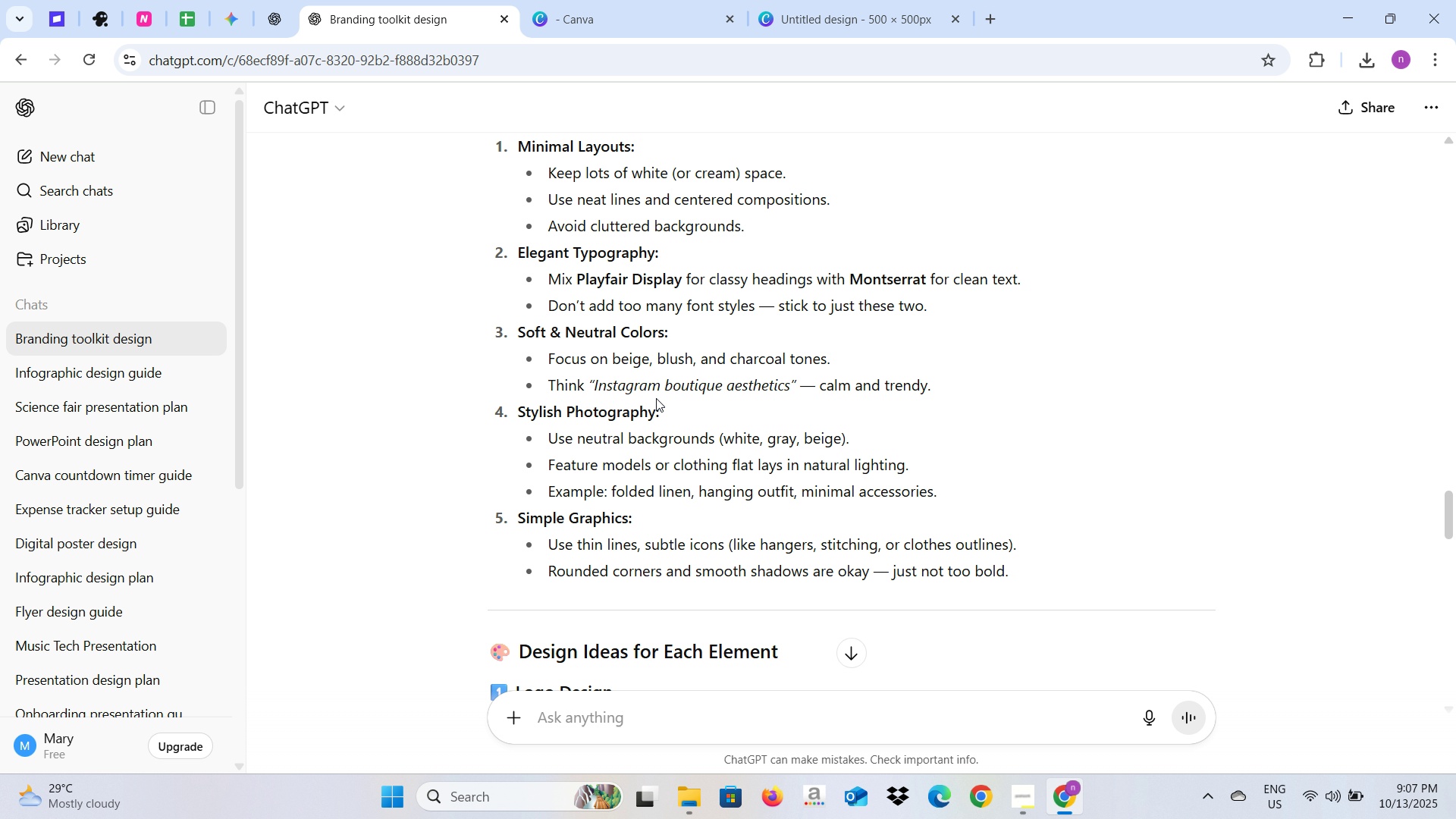 
scroll: coordinate [832, 293], scroll_direction: up, amount: 4.0
 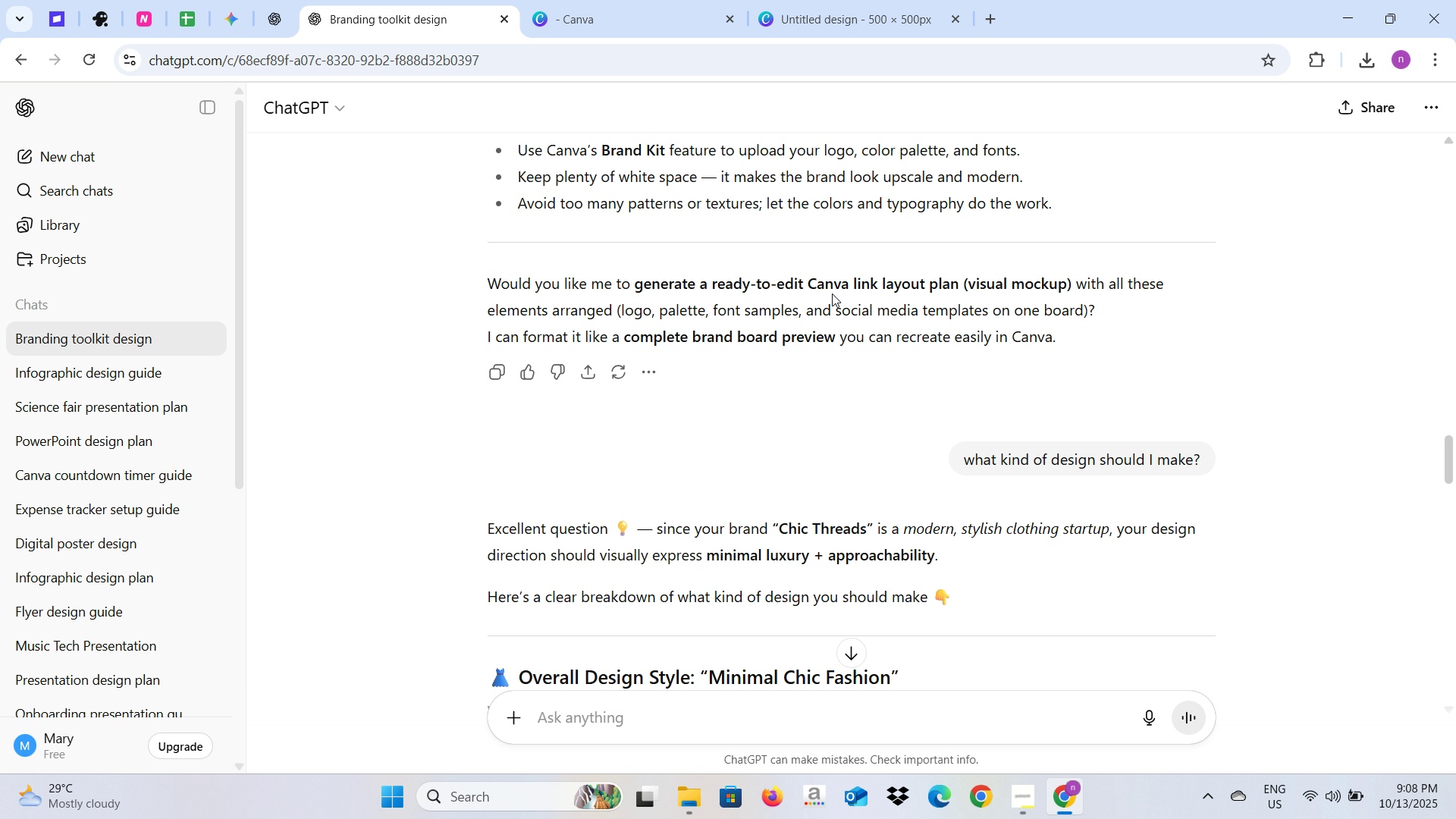 
scroll: coordinate [832, 293], scroll_direction: down, amount: 1.0
 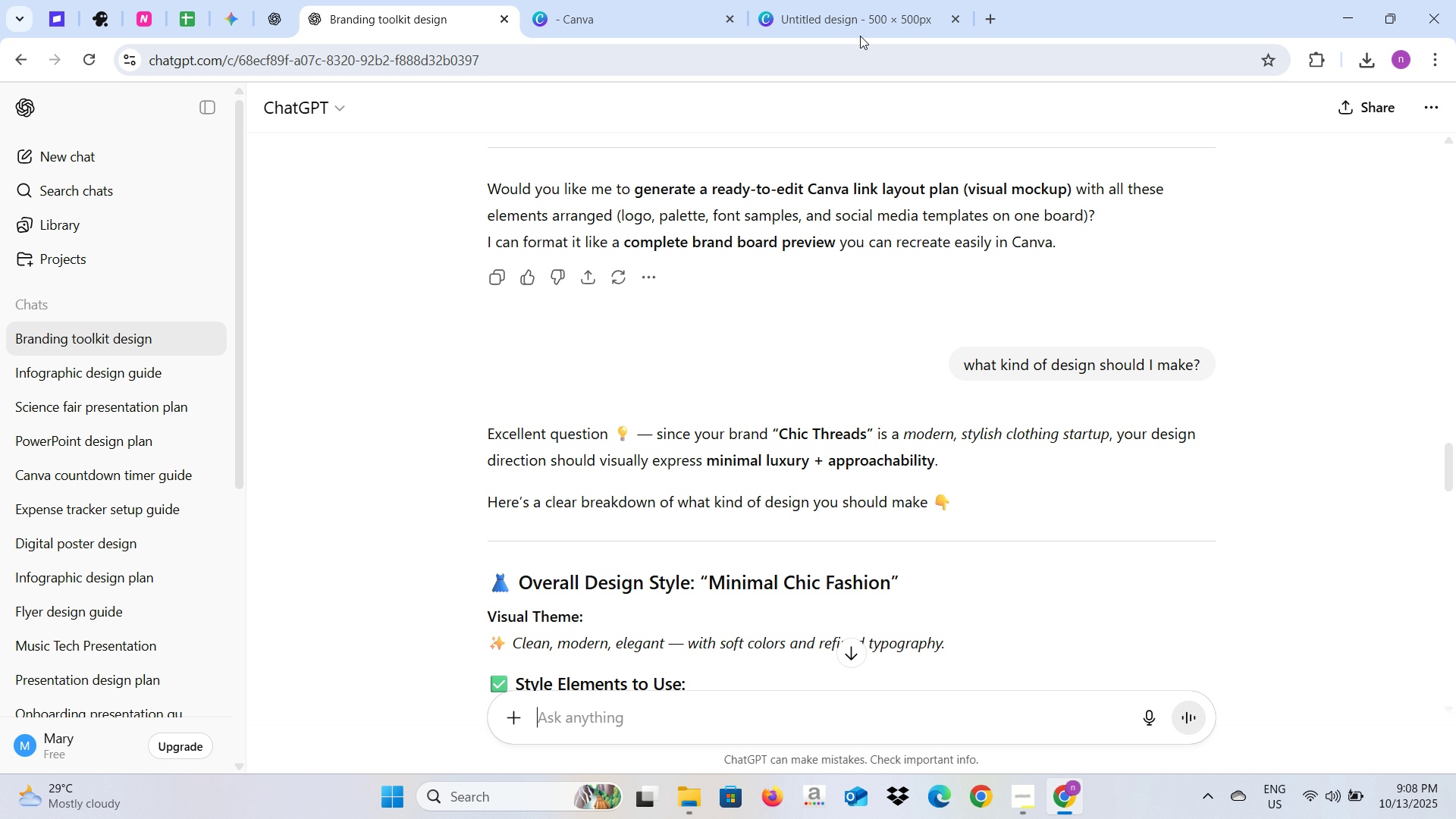 
left_click([855, 0])
 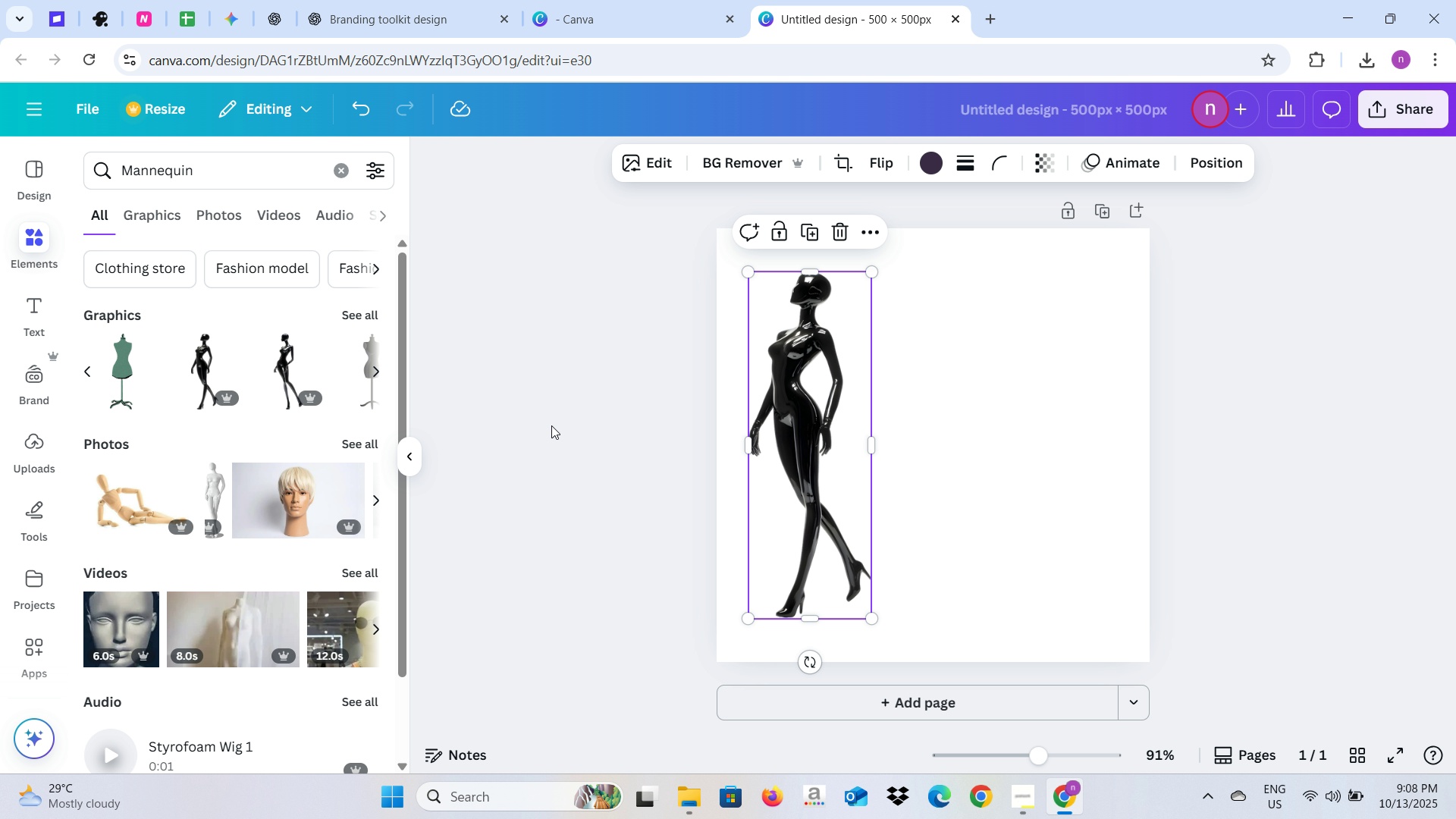 
left_click([551, 425])
 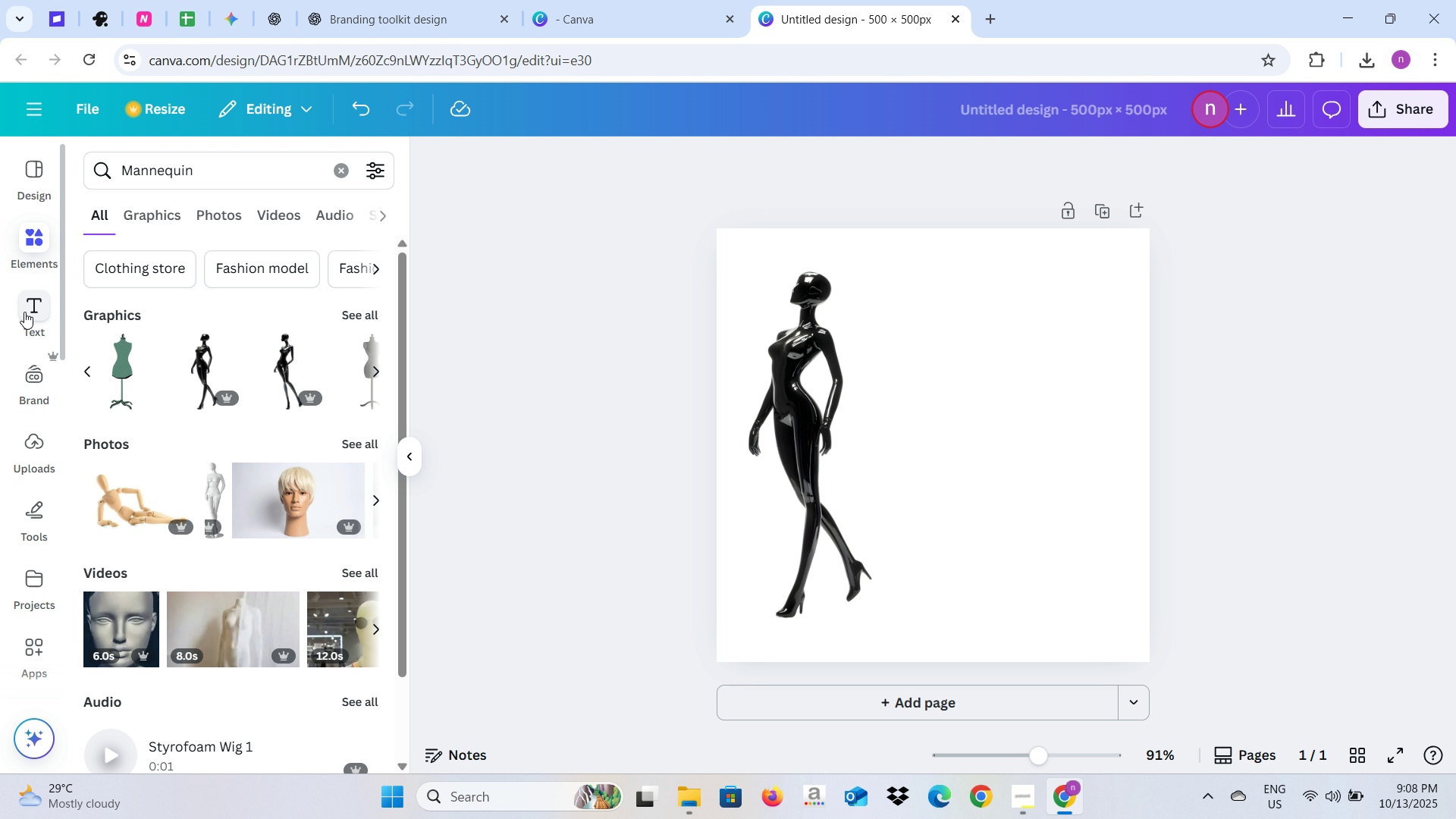 
left_click([24, 312])
 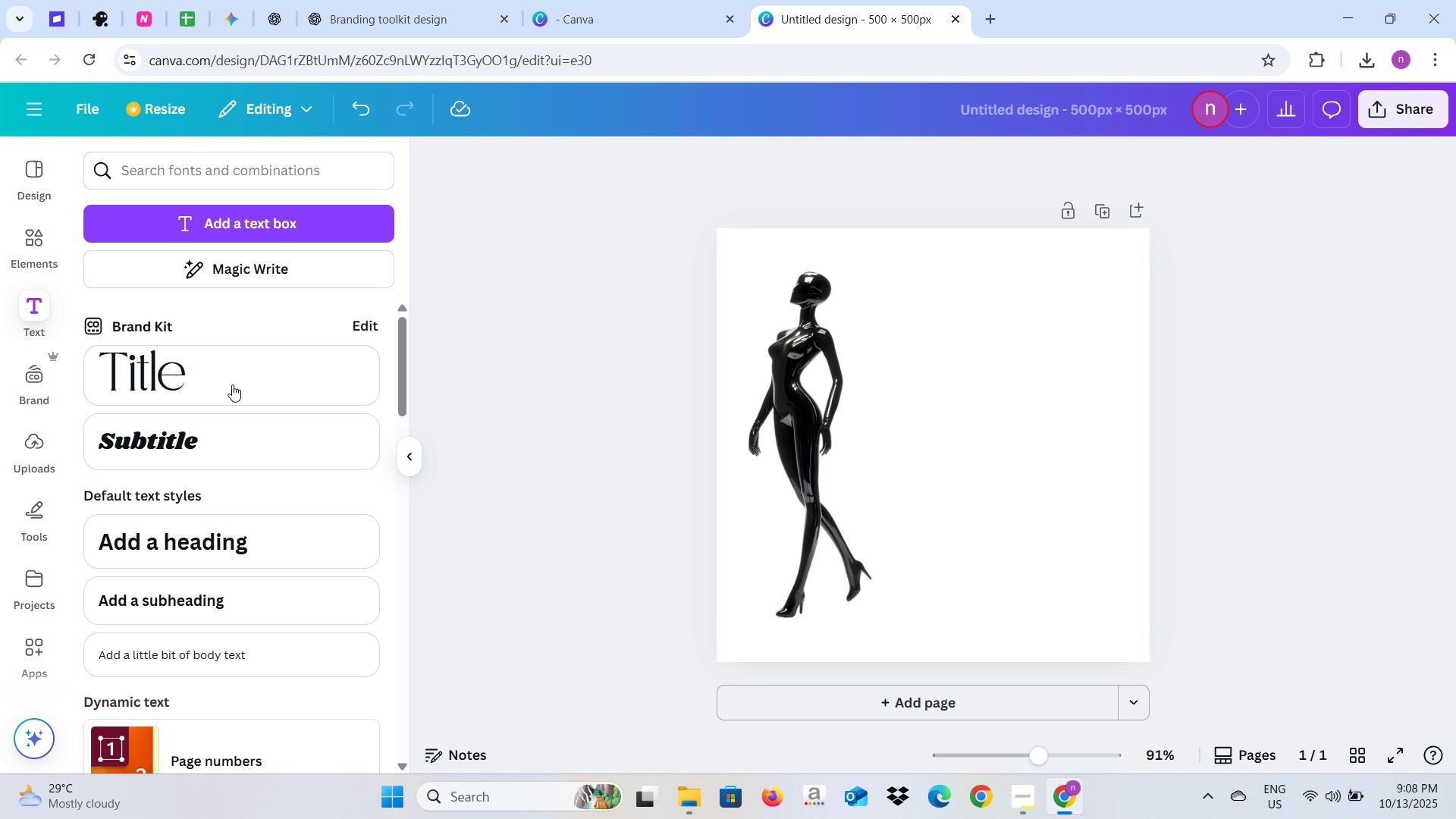 
left_click([232, 384])
 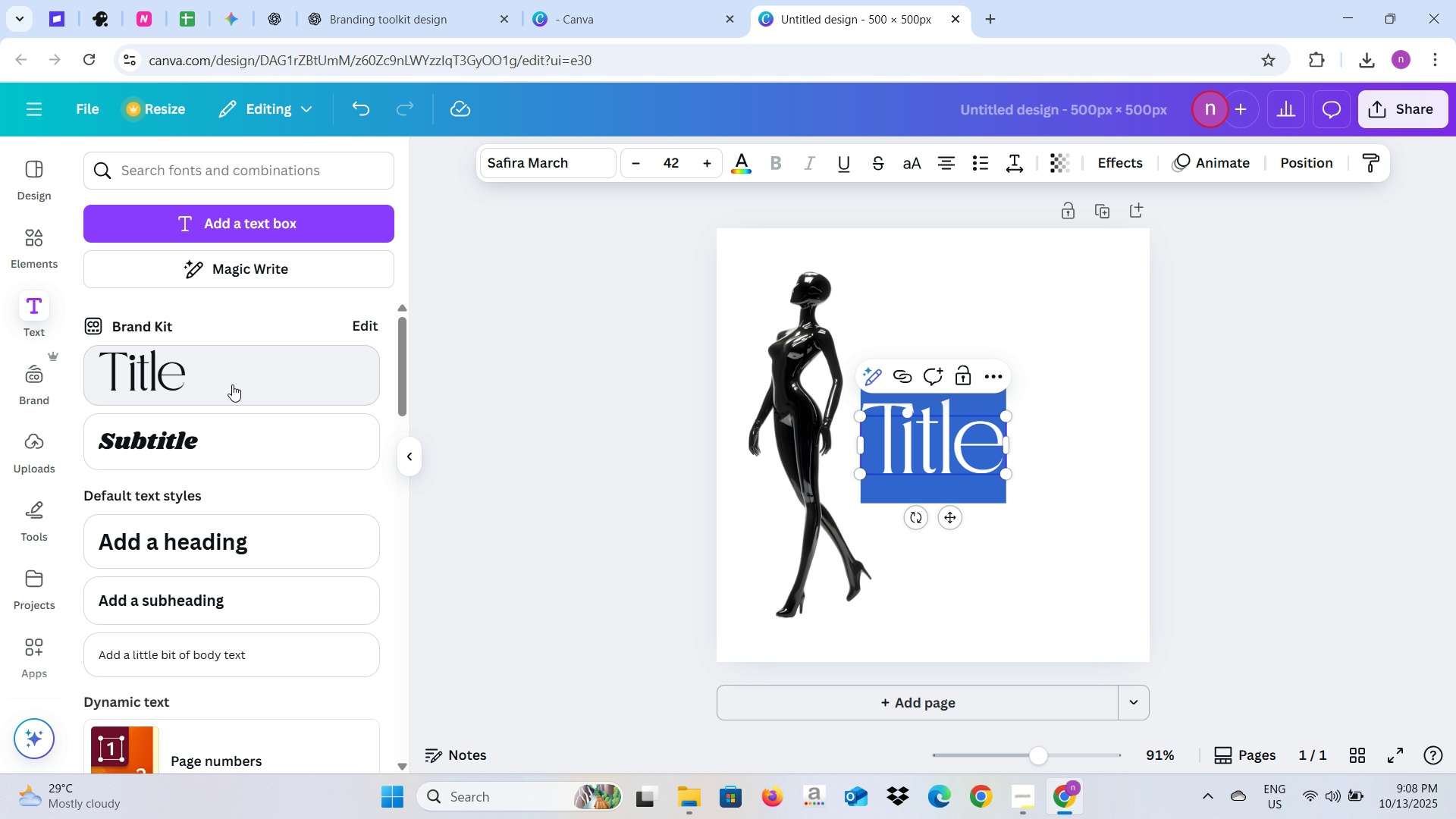 
type(CI)
key(Backspace)
type(hich )
key(Backspace)
key(Backspace)
type(k )
 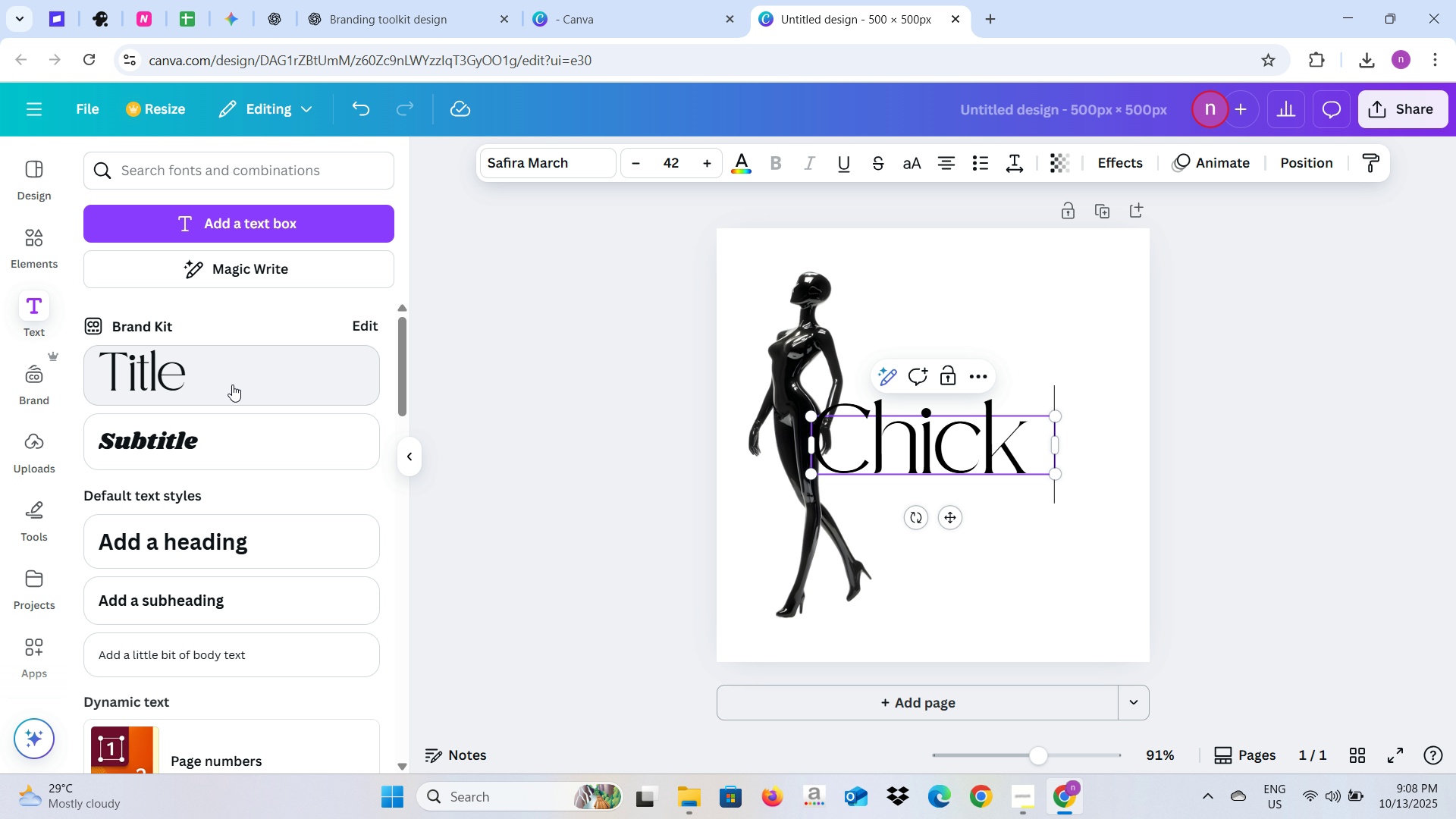 
key(Enter)
 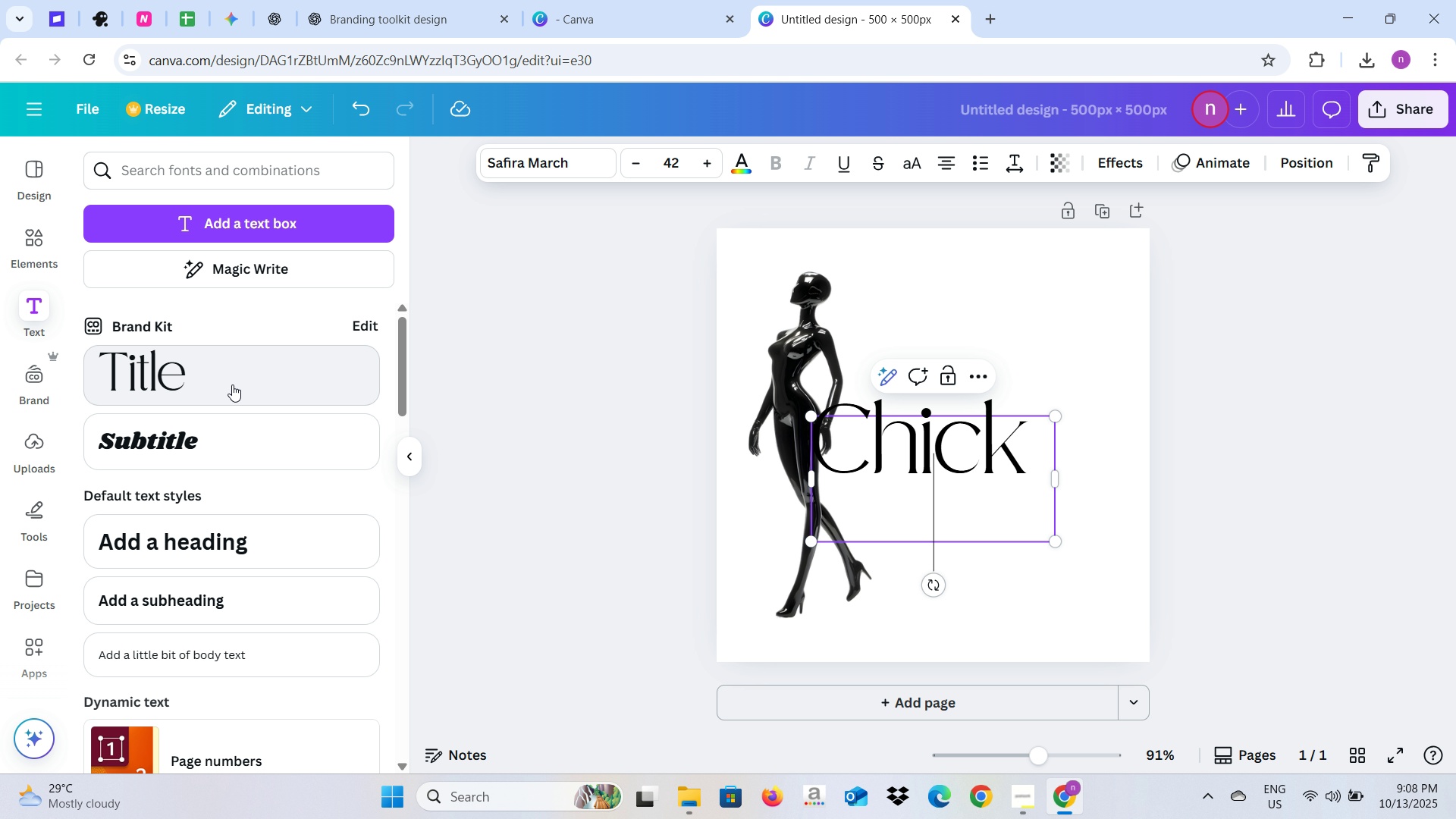 
type(Tr)
key(Backspace)
type(hreads)
 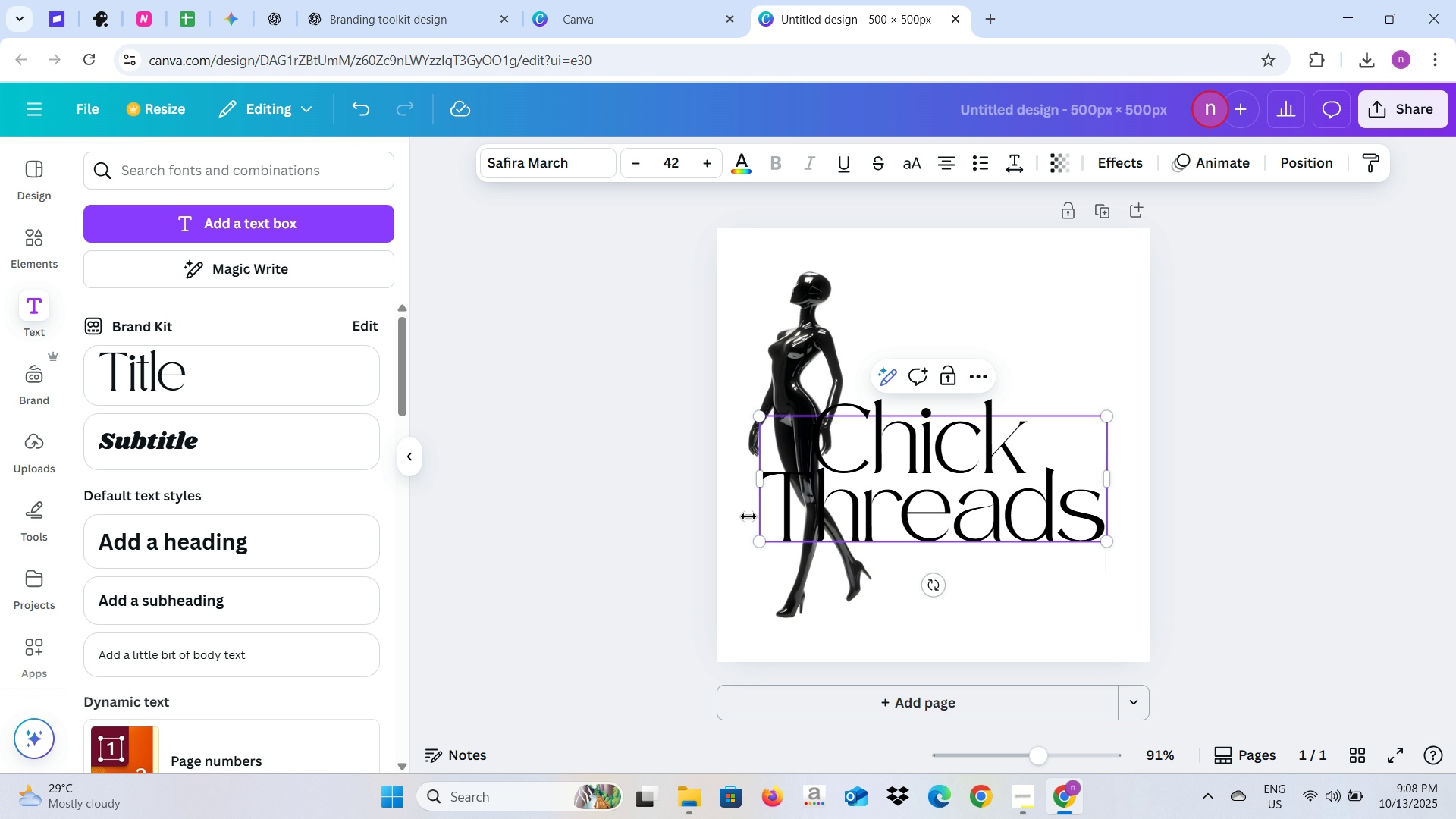 
left_click([680, 525])
 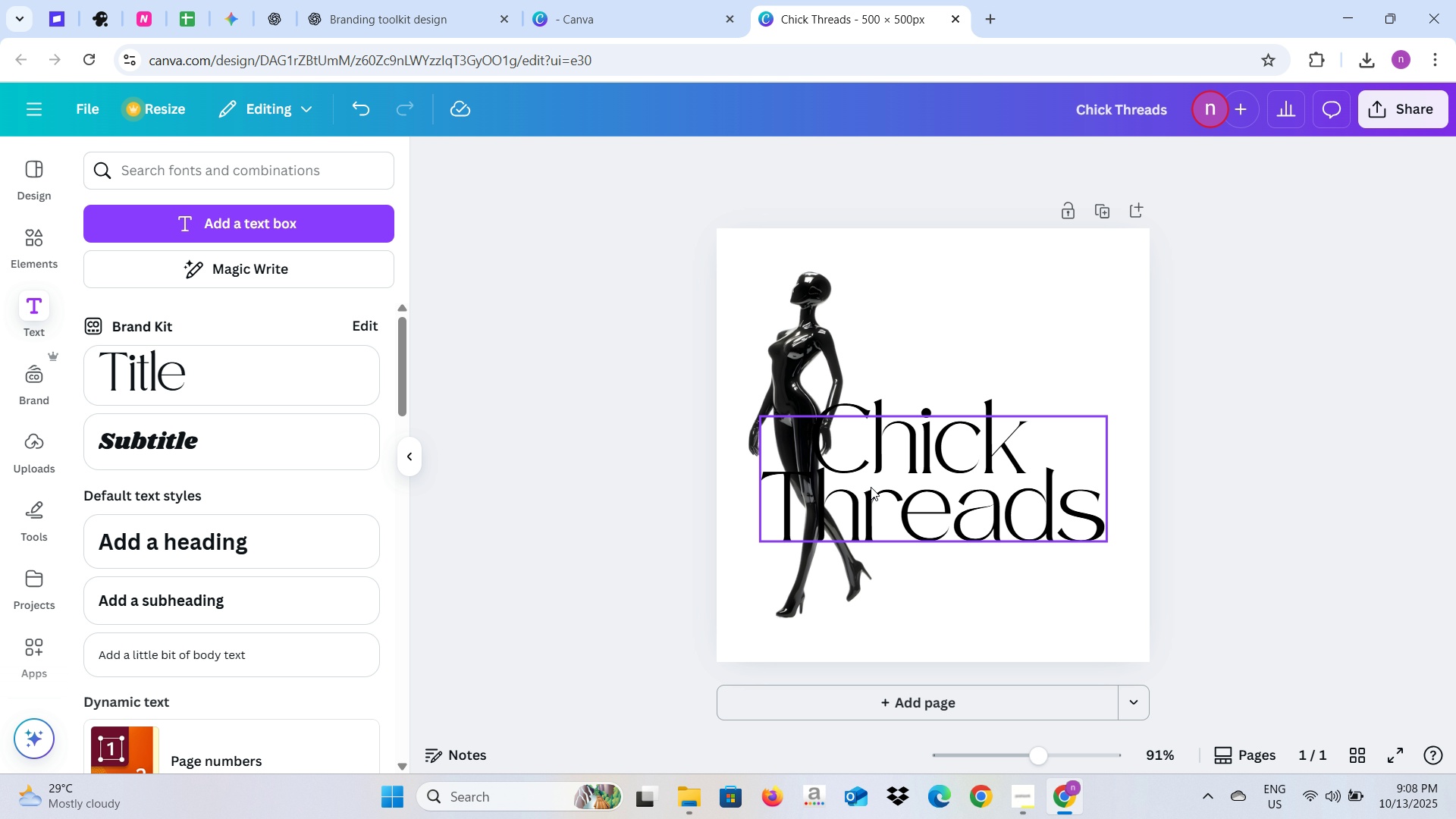 
left_click([871, 487])
 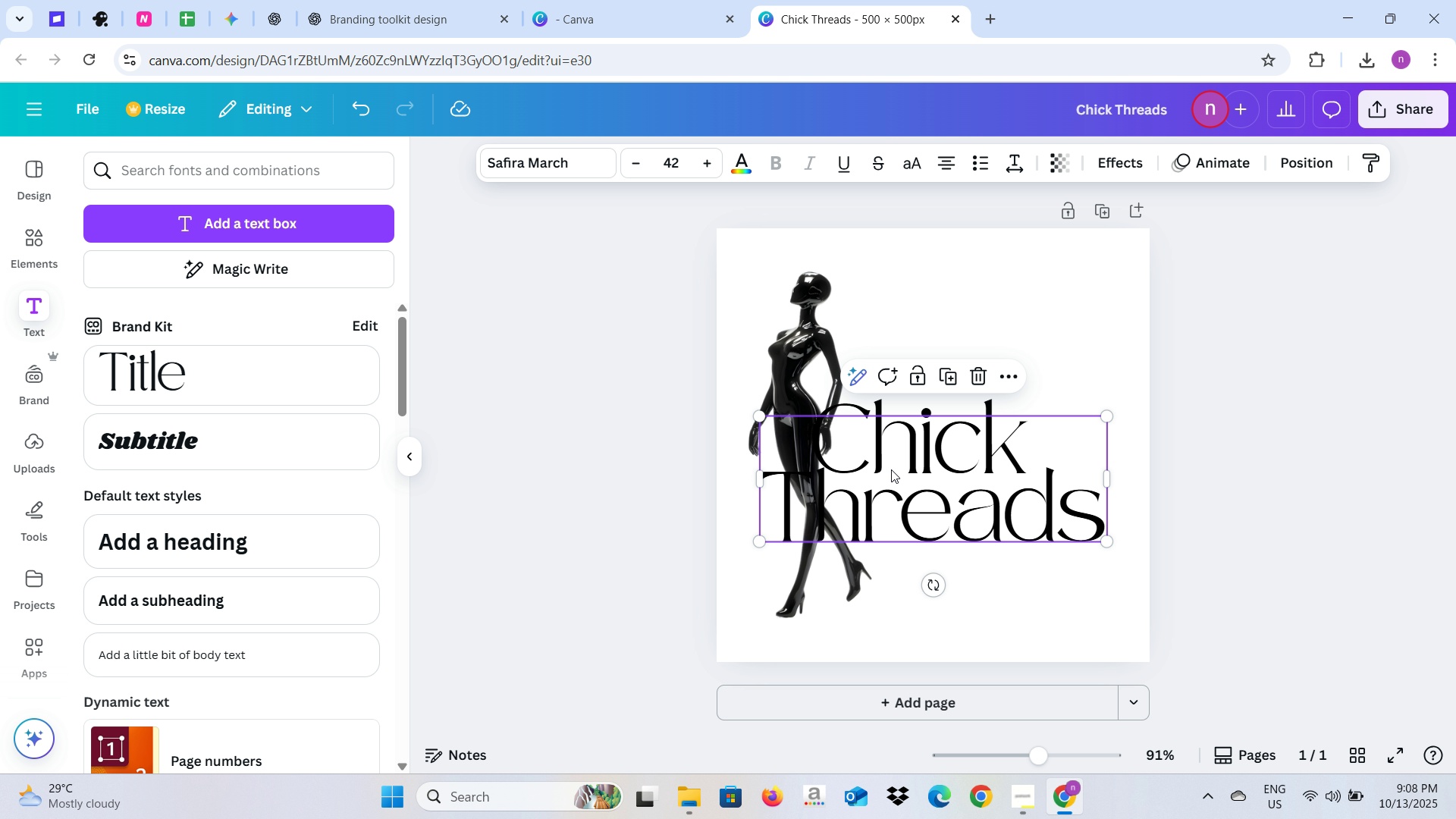 
left_click_drag(start_coordinate=[891, 469], to_coordinate=[932, 442])
 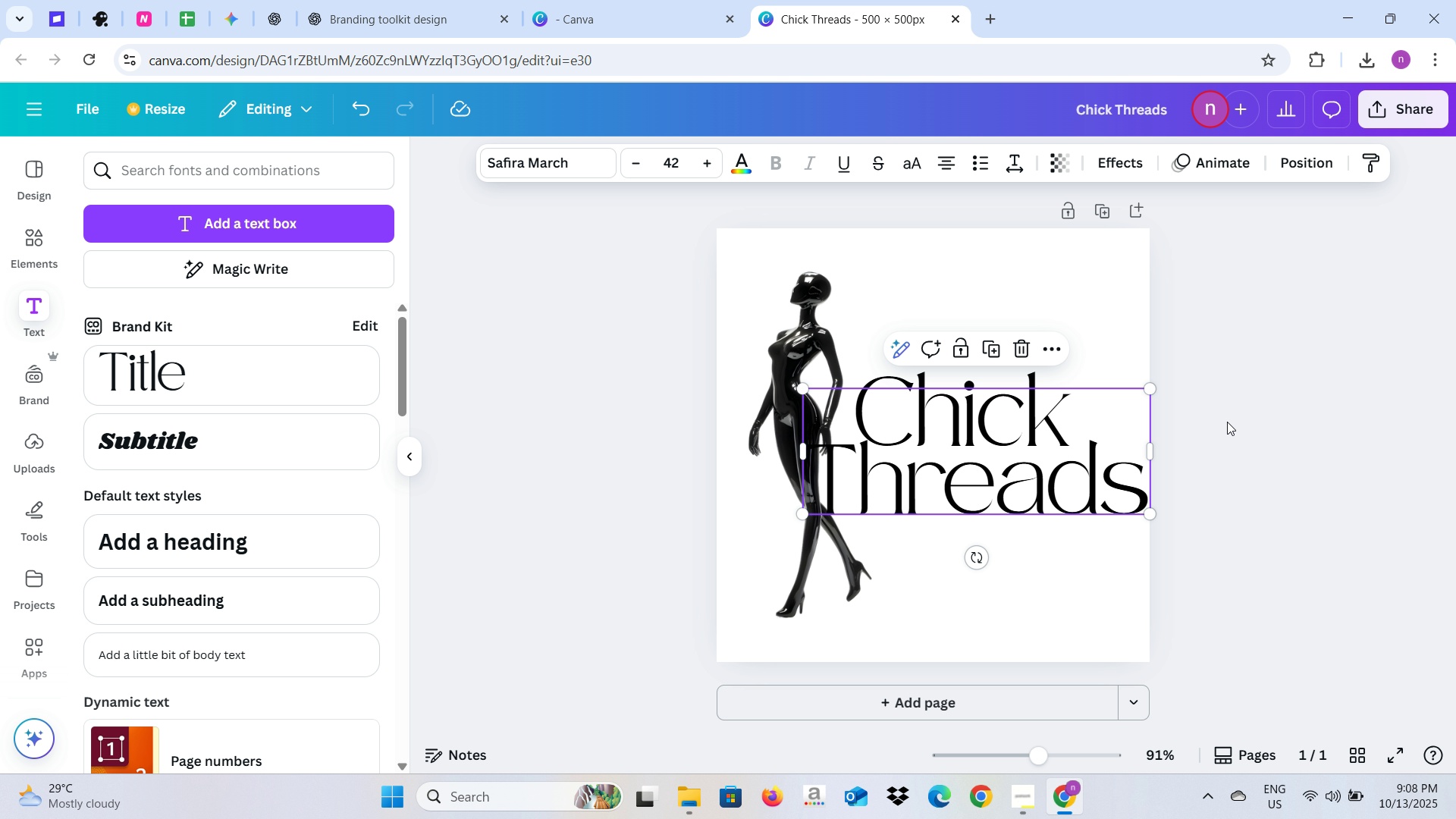 
left_click([1227, 422])
 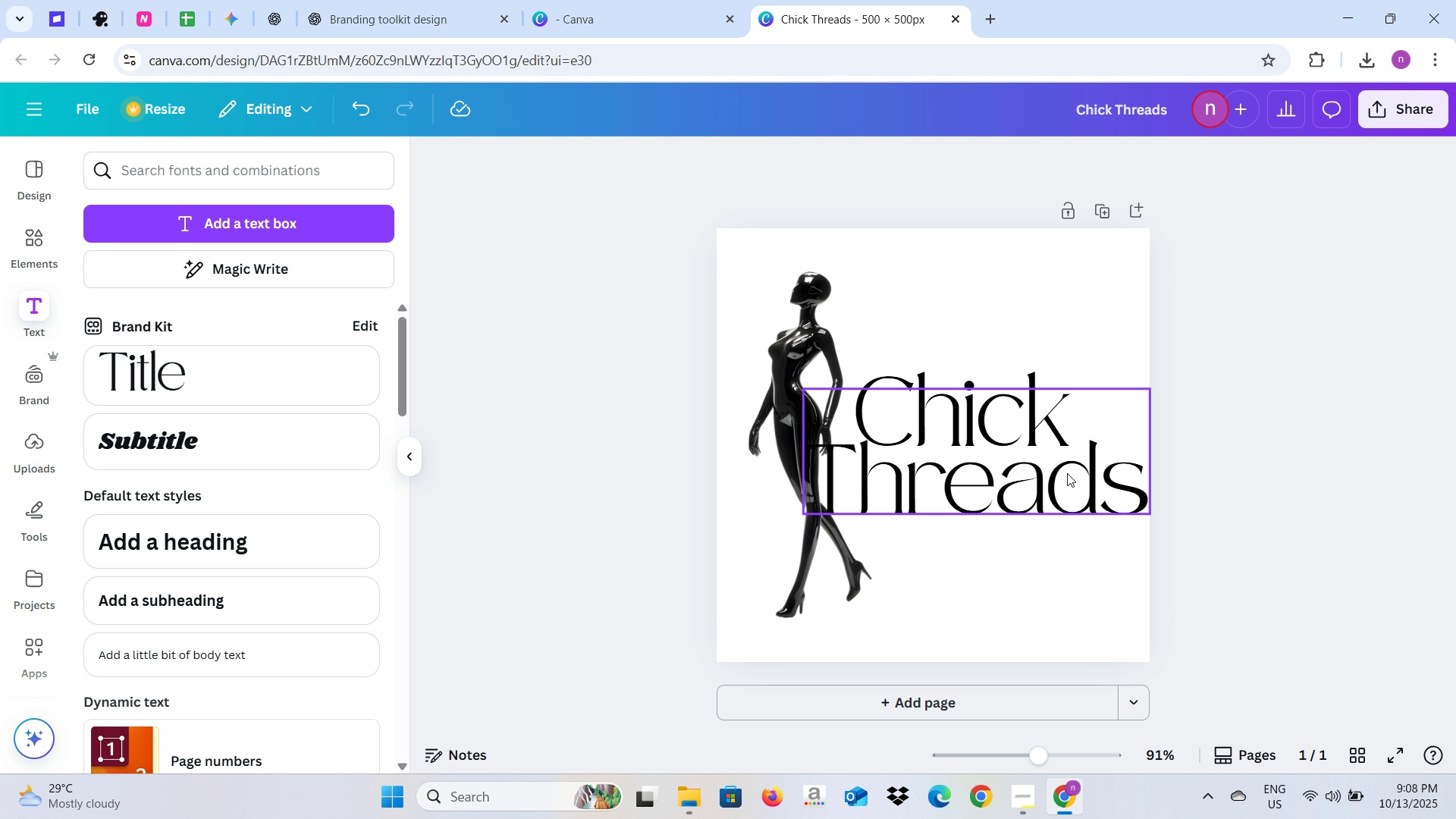 
left_click([1067, 473])
 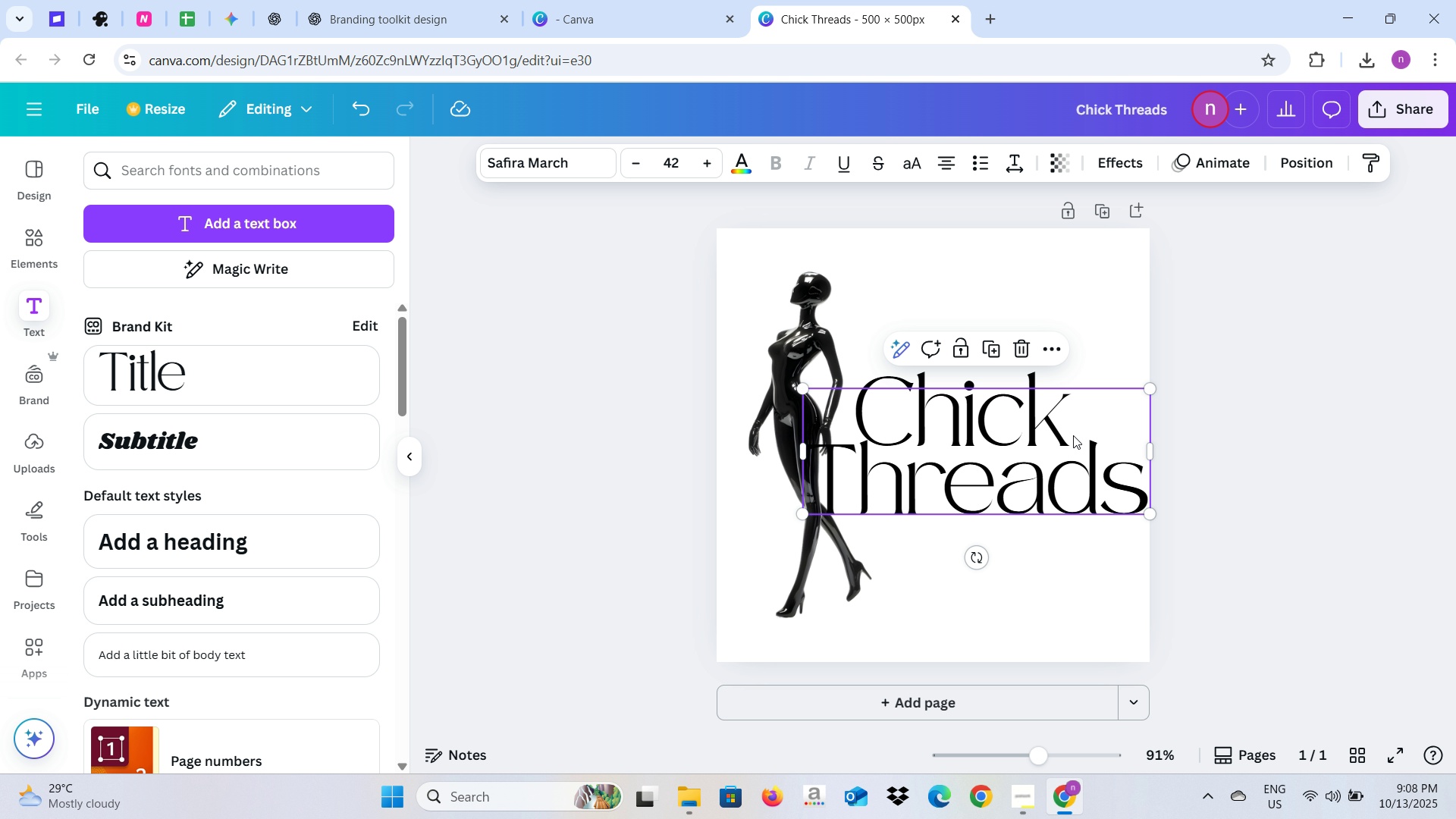 
left_click_drag(start_coordinate=[1073, 435], to_coordinate=[1056, 434])
 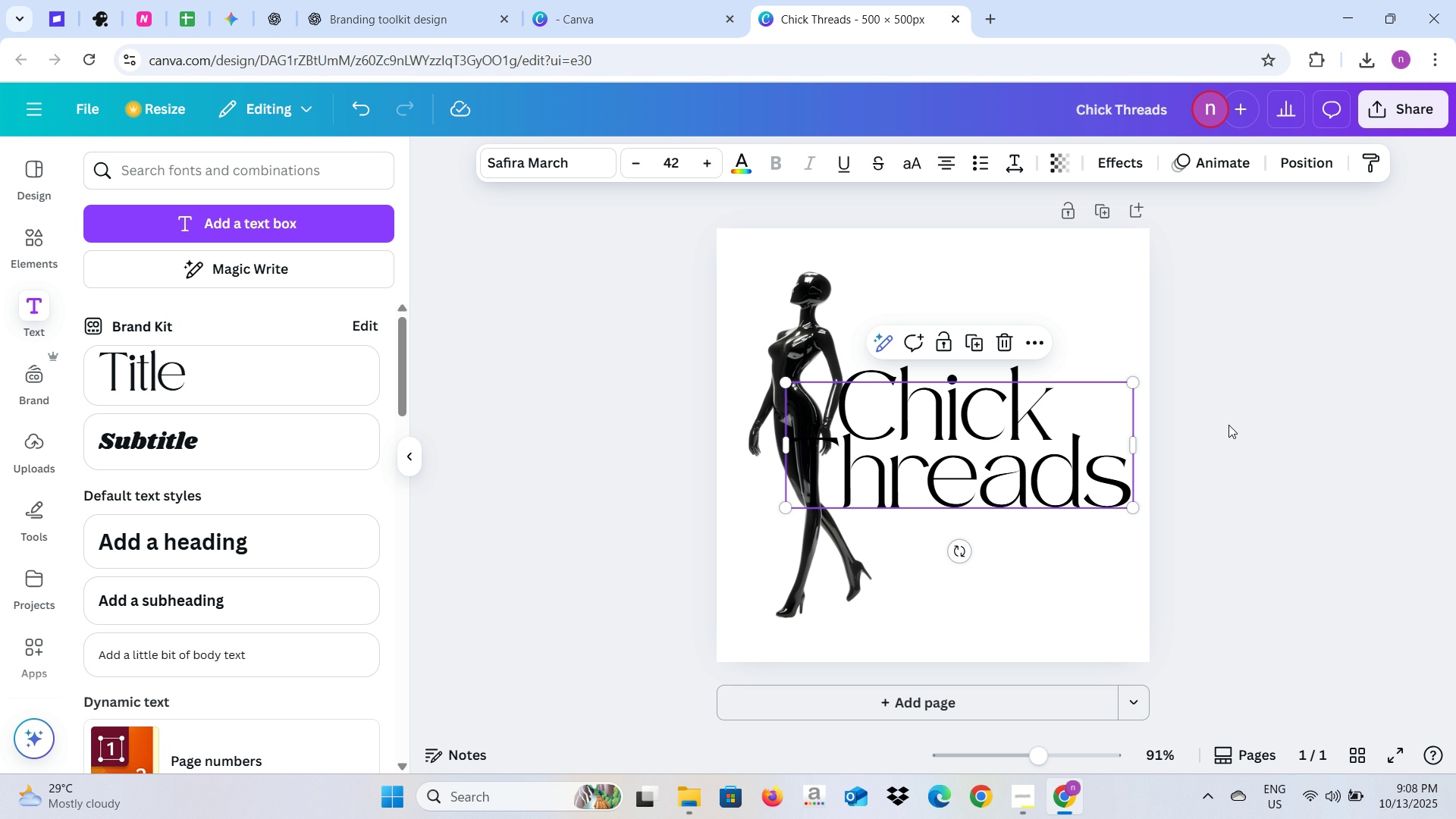 
left_click([1228, 425])
 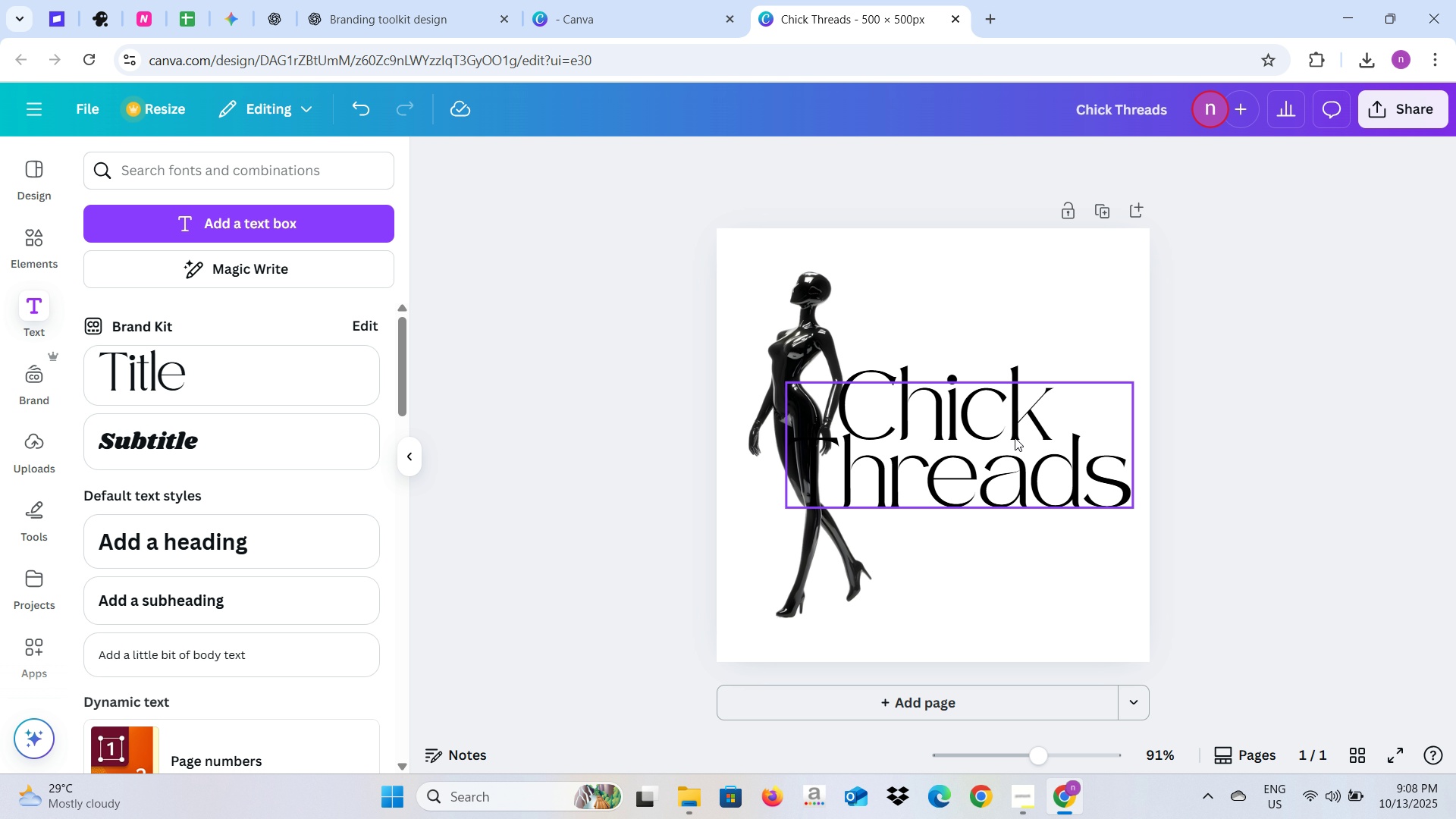 
left_click([1257, 431])
 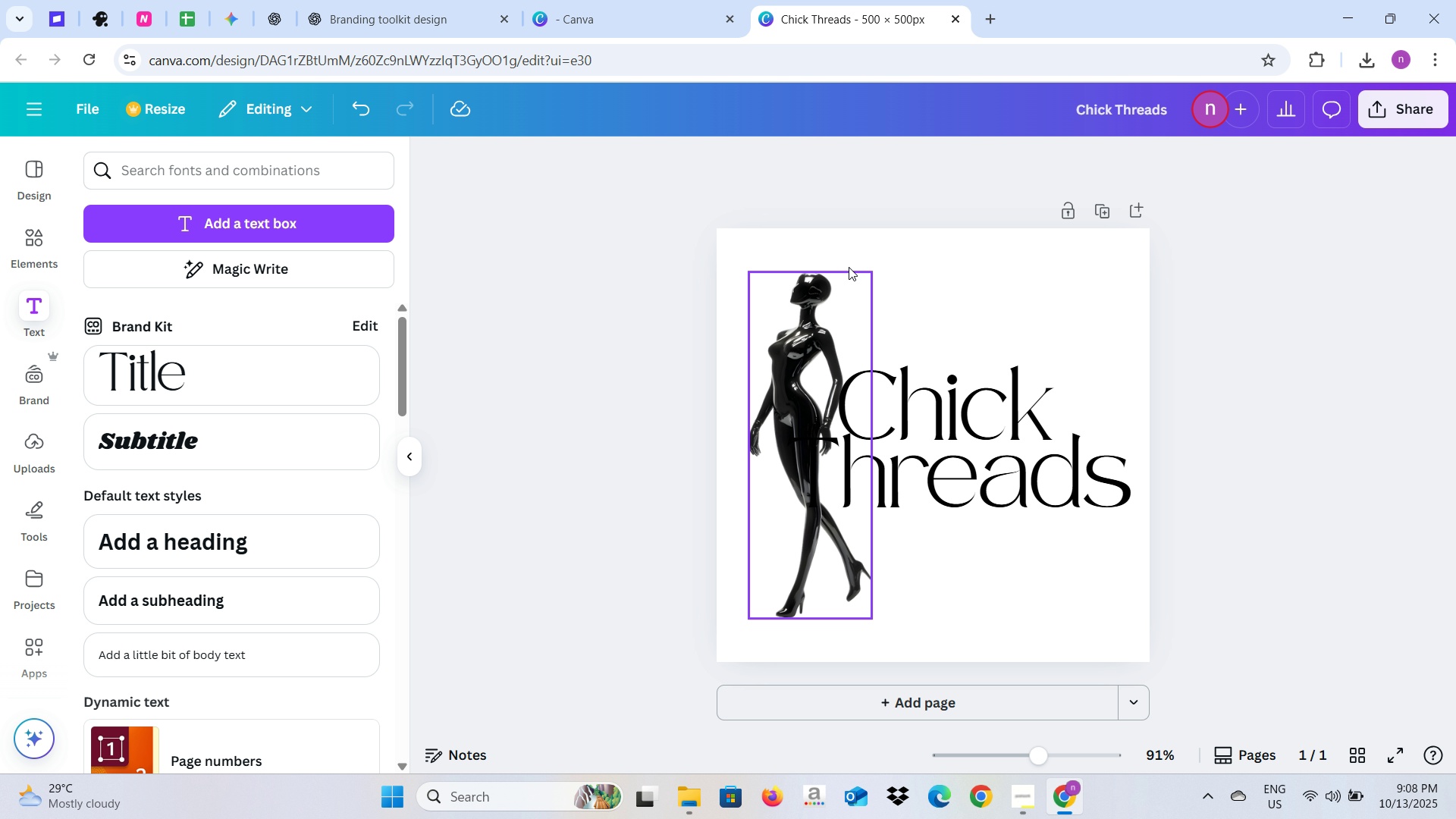 
left_click([900, 269])
 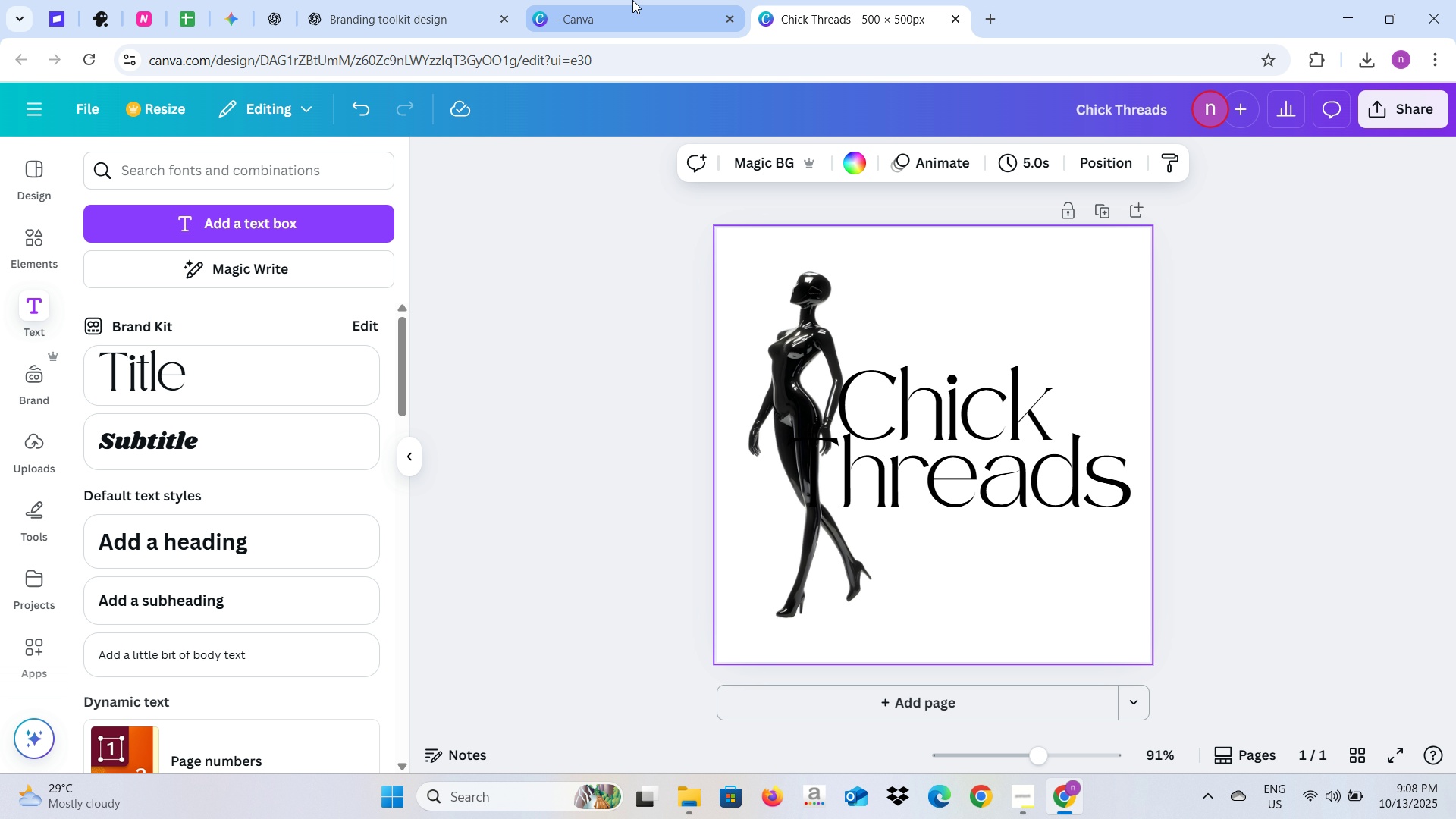 
left_click([632, 0])
 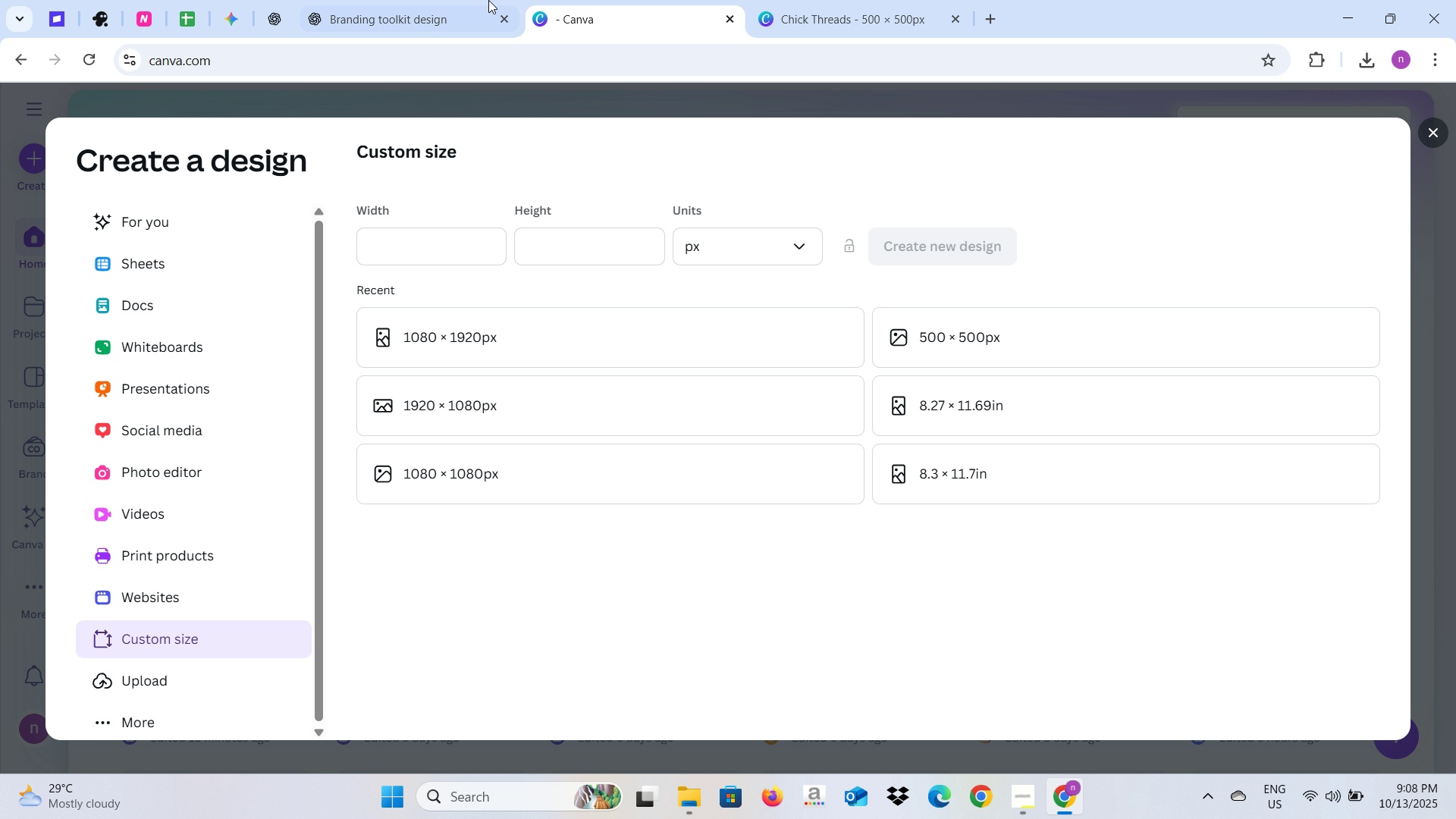 
left_click([486, 0])
 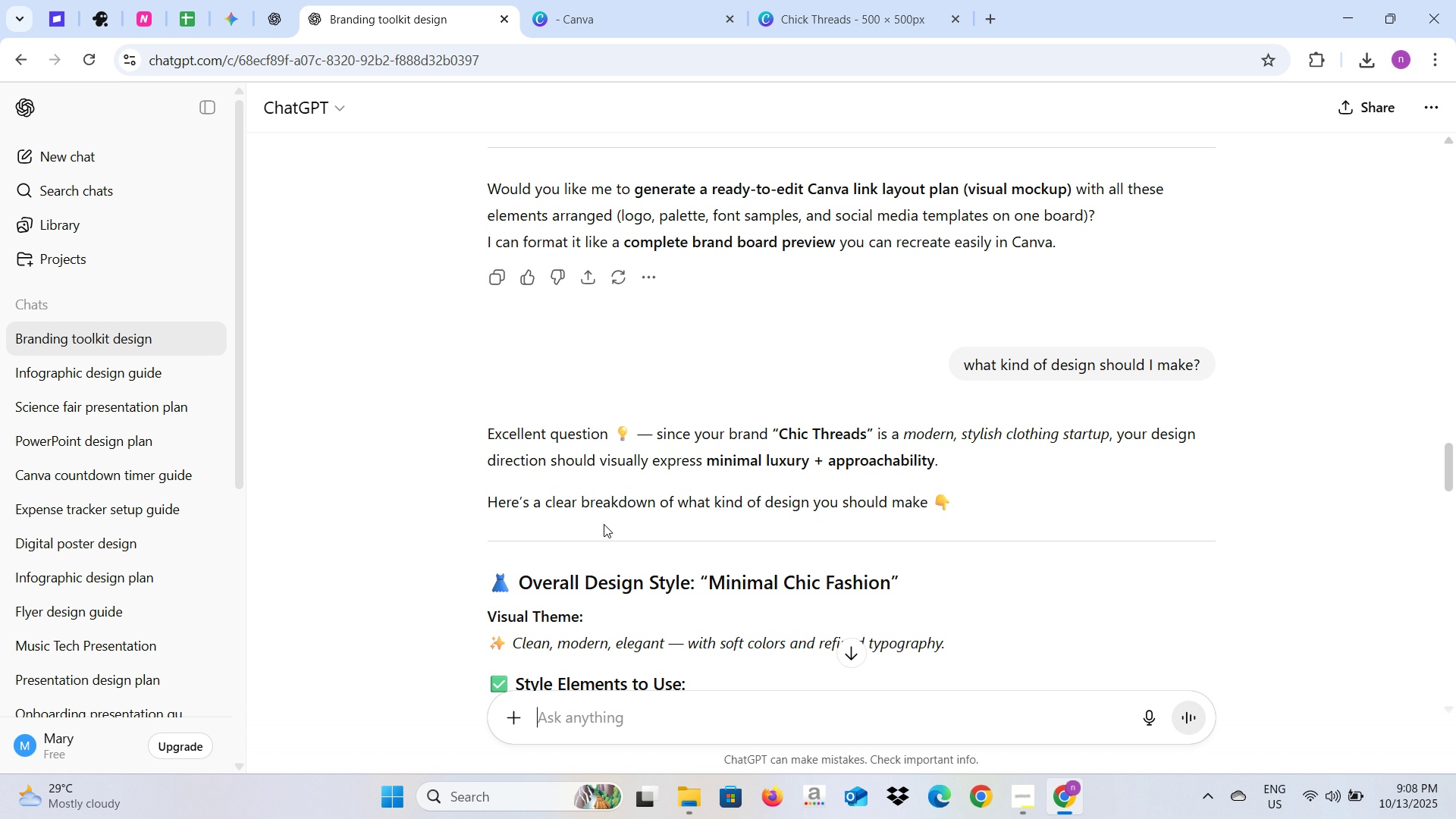 
scroll: coordinate [604, 524], scroll_direction: down, amount: 4.0
 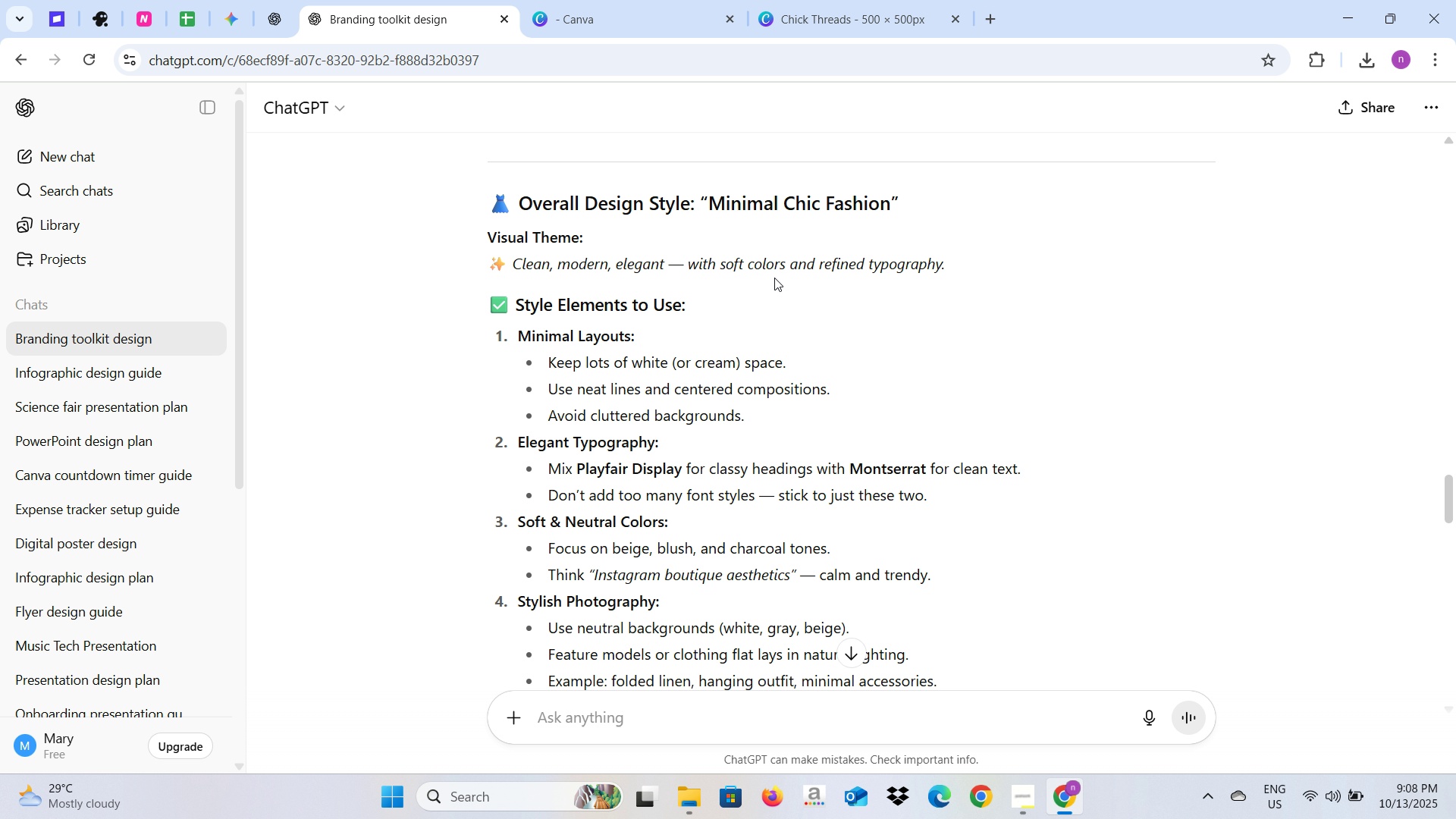 
left_click([827, 0])
 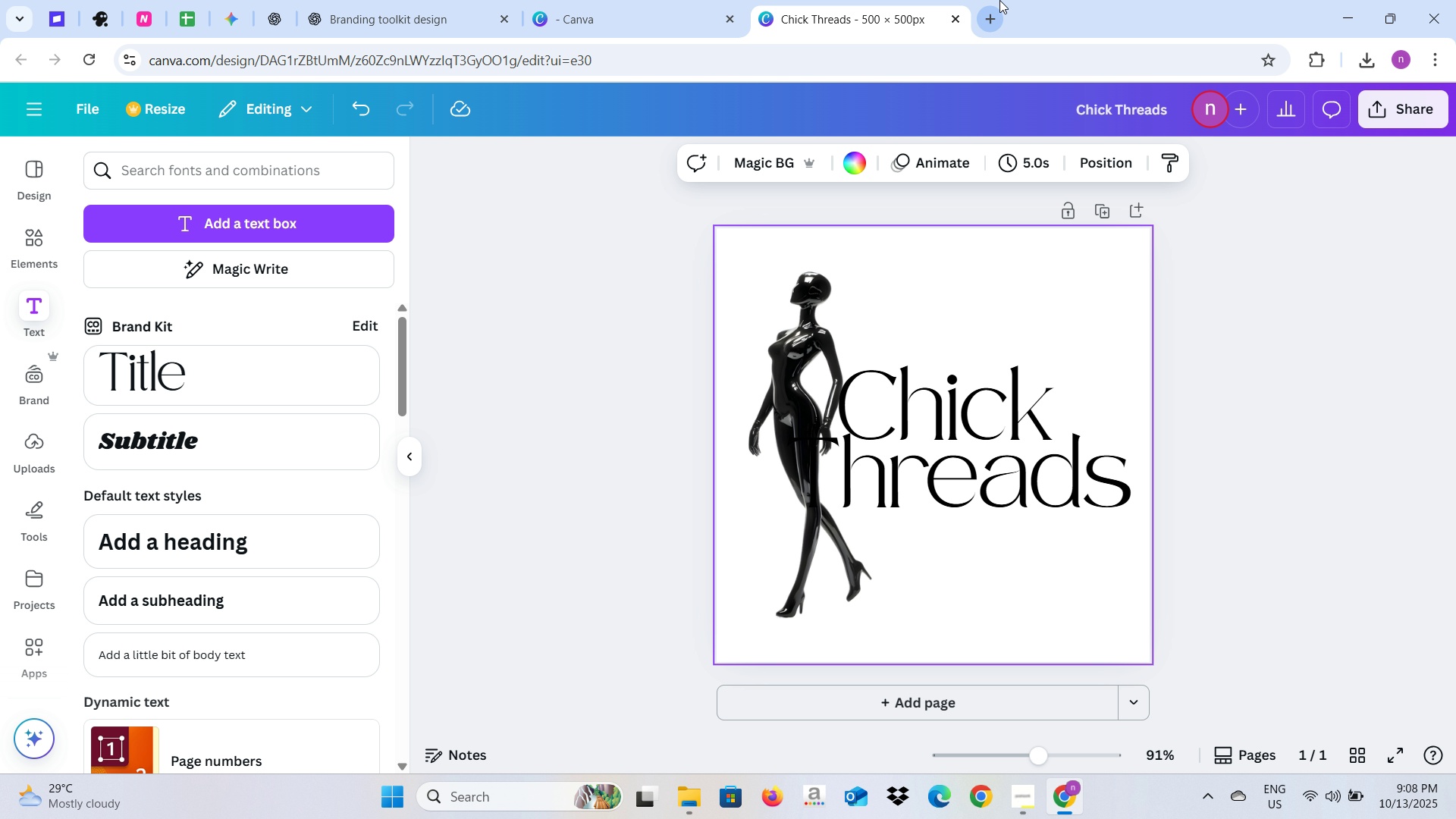 
left_click([992, 14])
 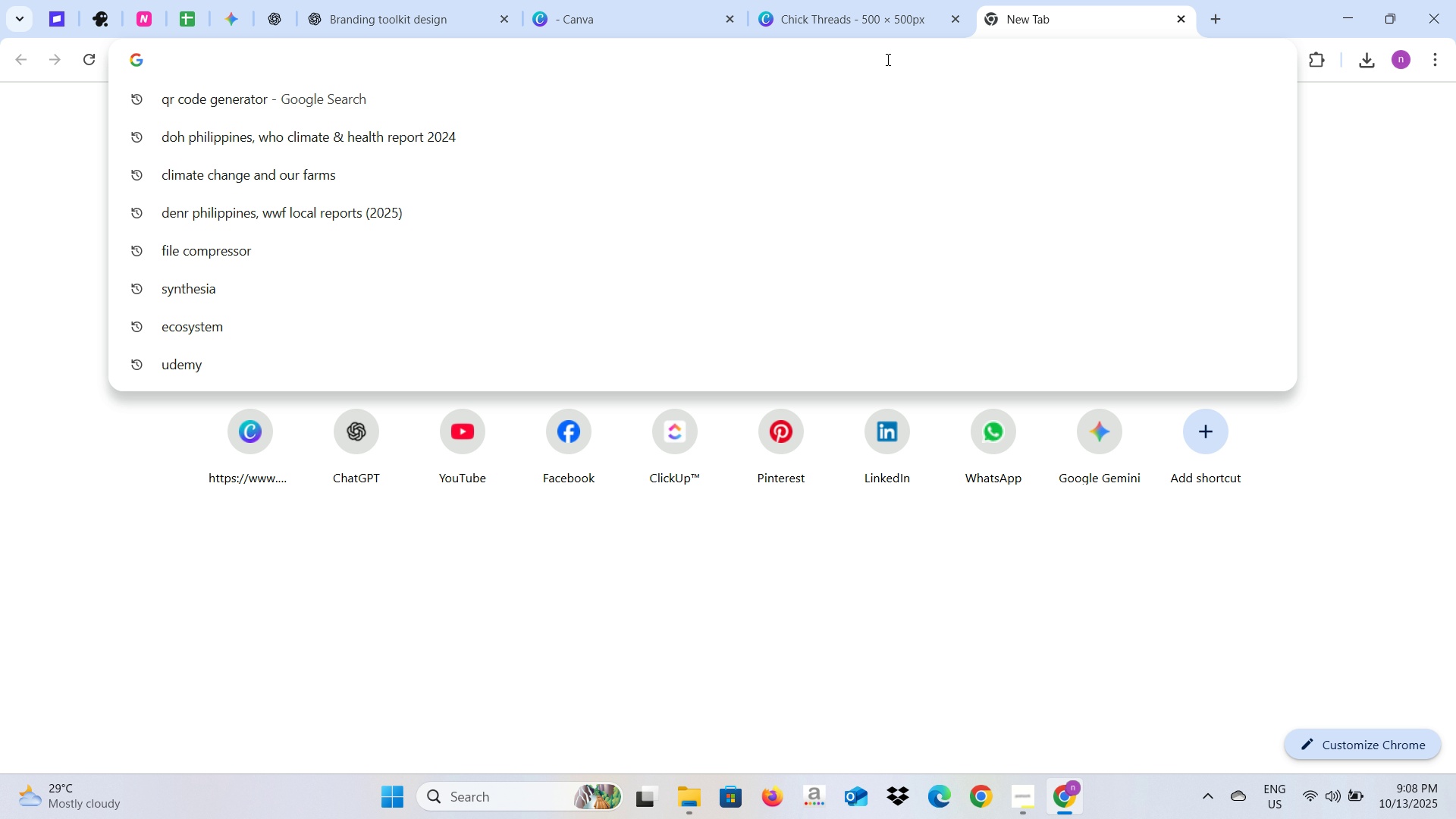 
type(beige)
 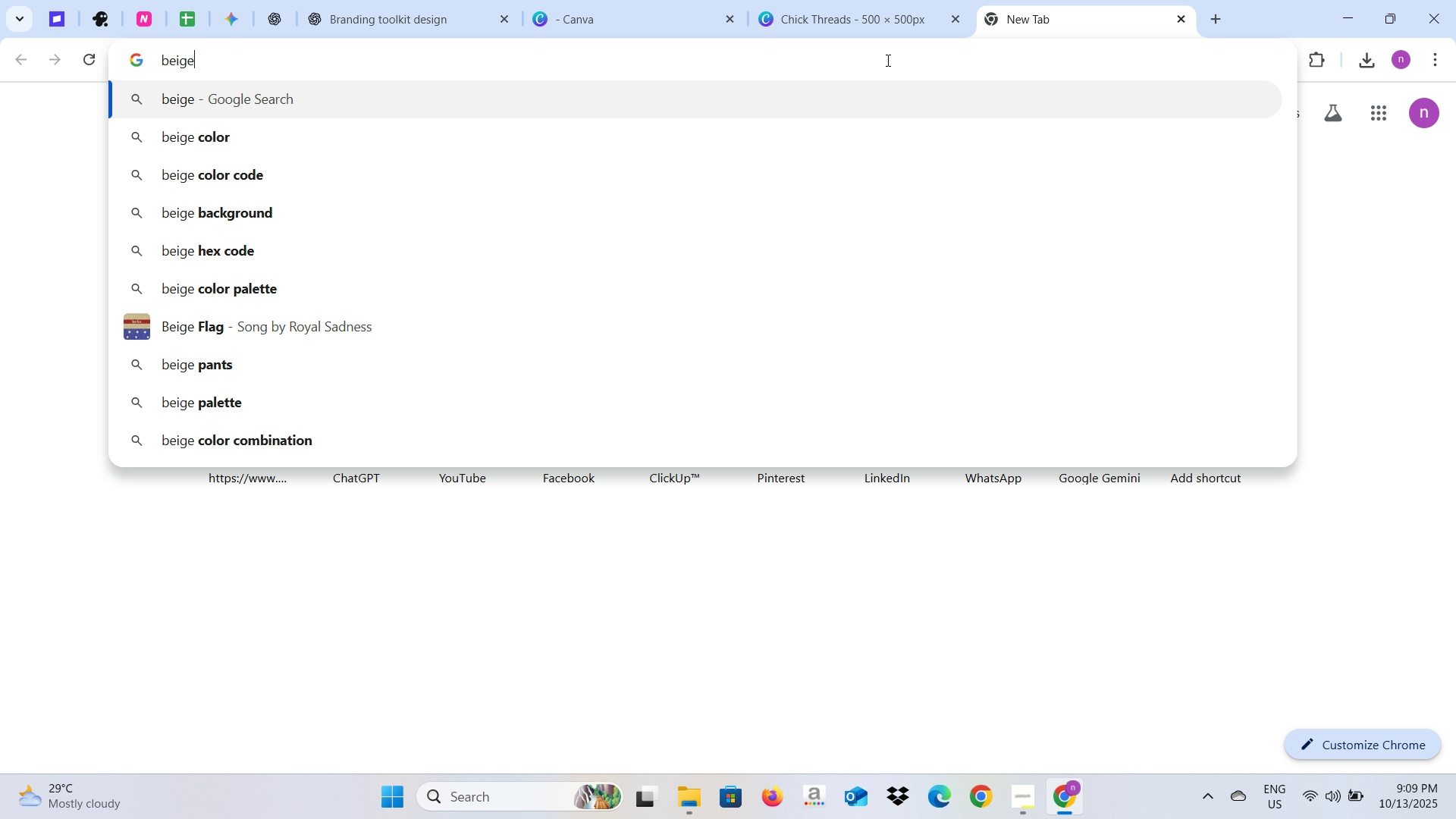 
key(ArrowDown)
 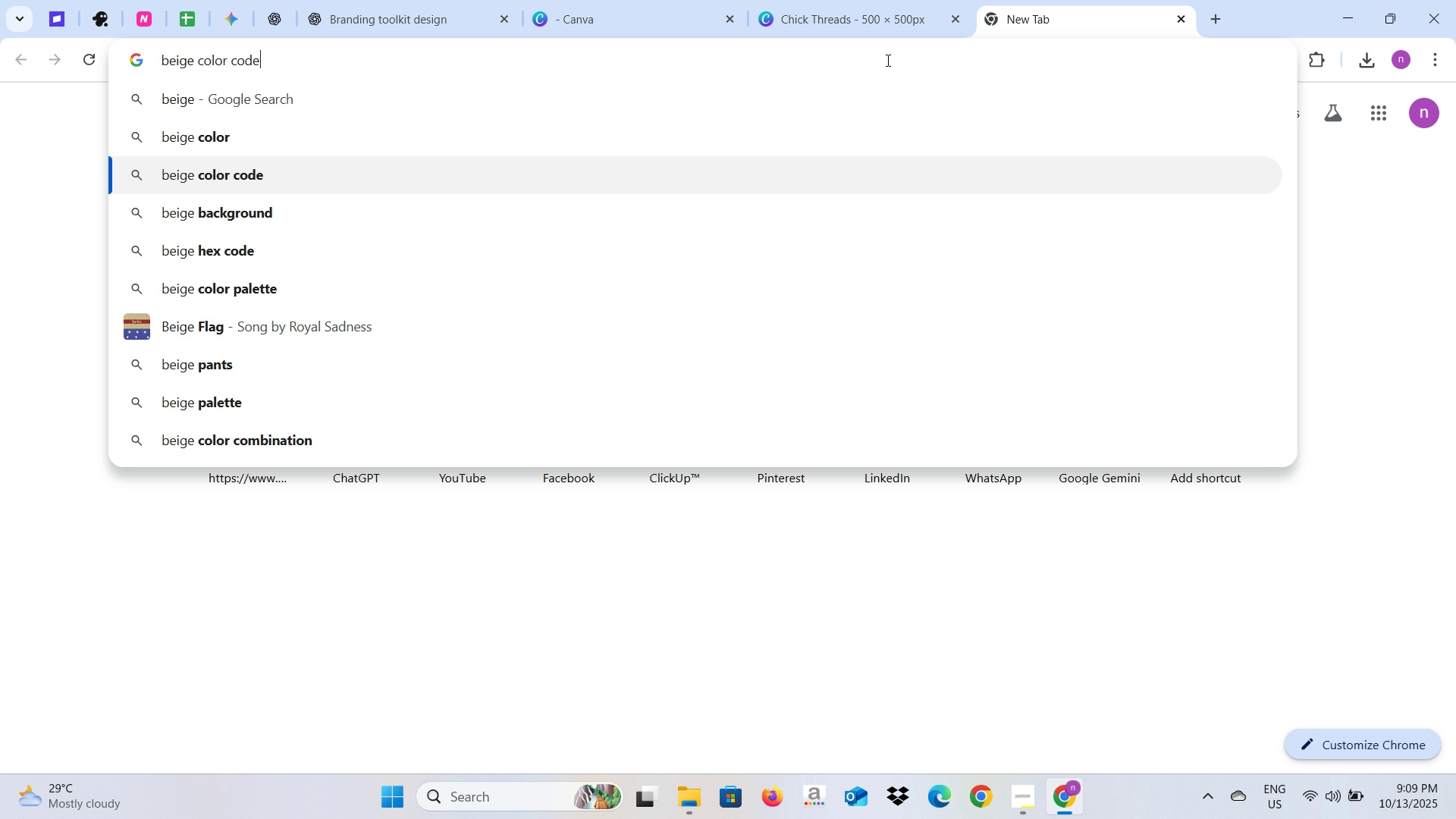 
key(ArrowDown)
 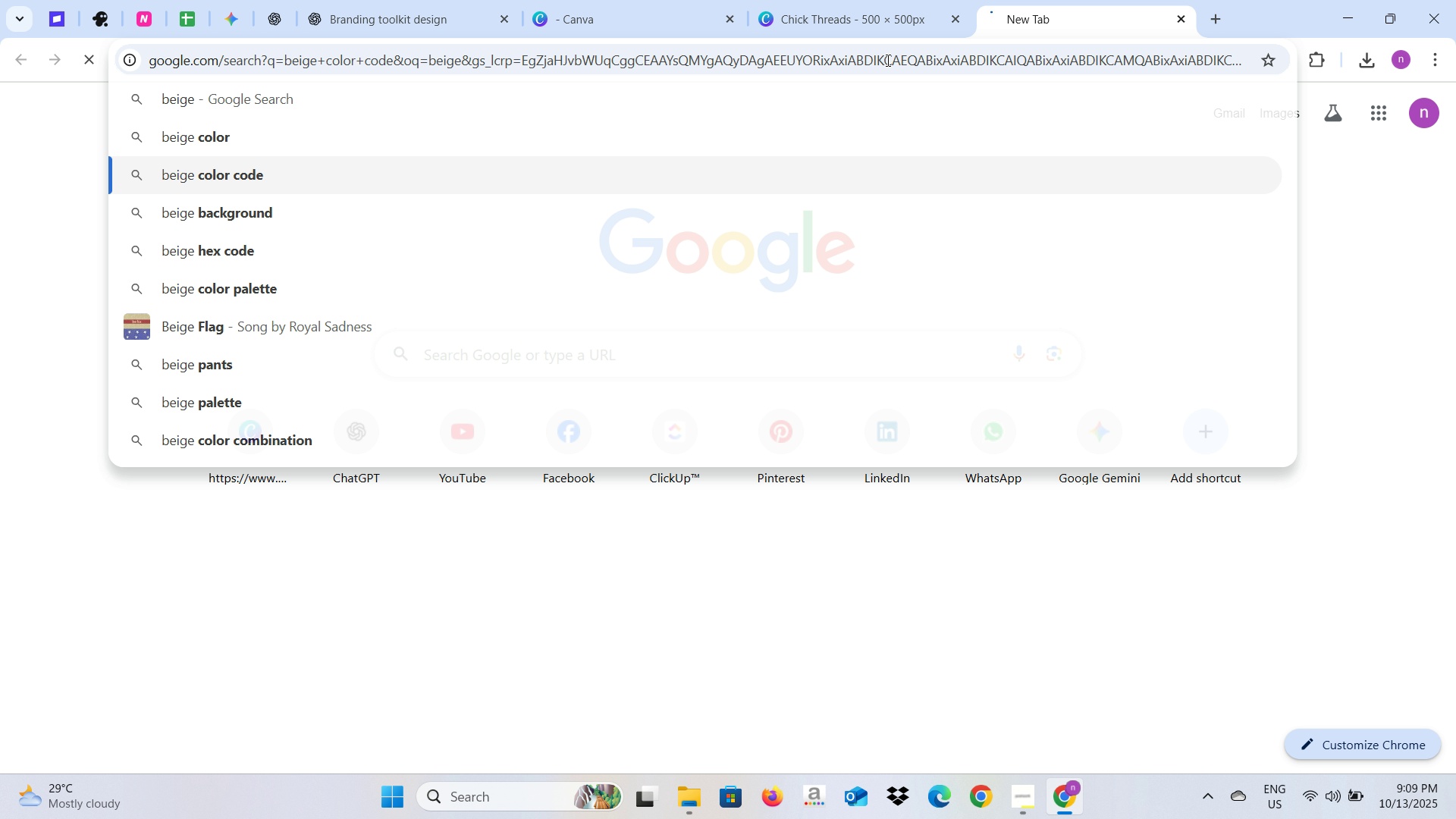 
key(Enter)
 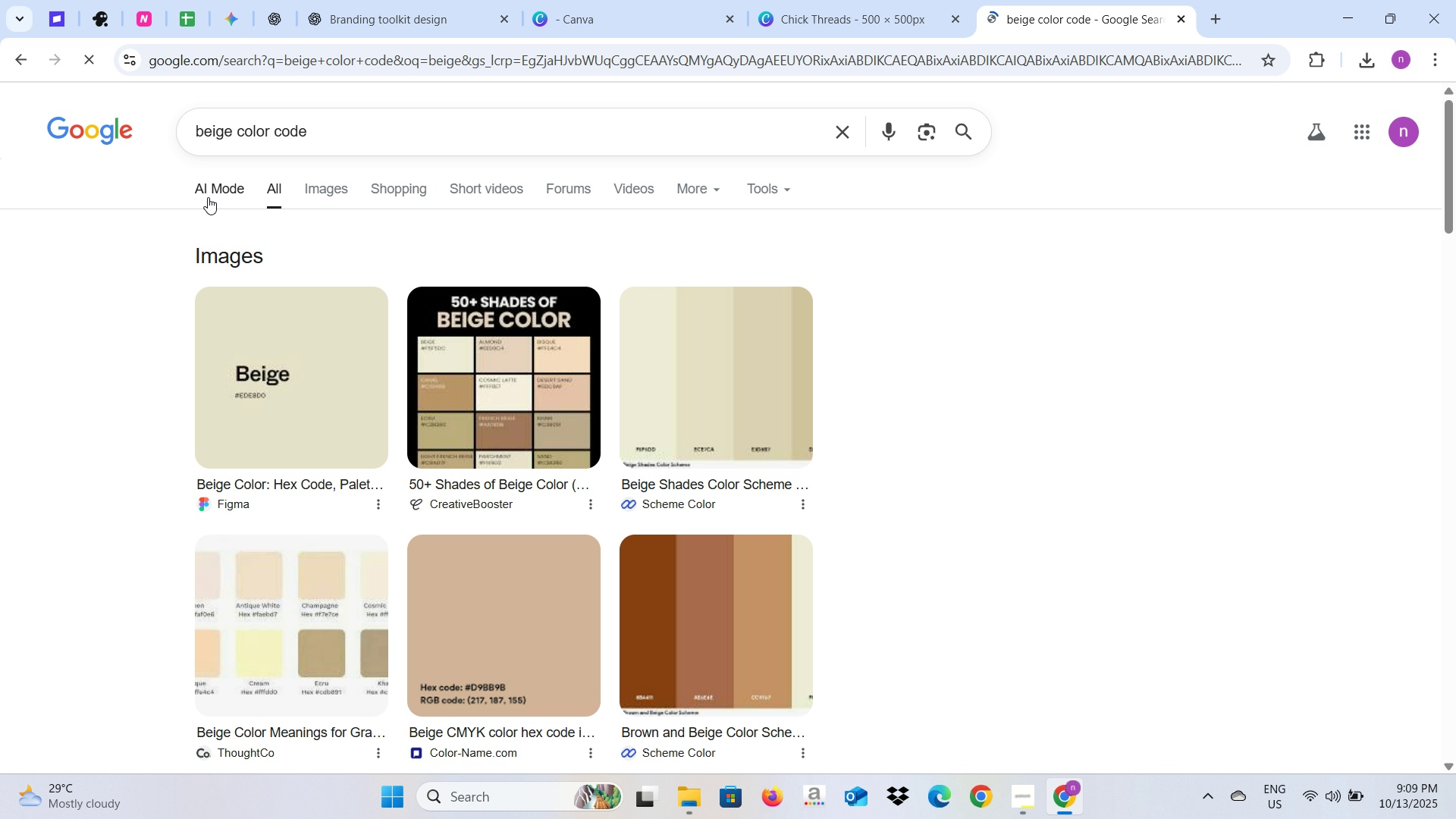 
wait(6.66)
 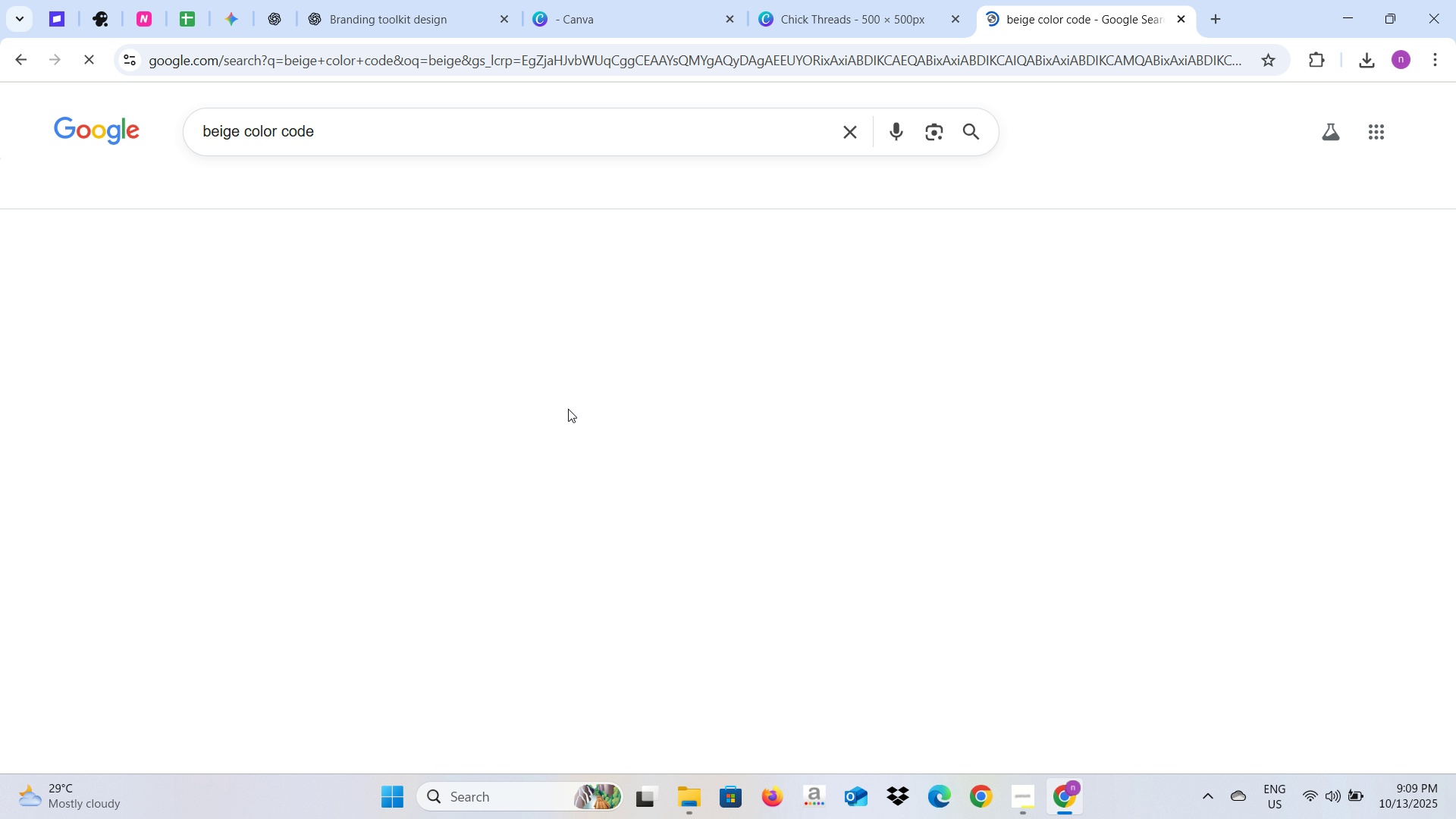 
scroll: coordinate [372, 297], scroll_direction: down, amount: 8.0
 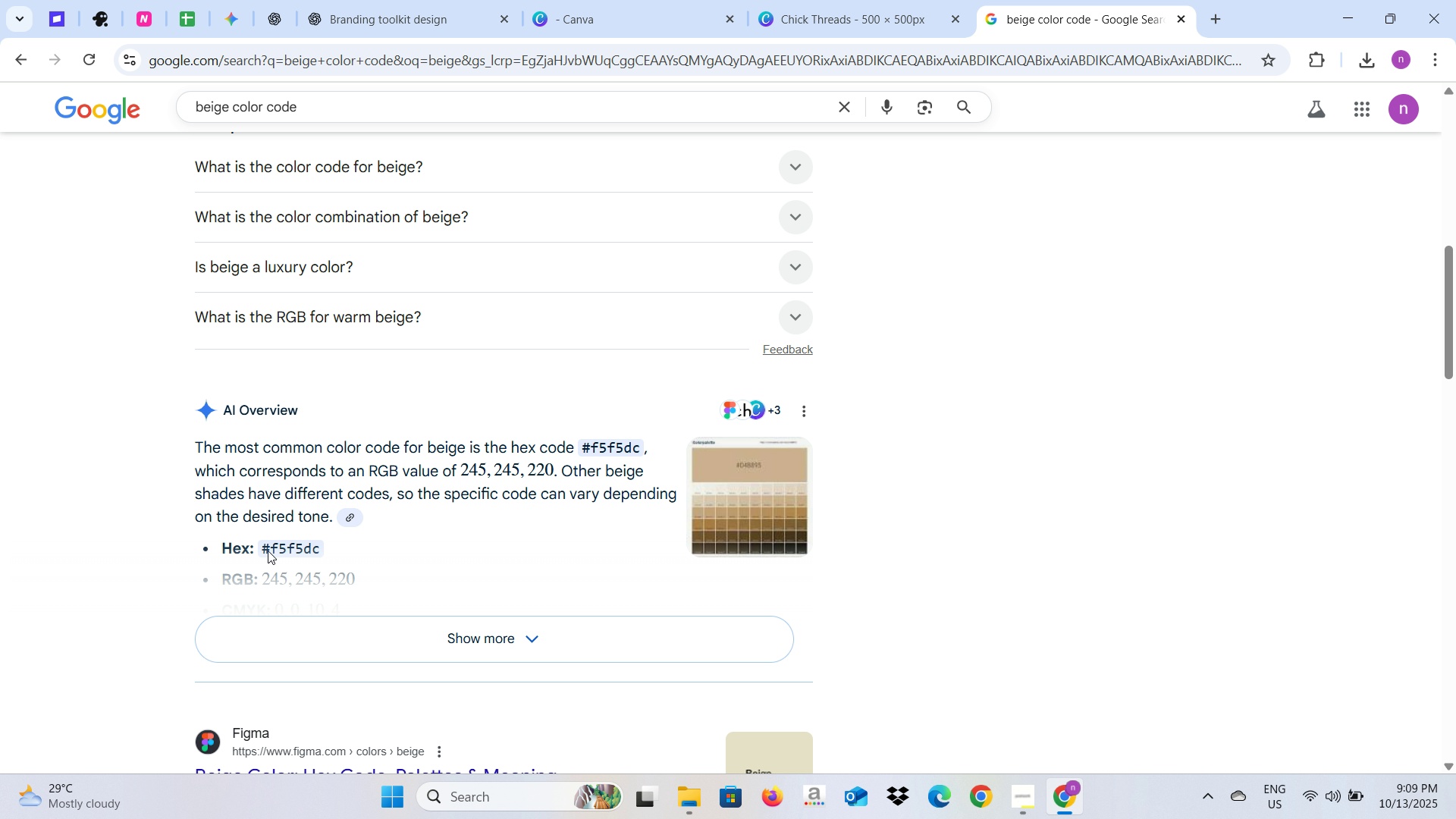 
left_click_drag(start_coordinate=[260, 549], to_coordinate=[315, 550])
 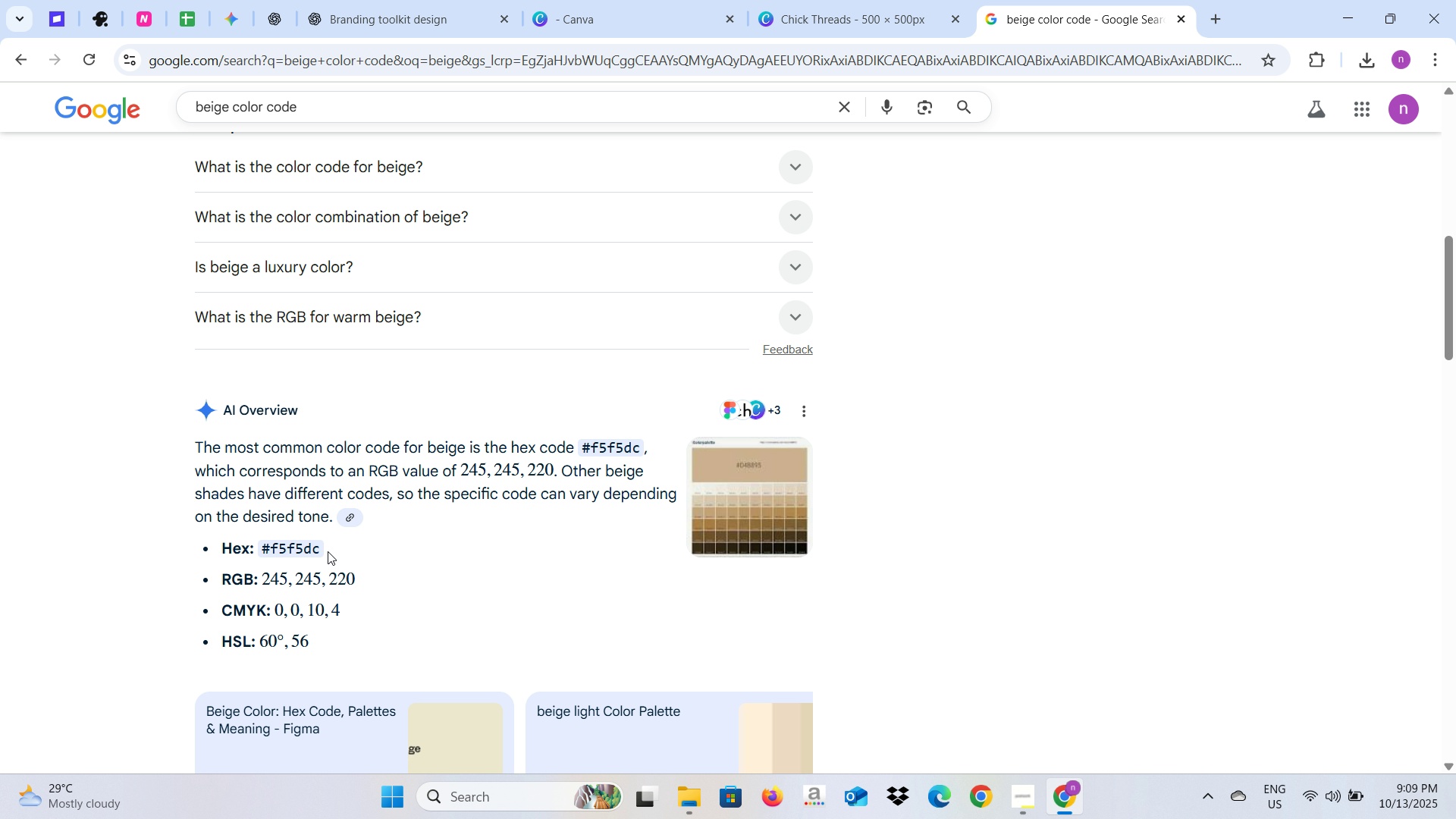 
left_click_drag(start_coordinate=[328, 551], to_coordinate=[262, 551])
 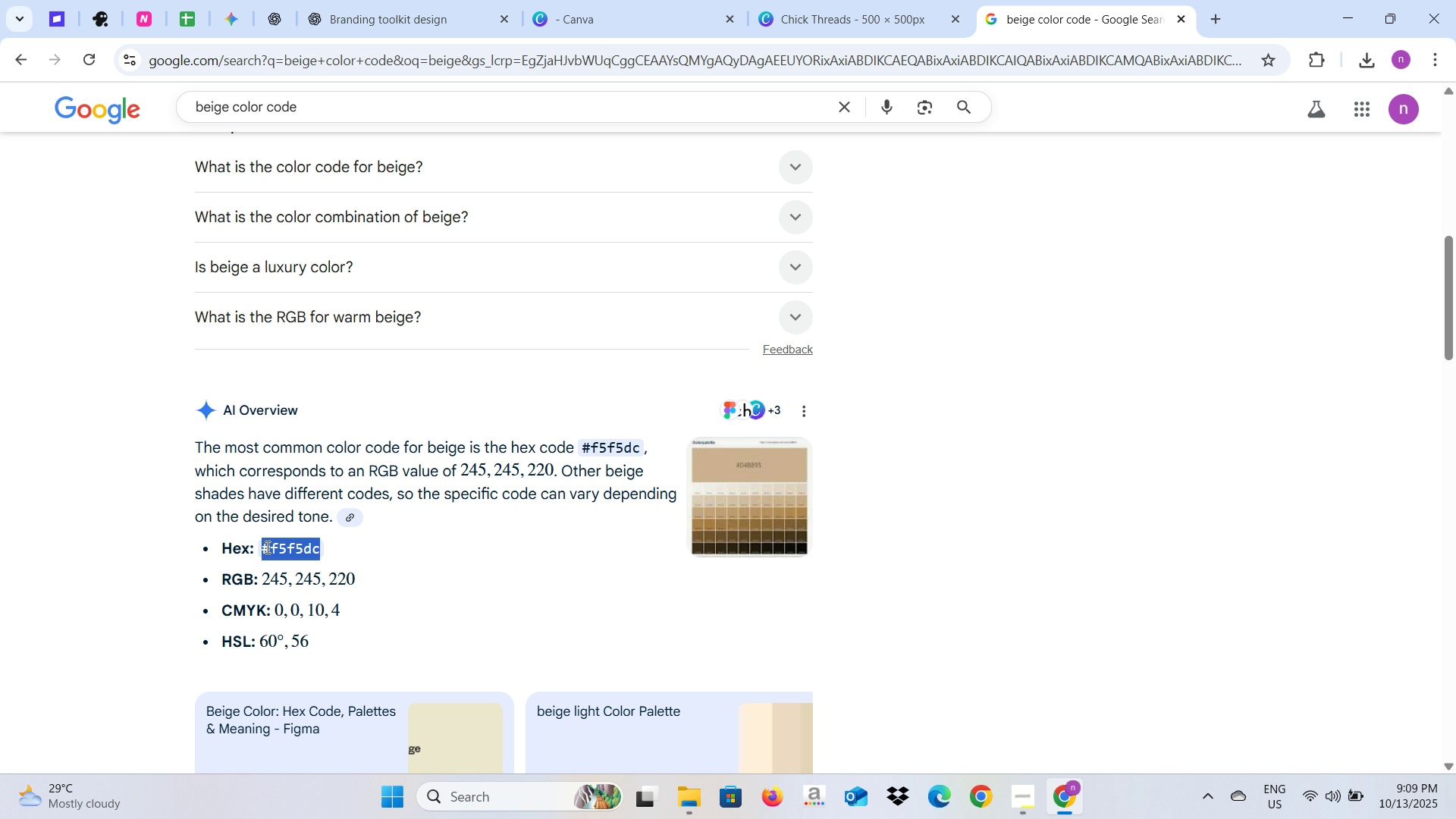 
key(Control+C)
 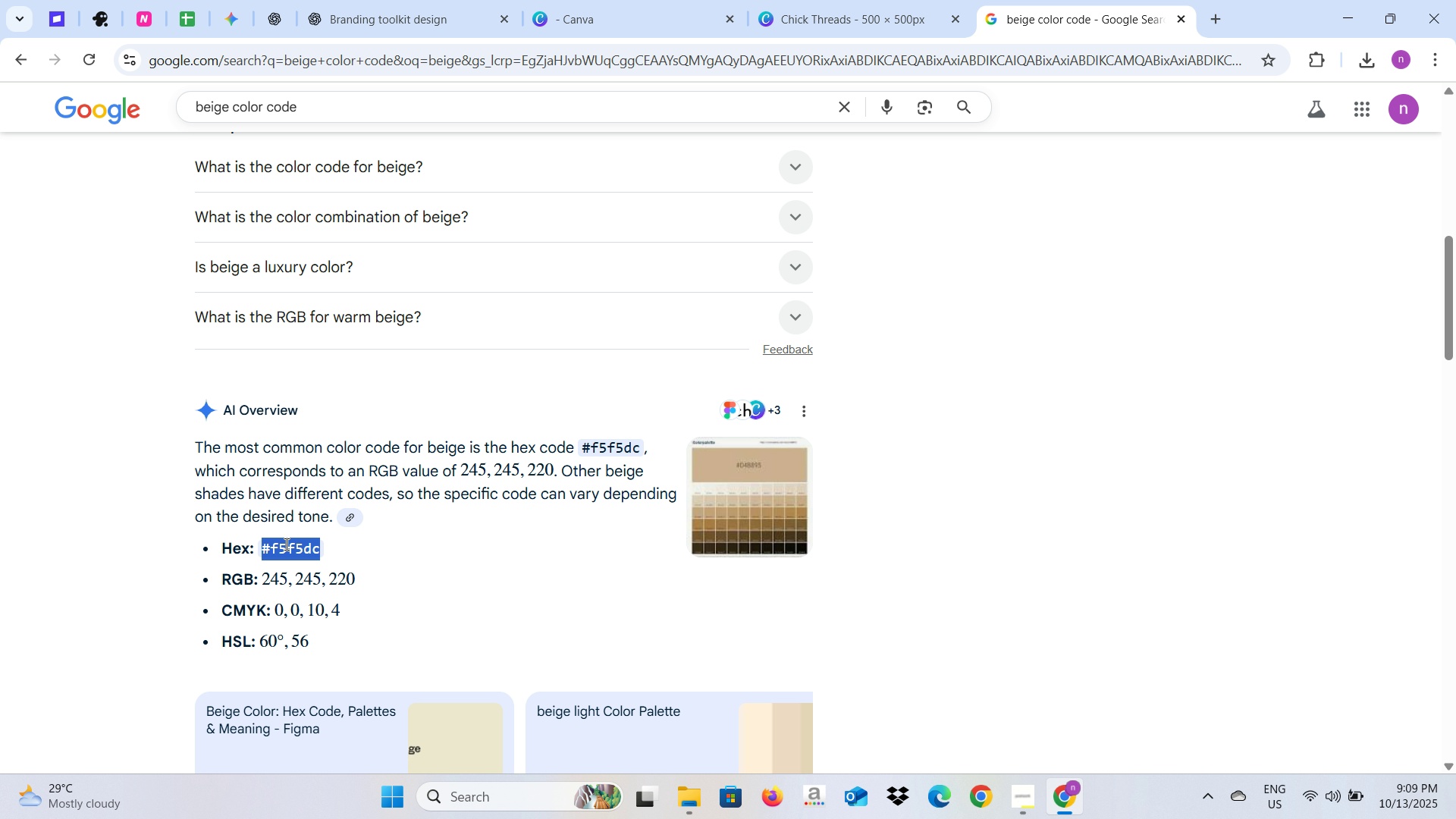 
key(Control+C)
 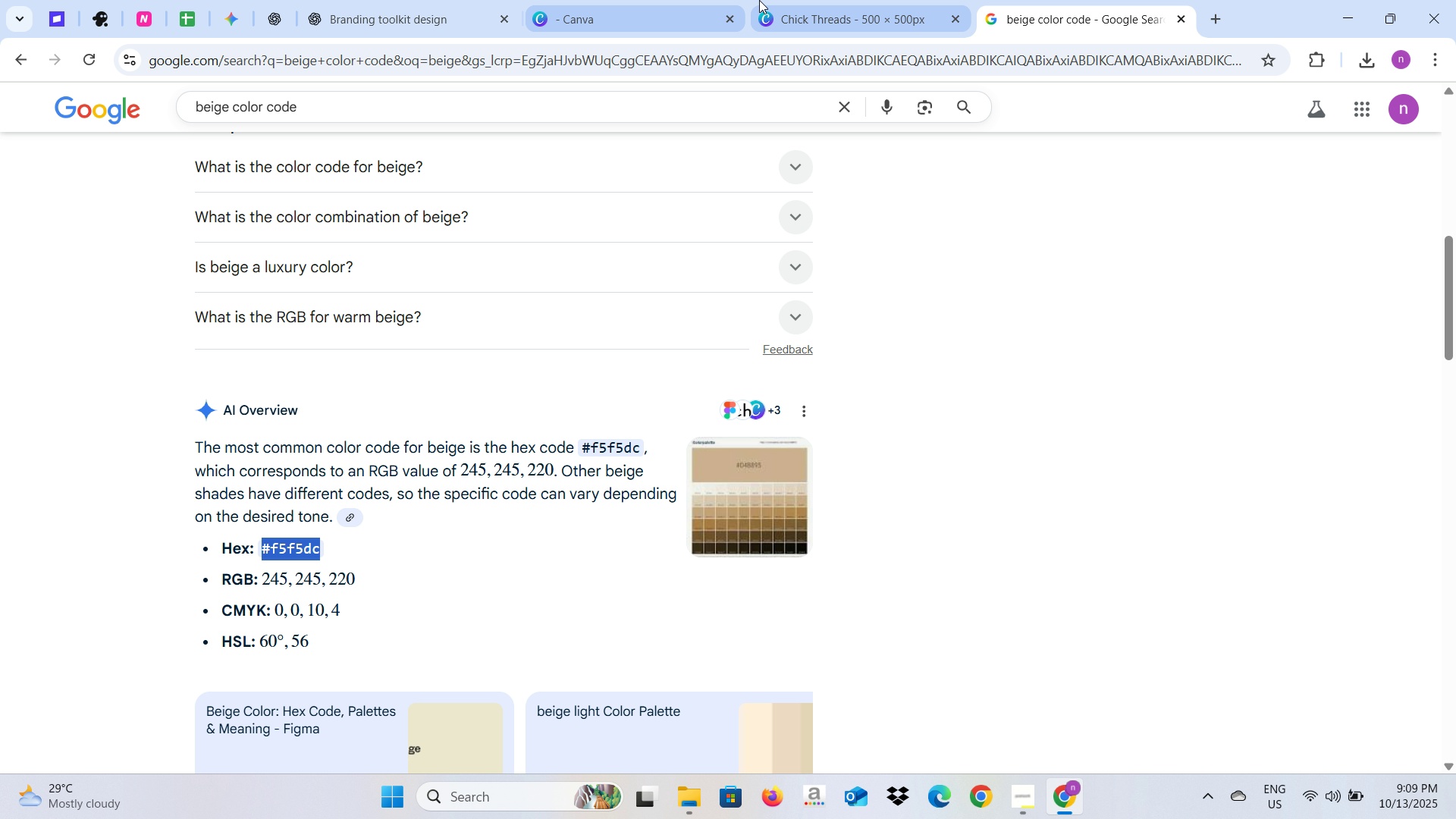 
left_click([780, 0])
 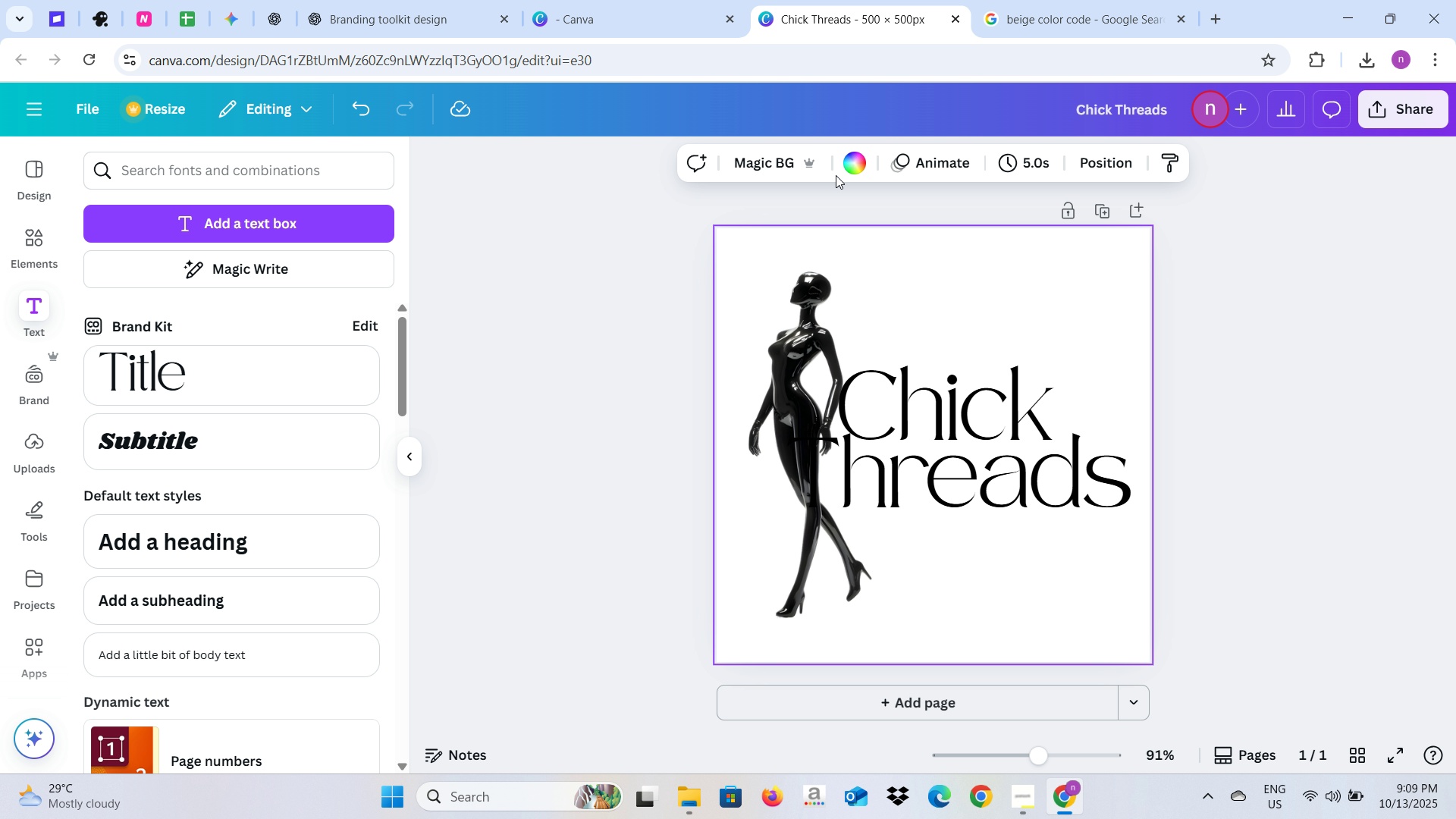 
left_click([843, 171])
 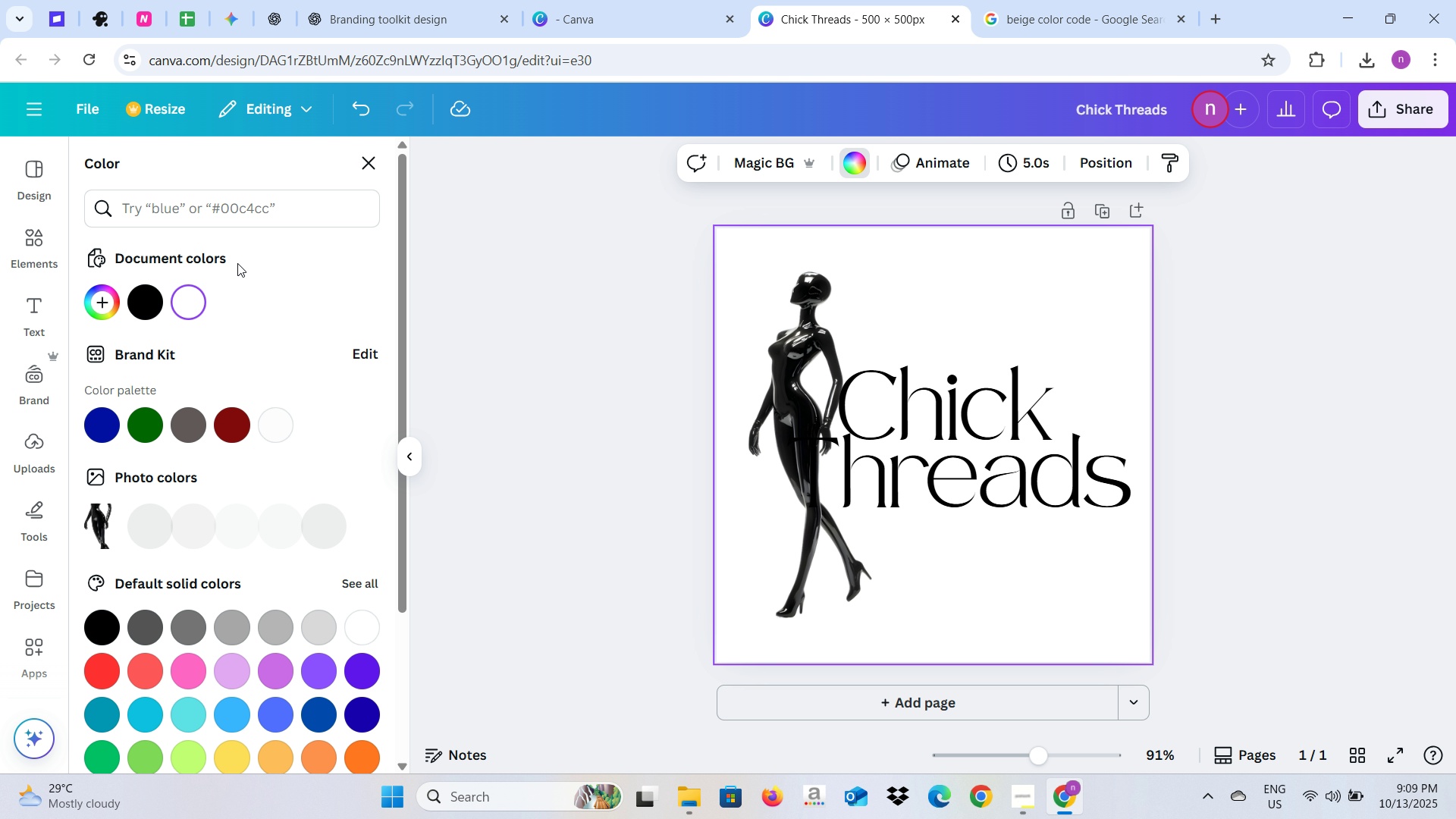 
left_click([230, 209])
 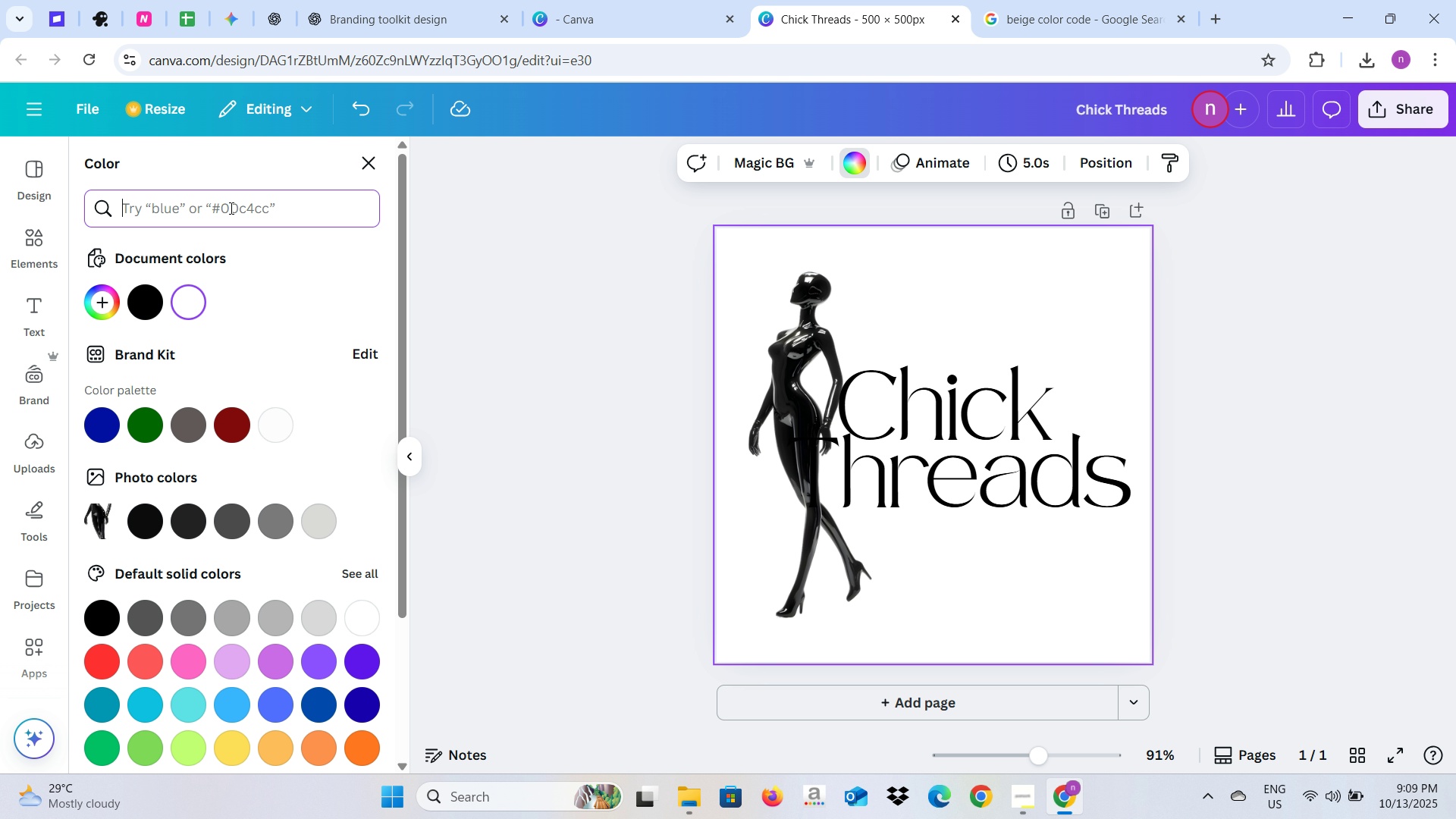 
key(Control+V)
 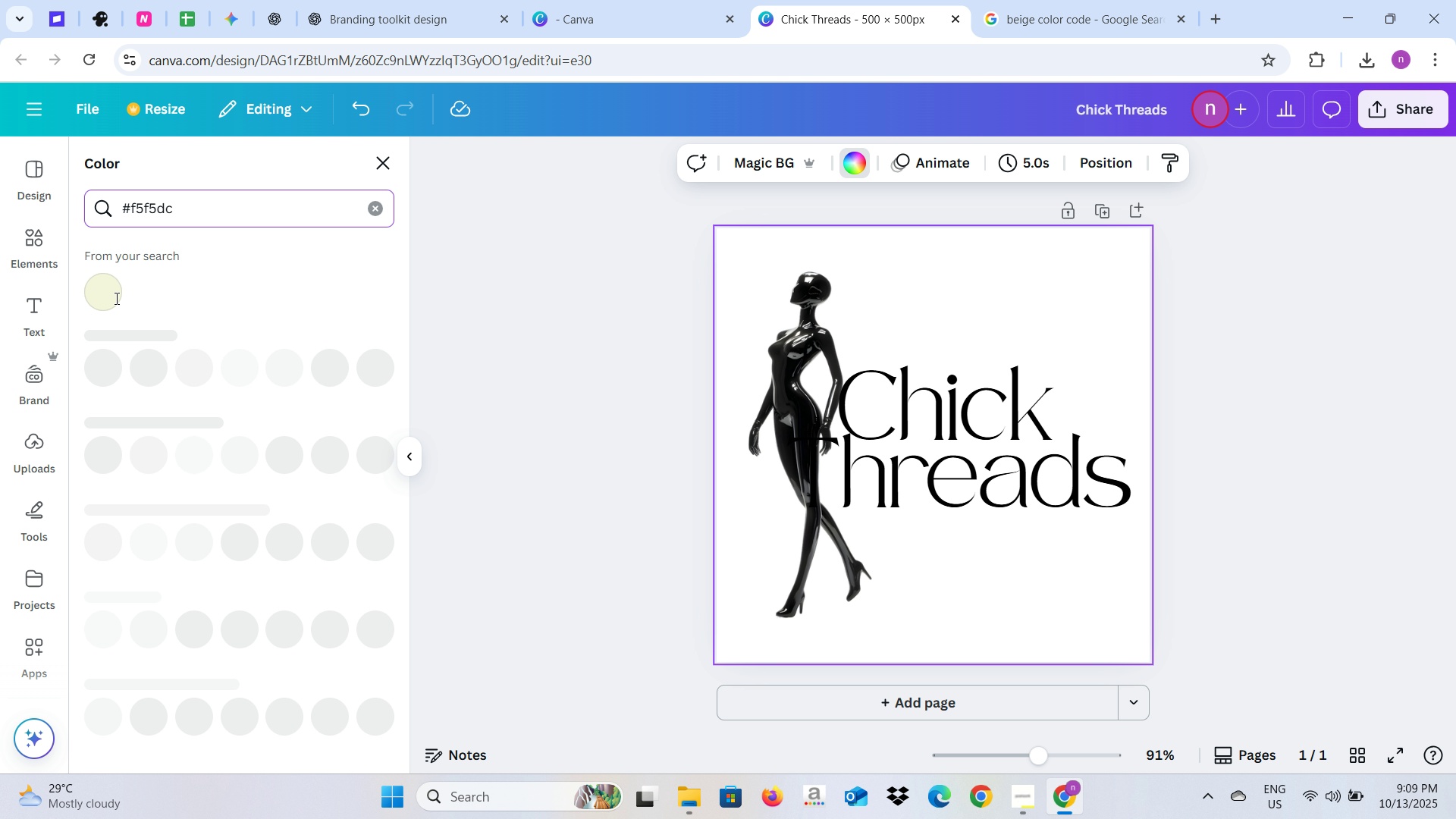 
left_click([110, 308])
 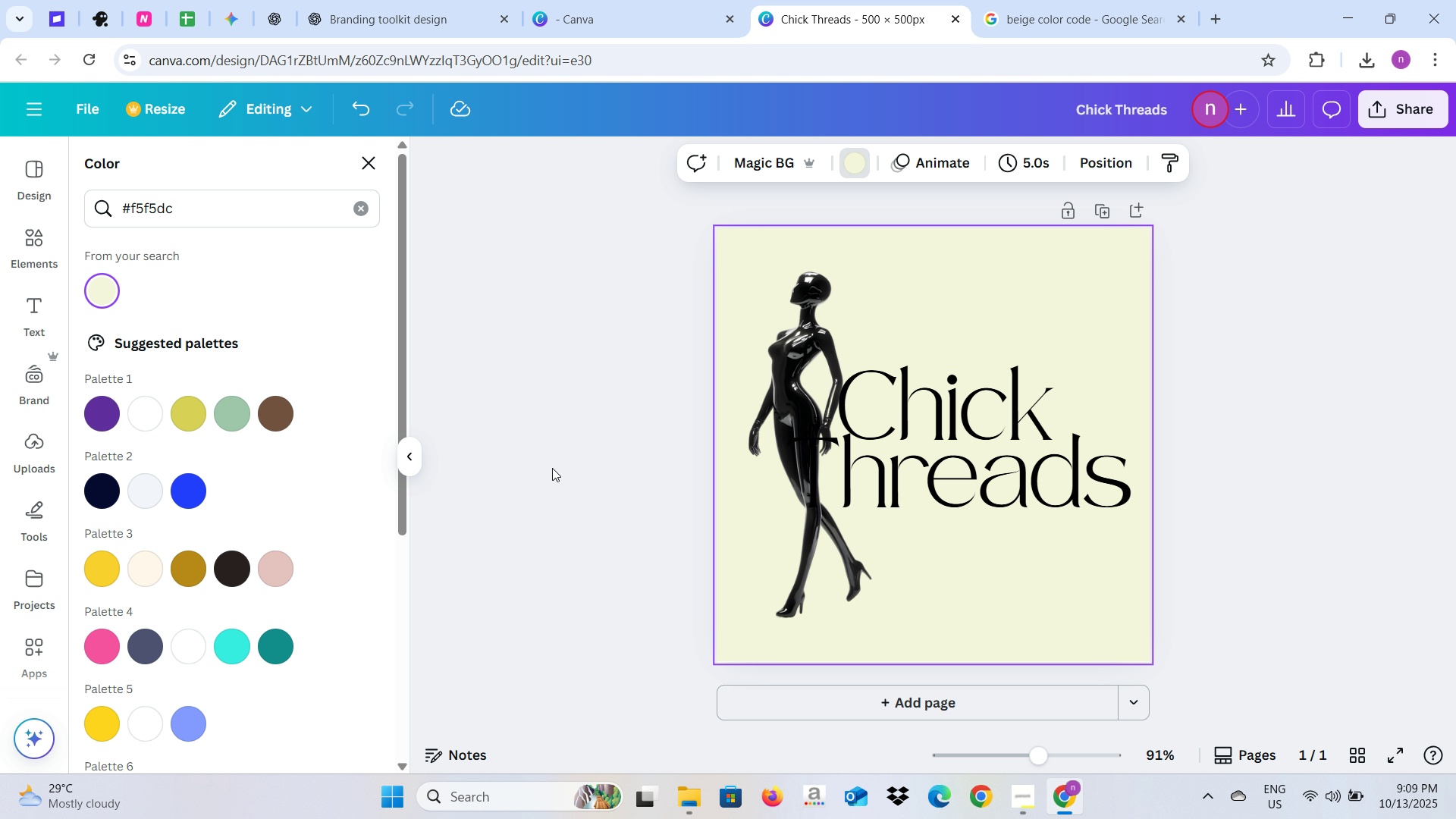 
left_click([585, 488])
 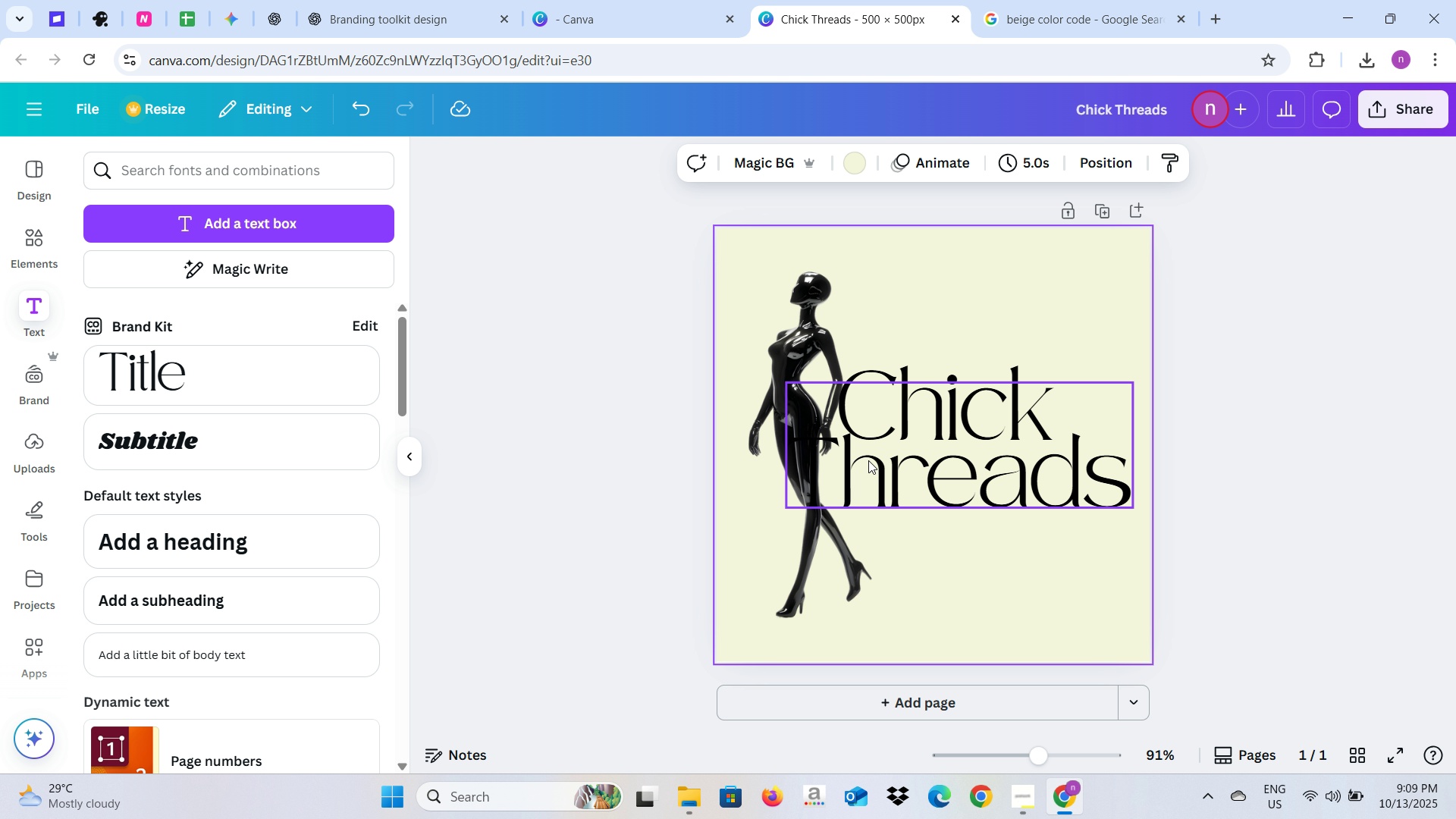 
left_click([868, 460])
 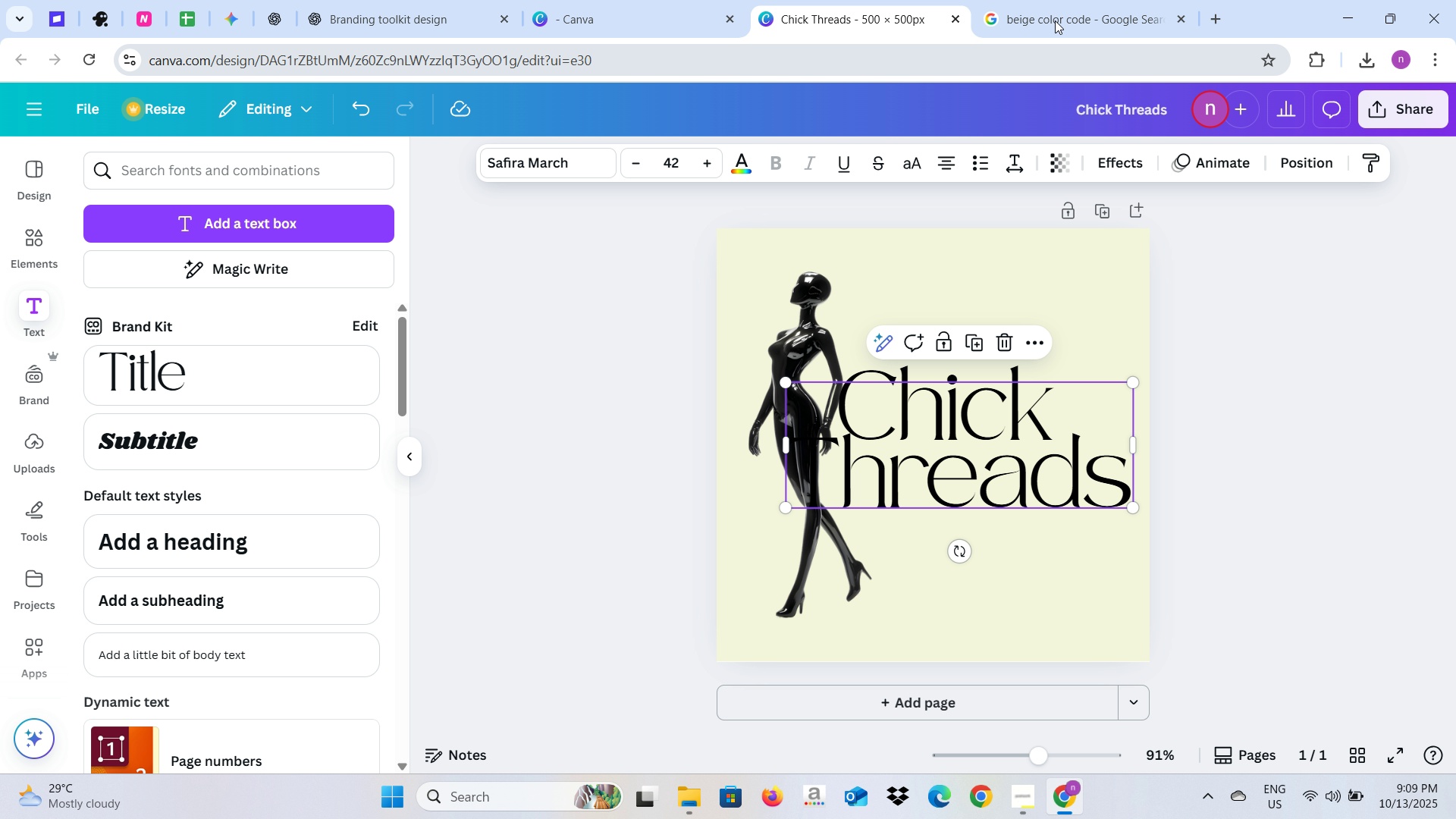 
left_click([1075, 5])
 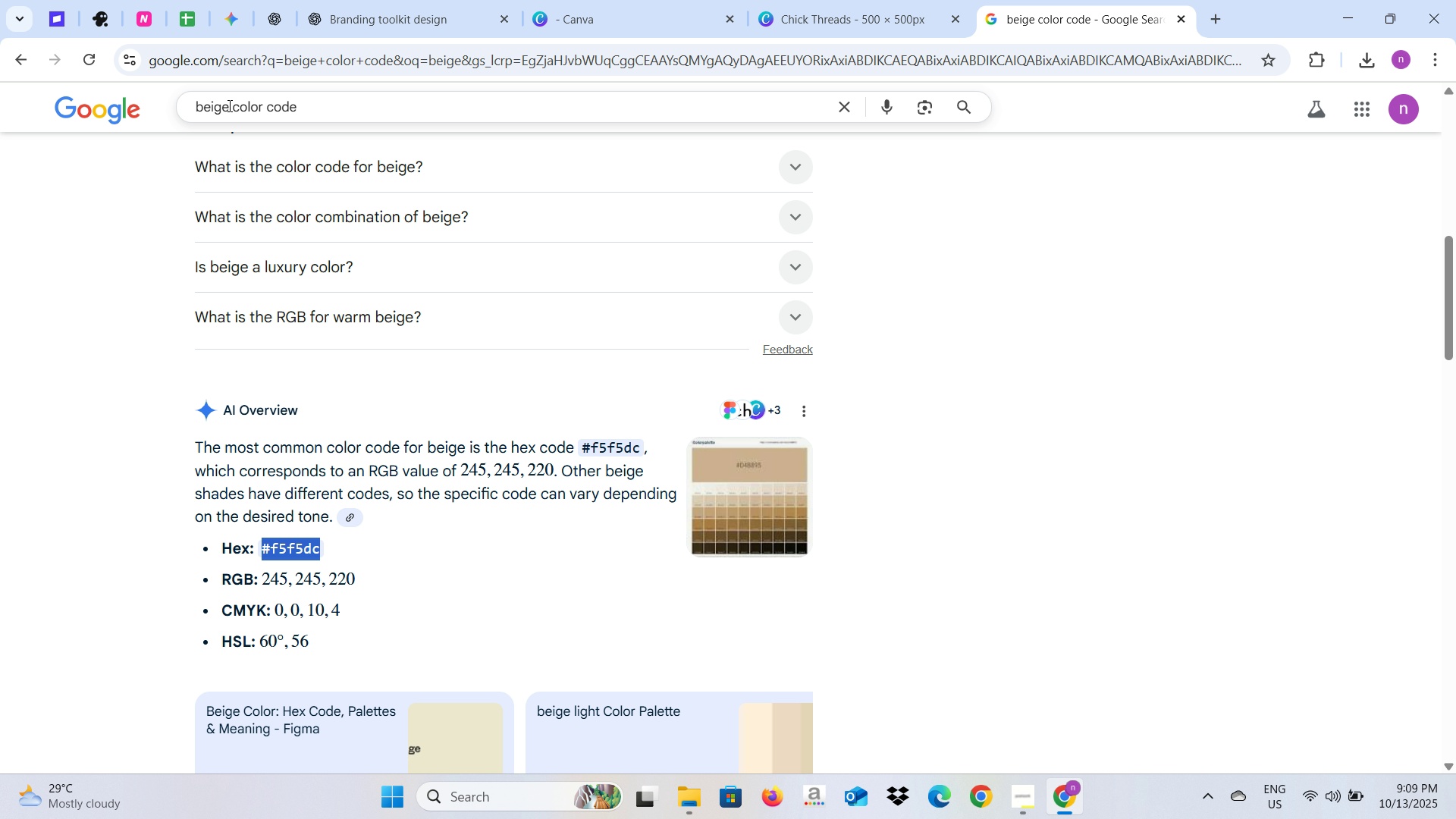 
left_click_drag(start_coordinate=[227, 105], to_coordinate=[190, 94])
 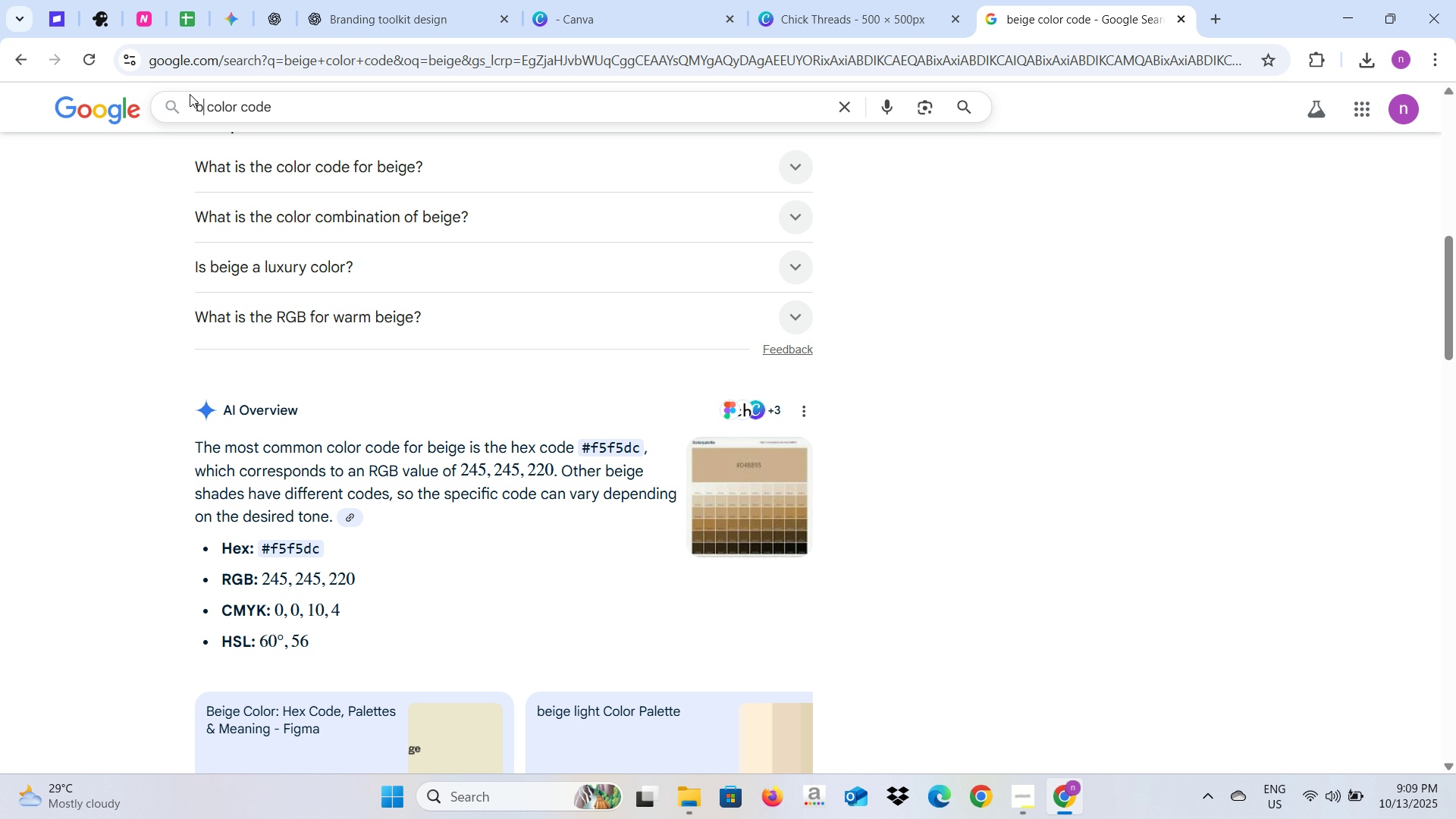 
type(bluch )
 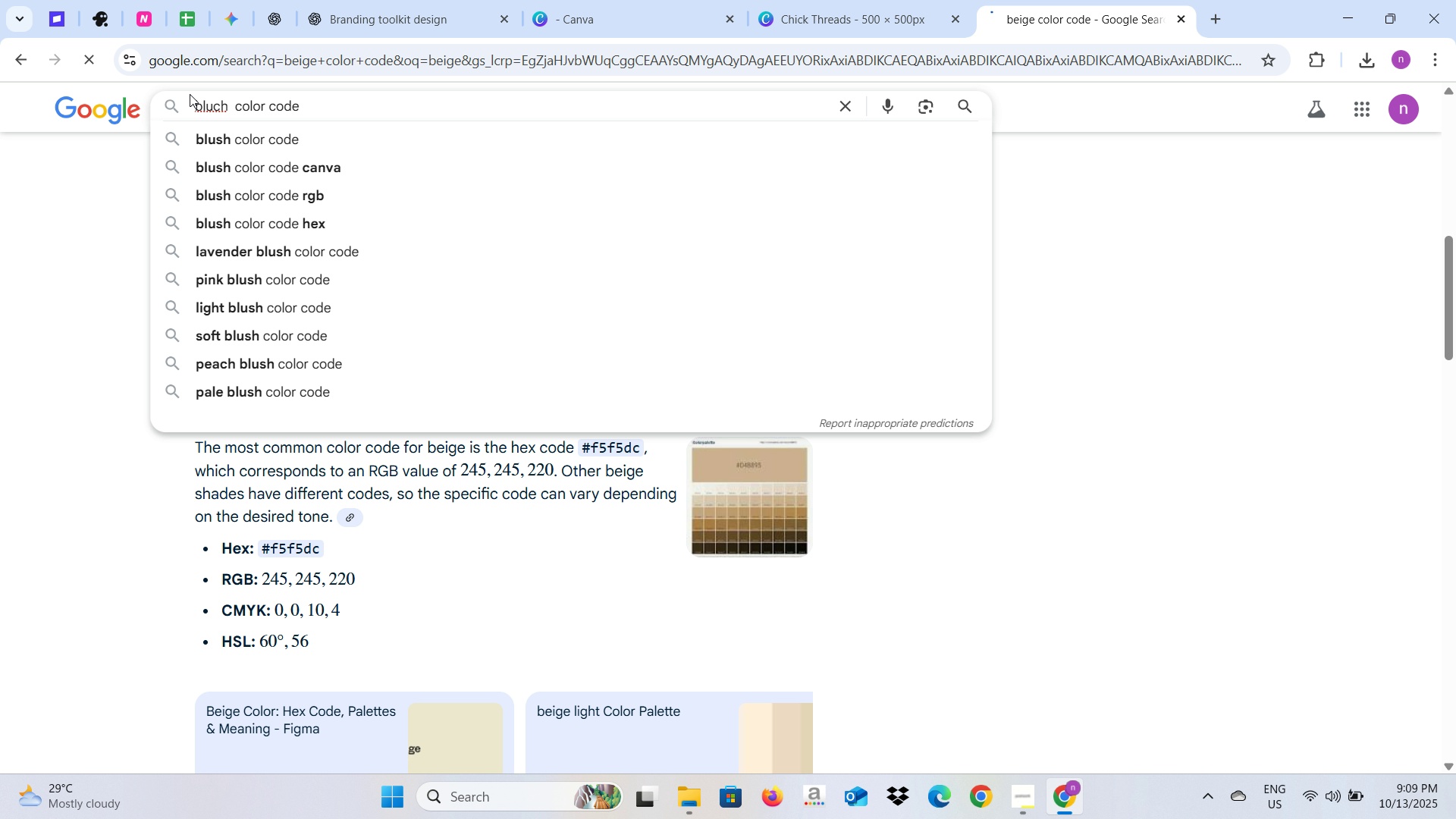 
key(Enter)
 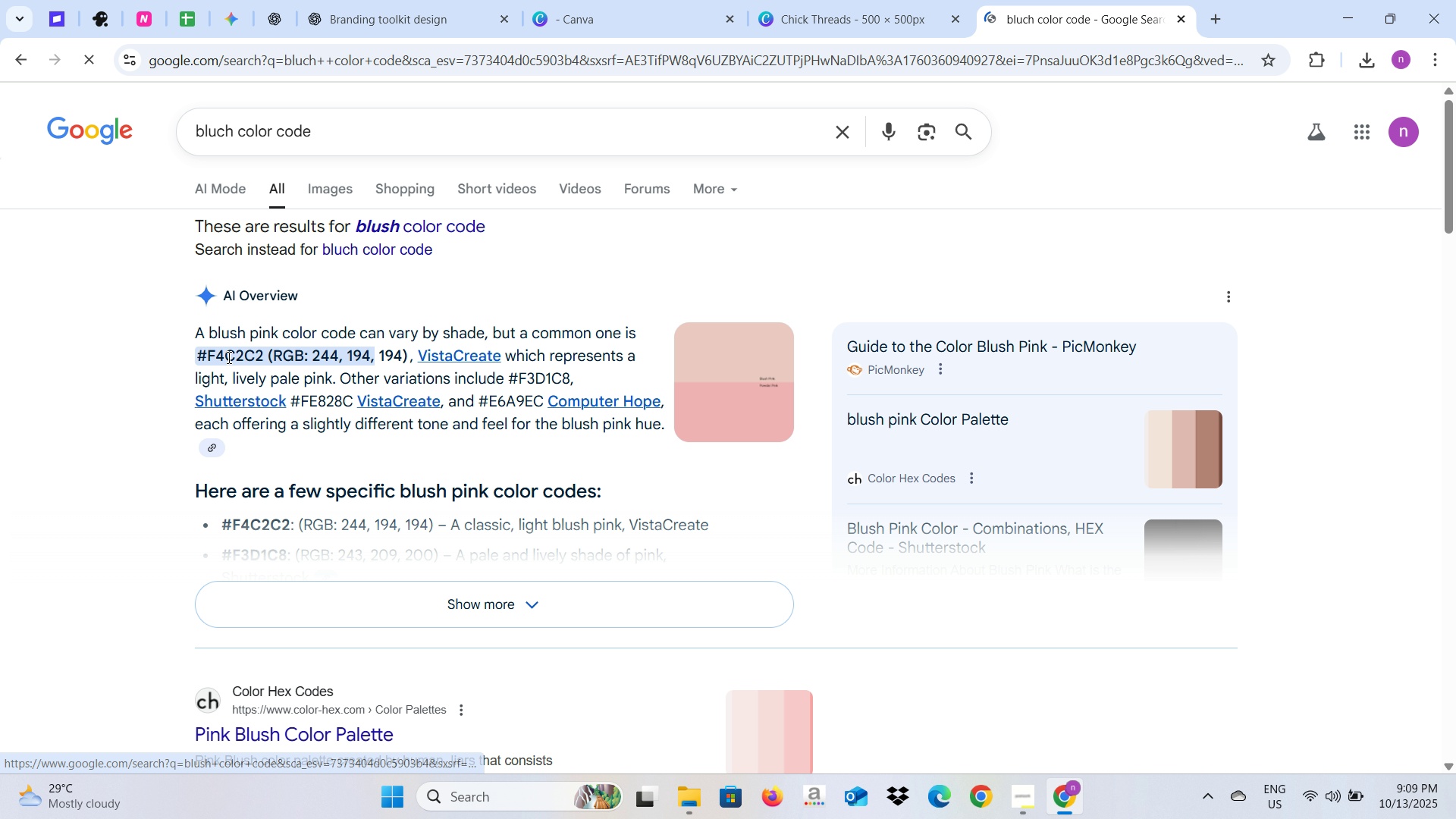 
left_click([189, 356])
 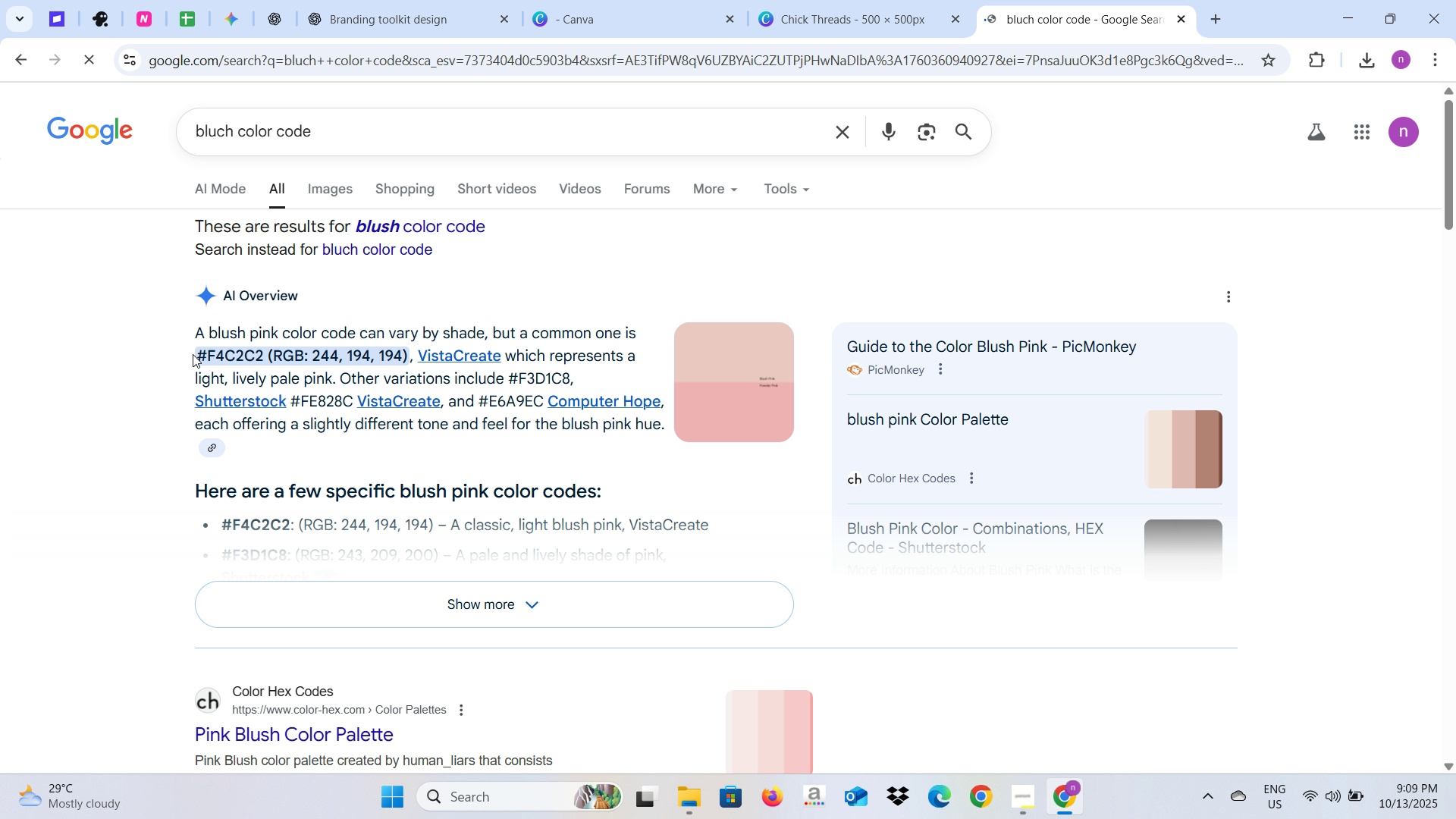 
left_click_drag(start_coordinate=[193, 354], to_coordinate=[260, 356])
 